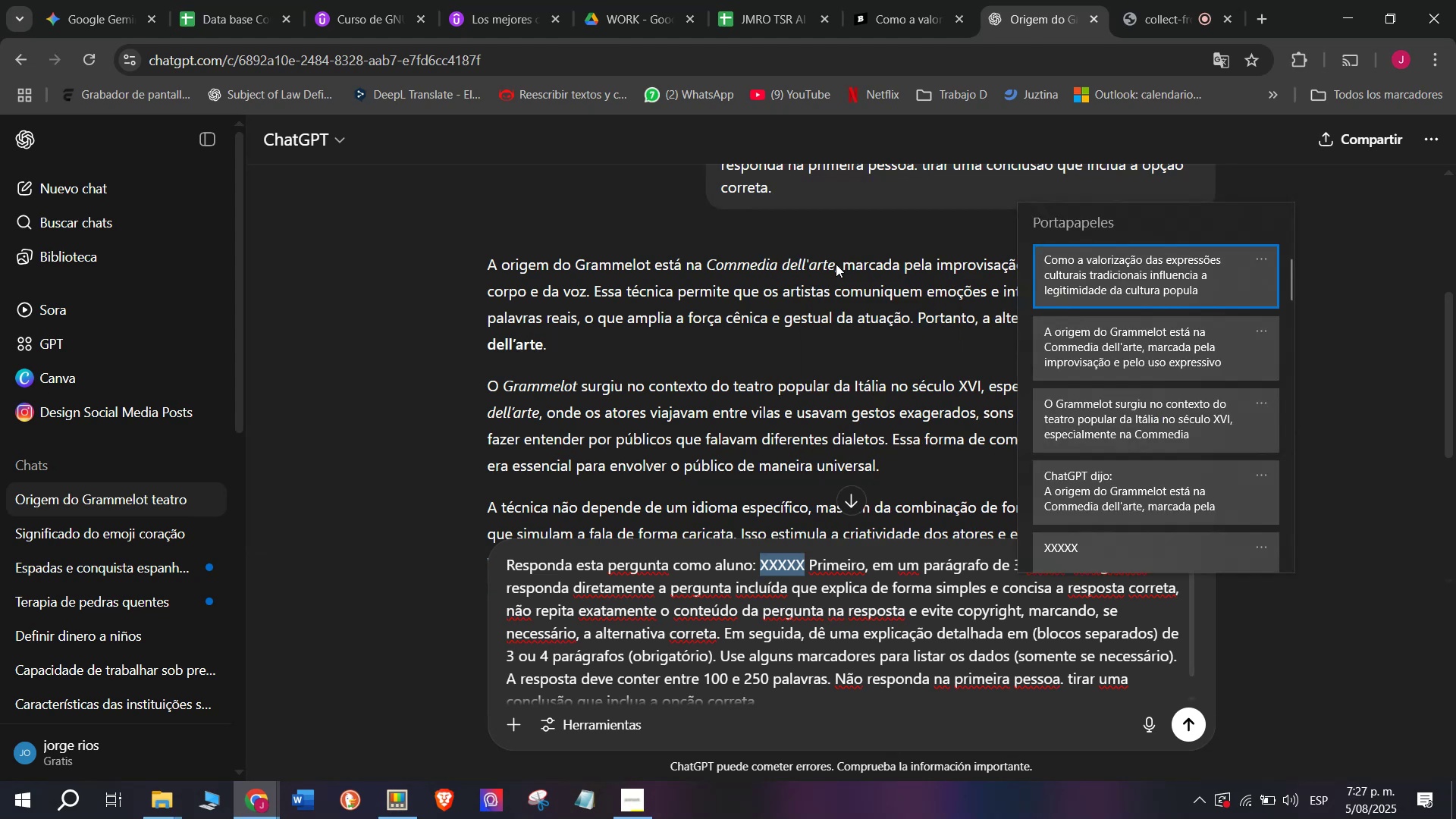 
key(Control+V)
 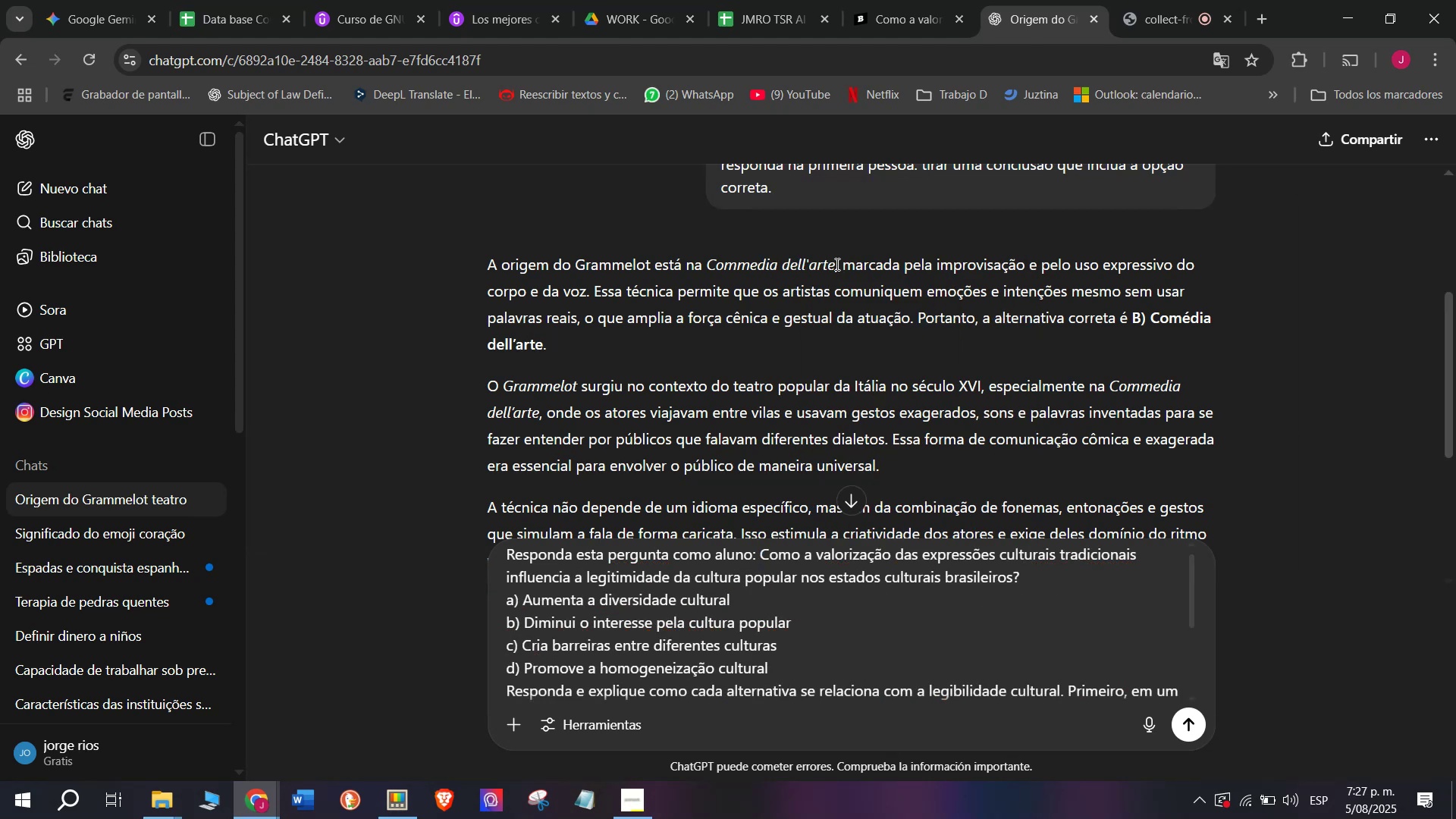 
key(Enter)
 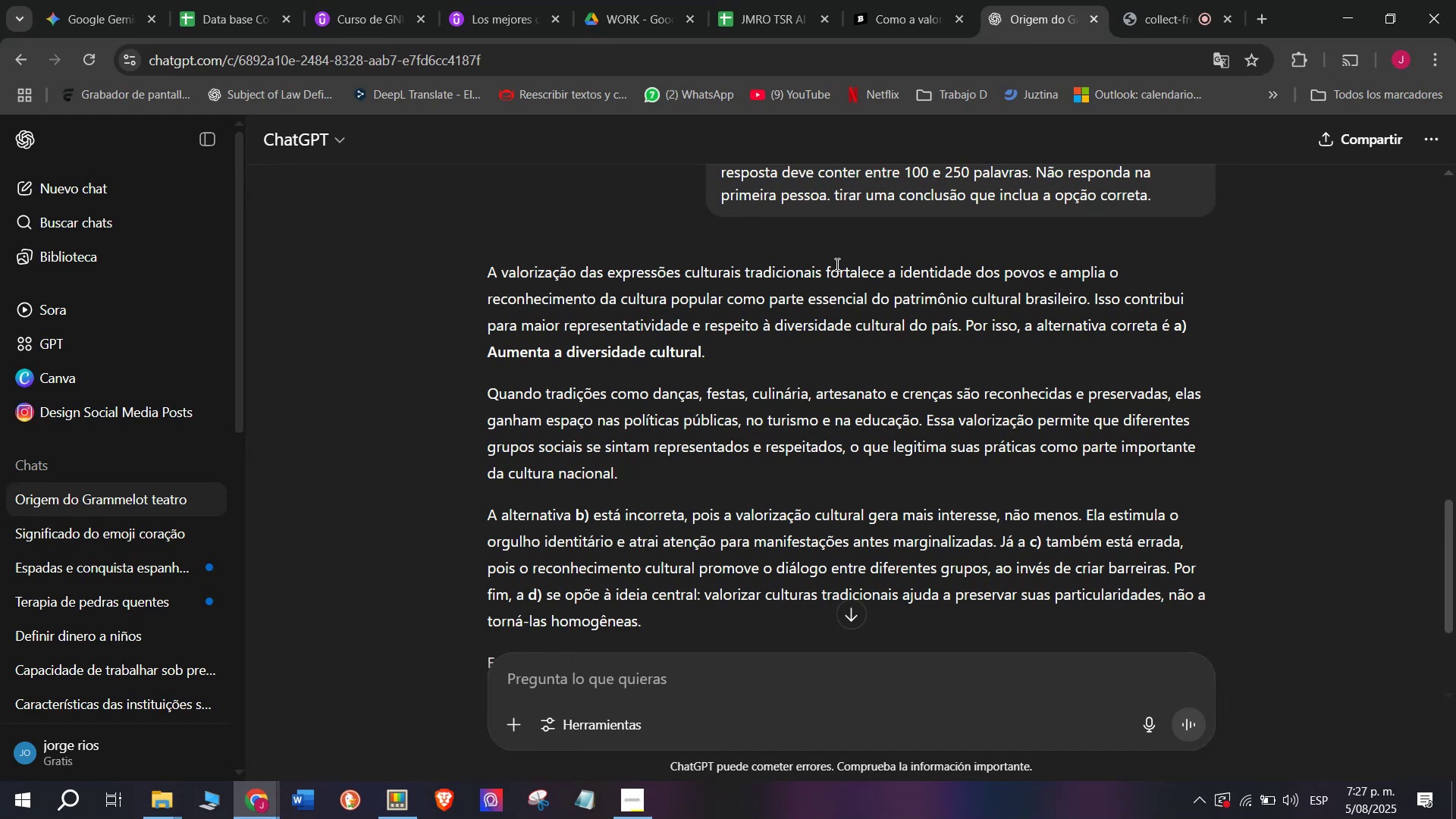 
wait(20.64)
 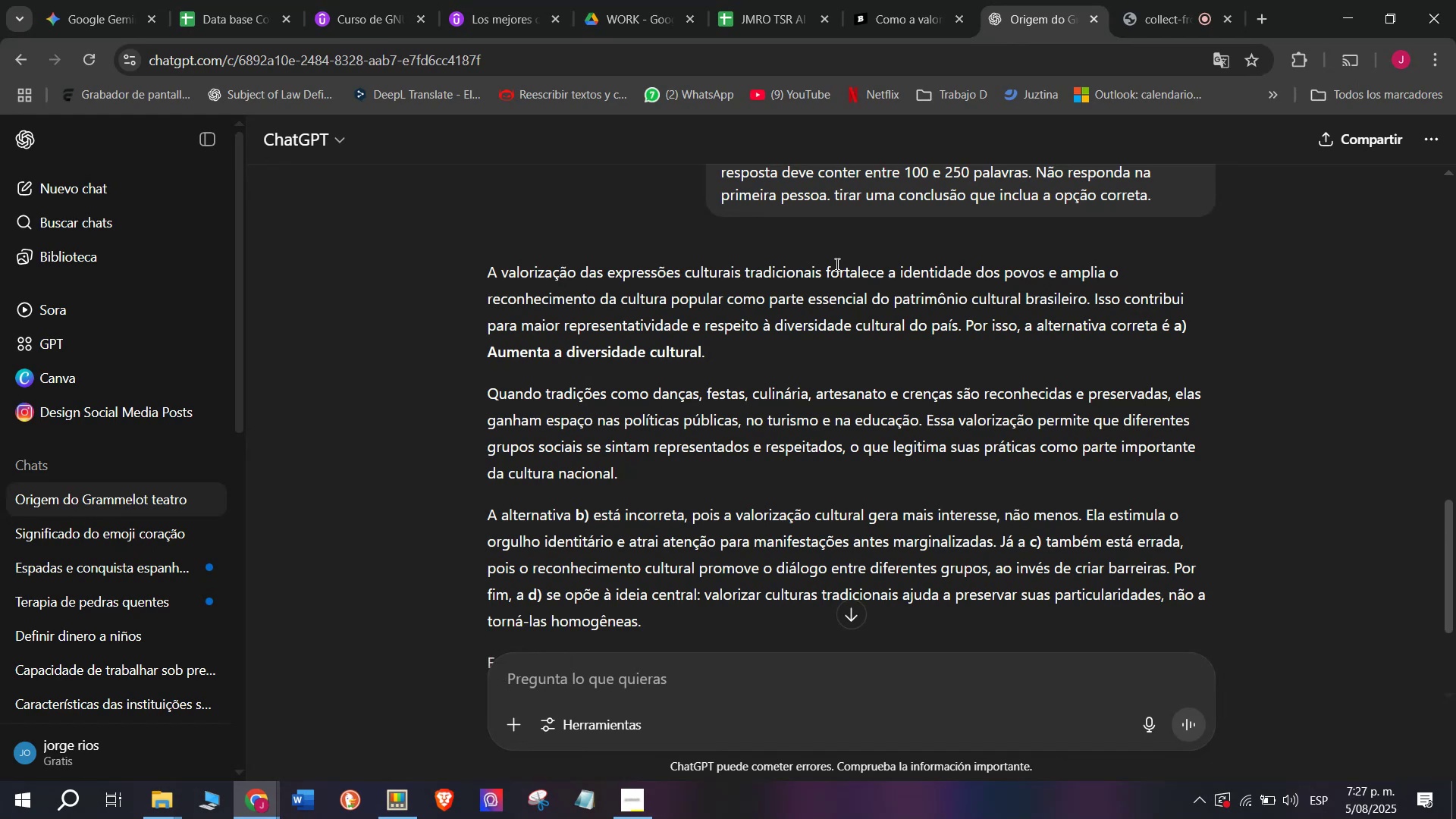 
left_click_drag(start_coordinate=[1184, 328], to_coordinate=[489, 273])
 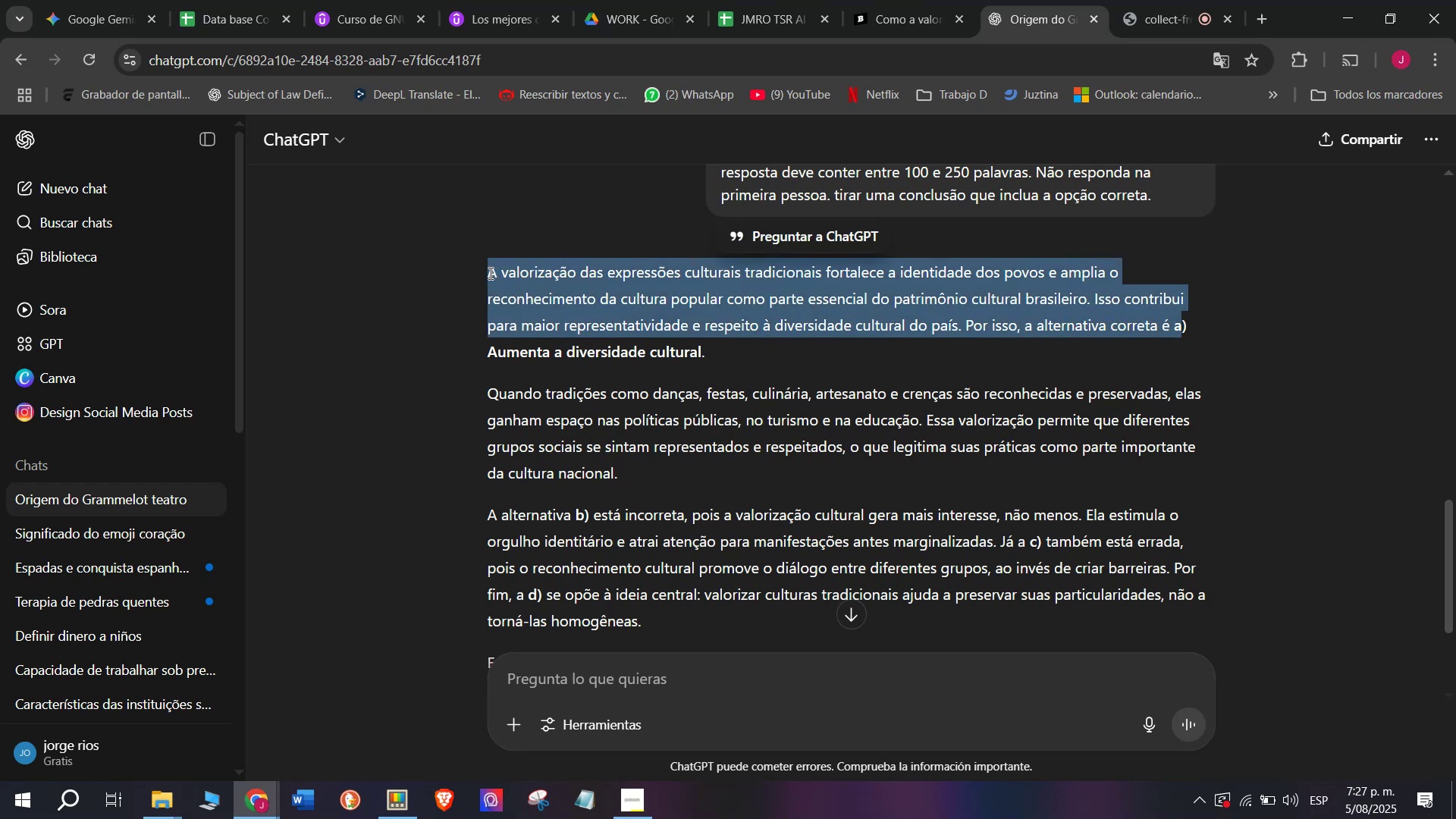 
key(Control+ControlLeft)
 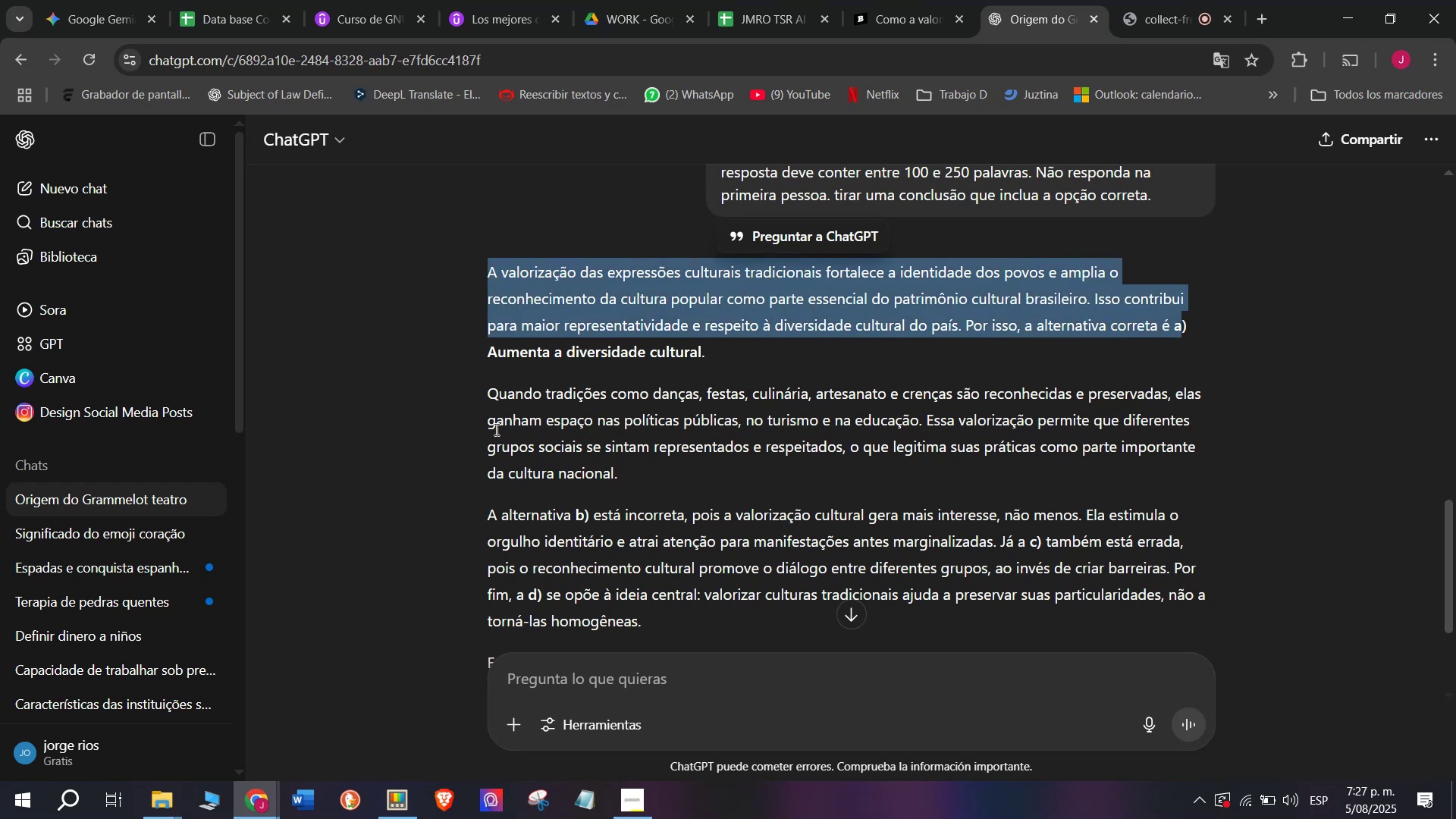 
key(Break)
 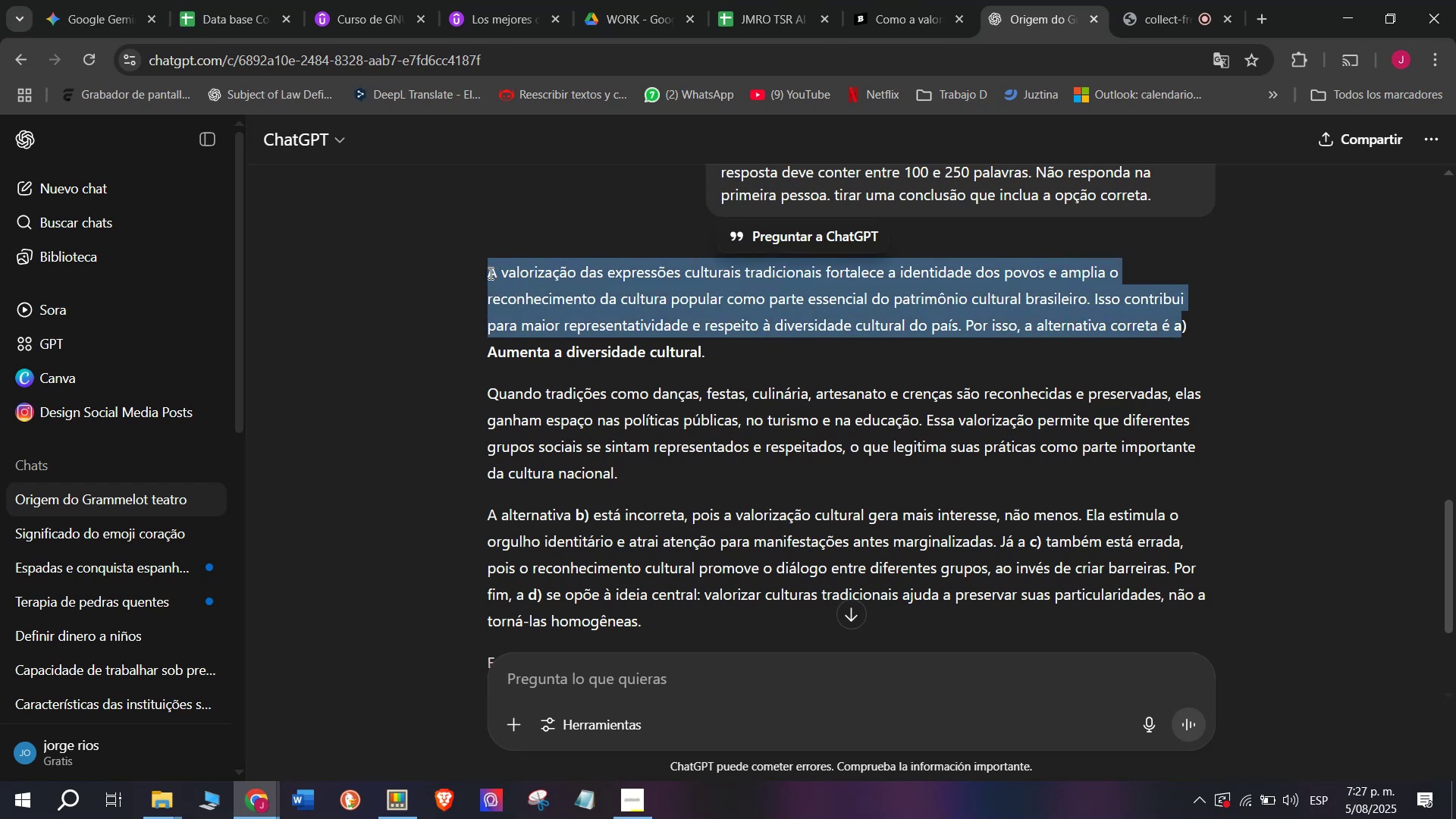 
key(Control+C)
 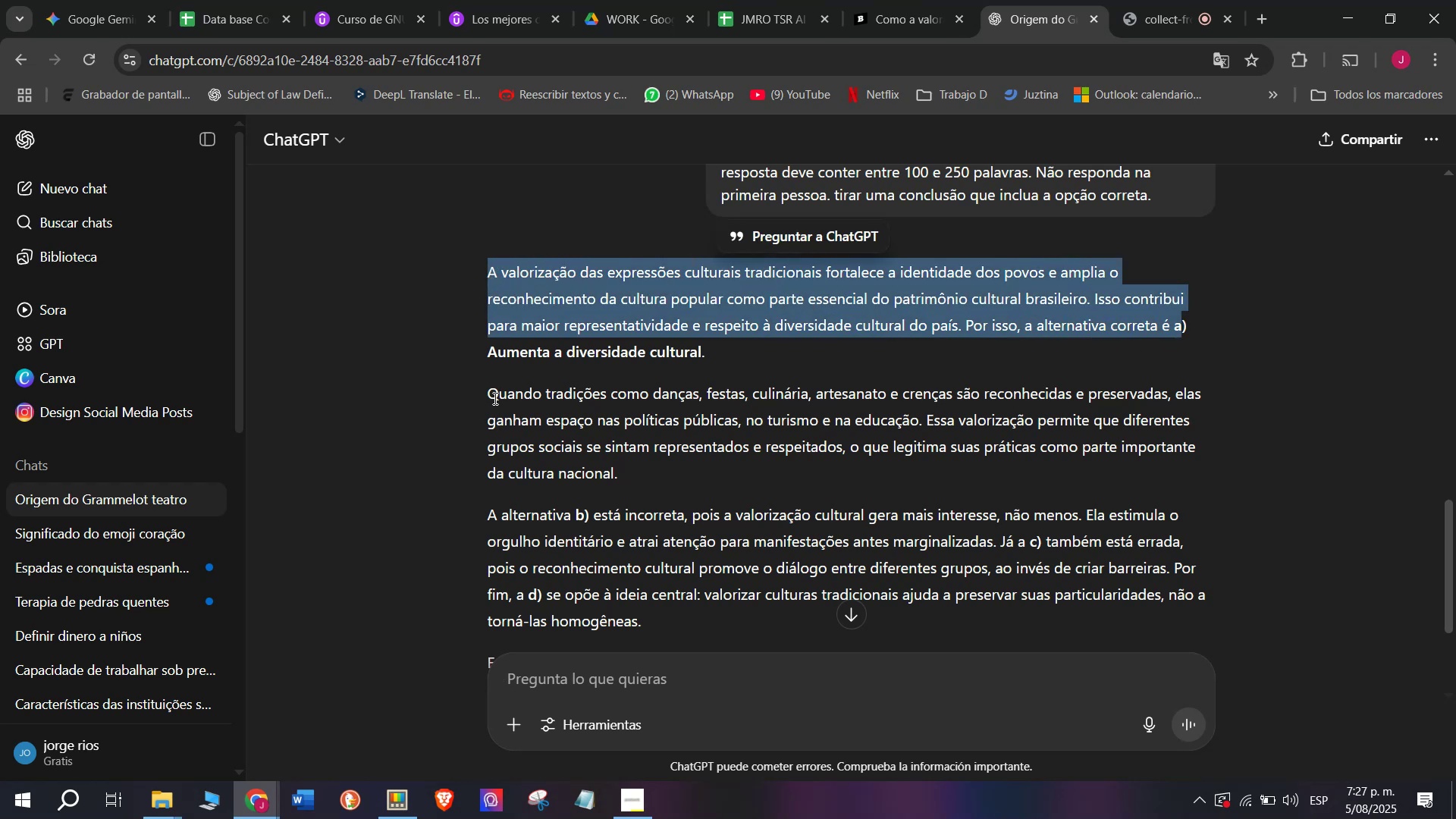 
left_click_drag(start_coordinate=[485, 394], to_coordinate=[709, 610])
 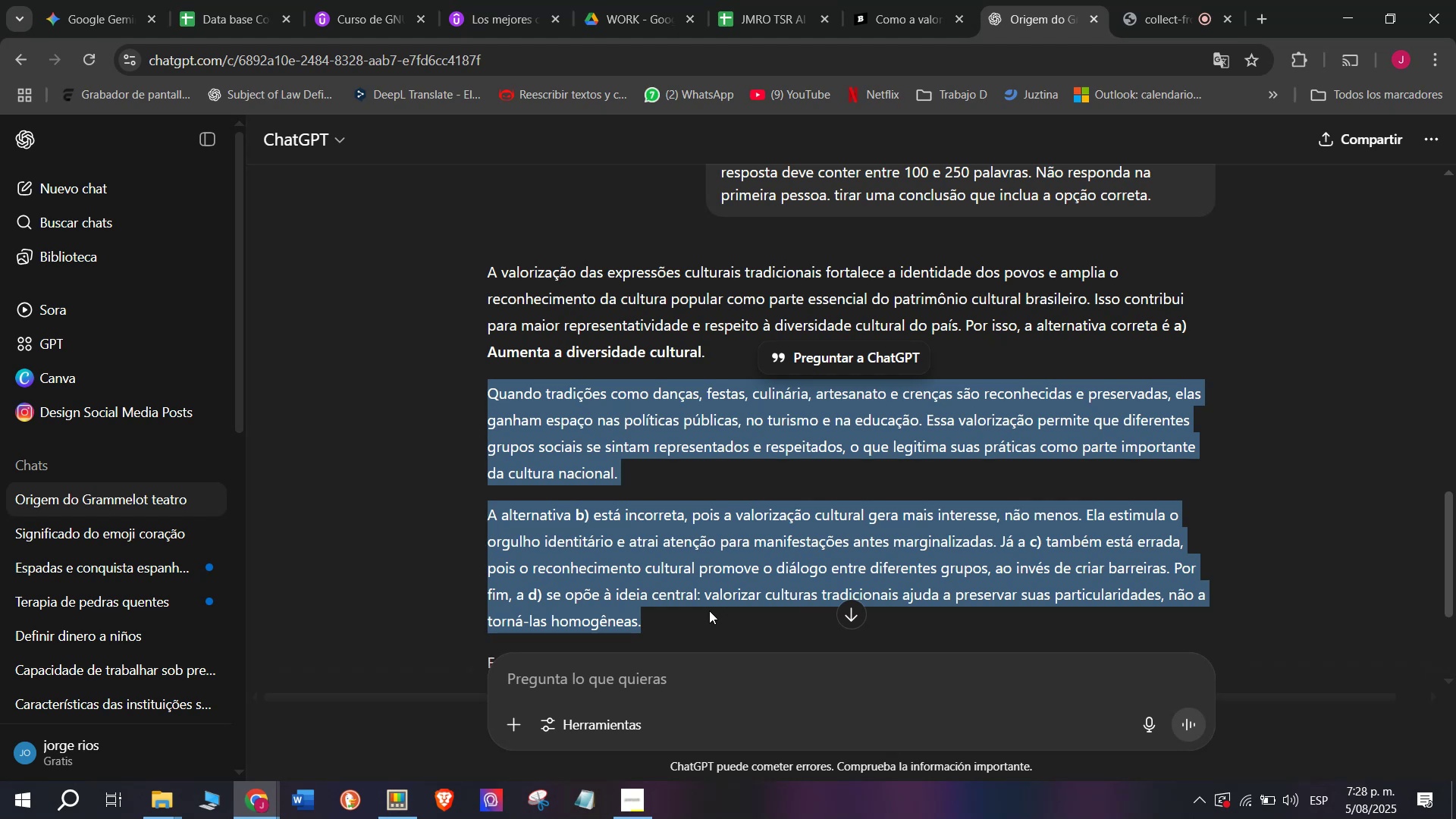 
key(Break)
 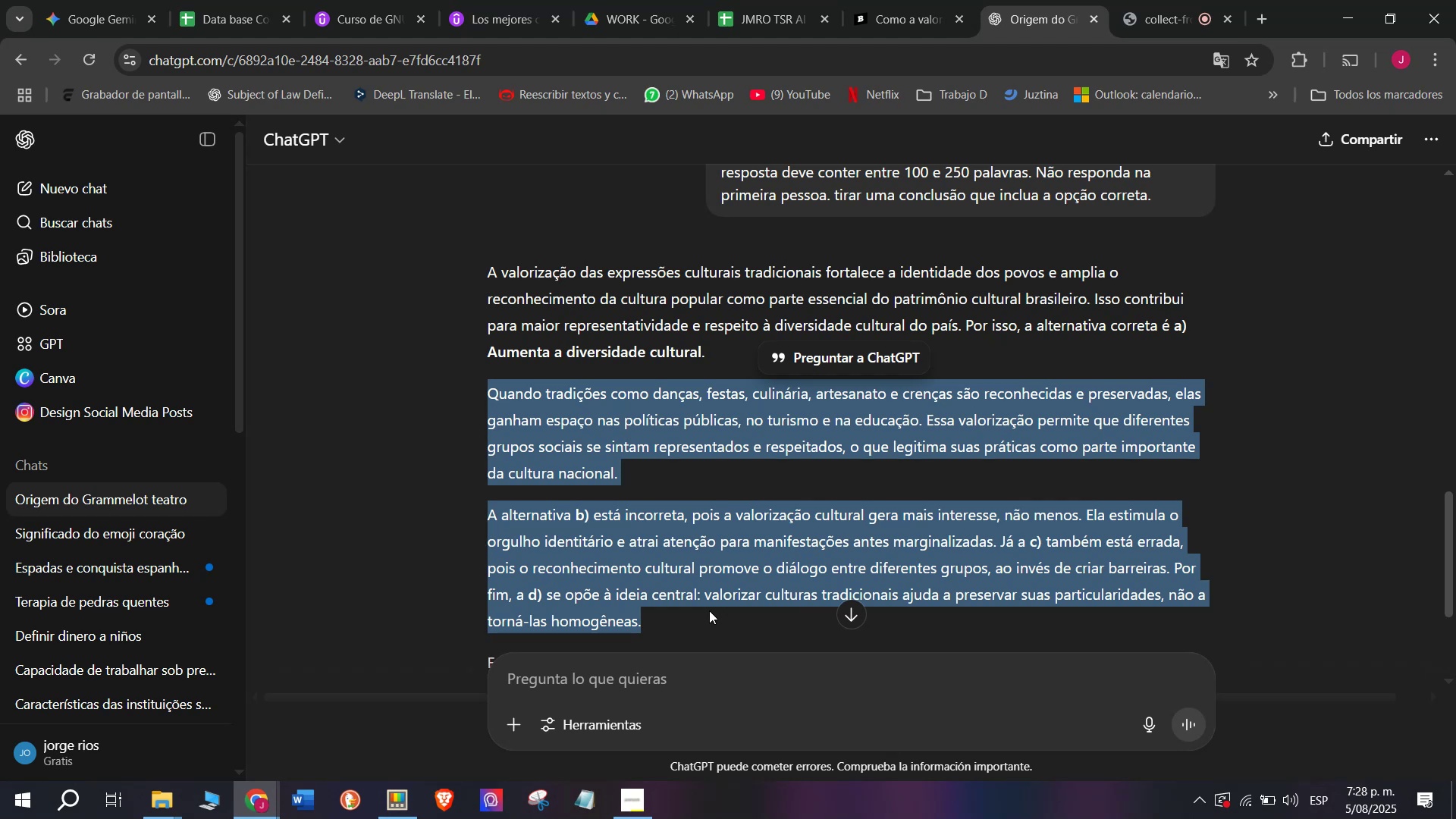 
key(Control+ControlLeft)
 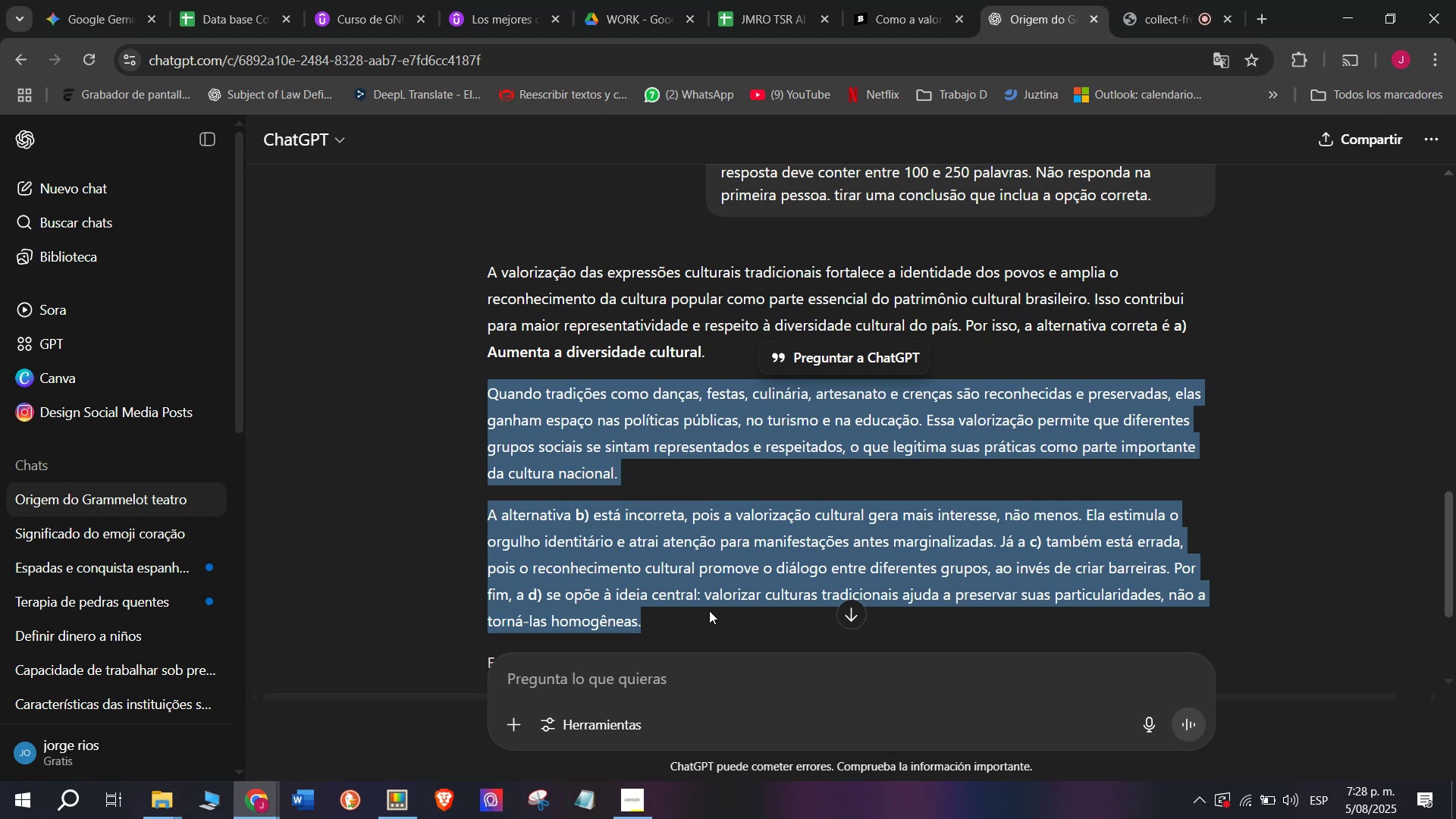 
key(Control+C)
 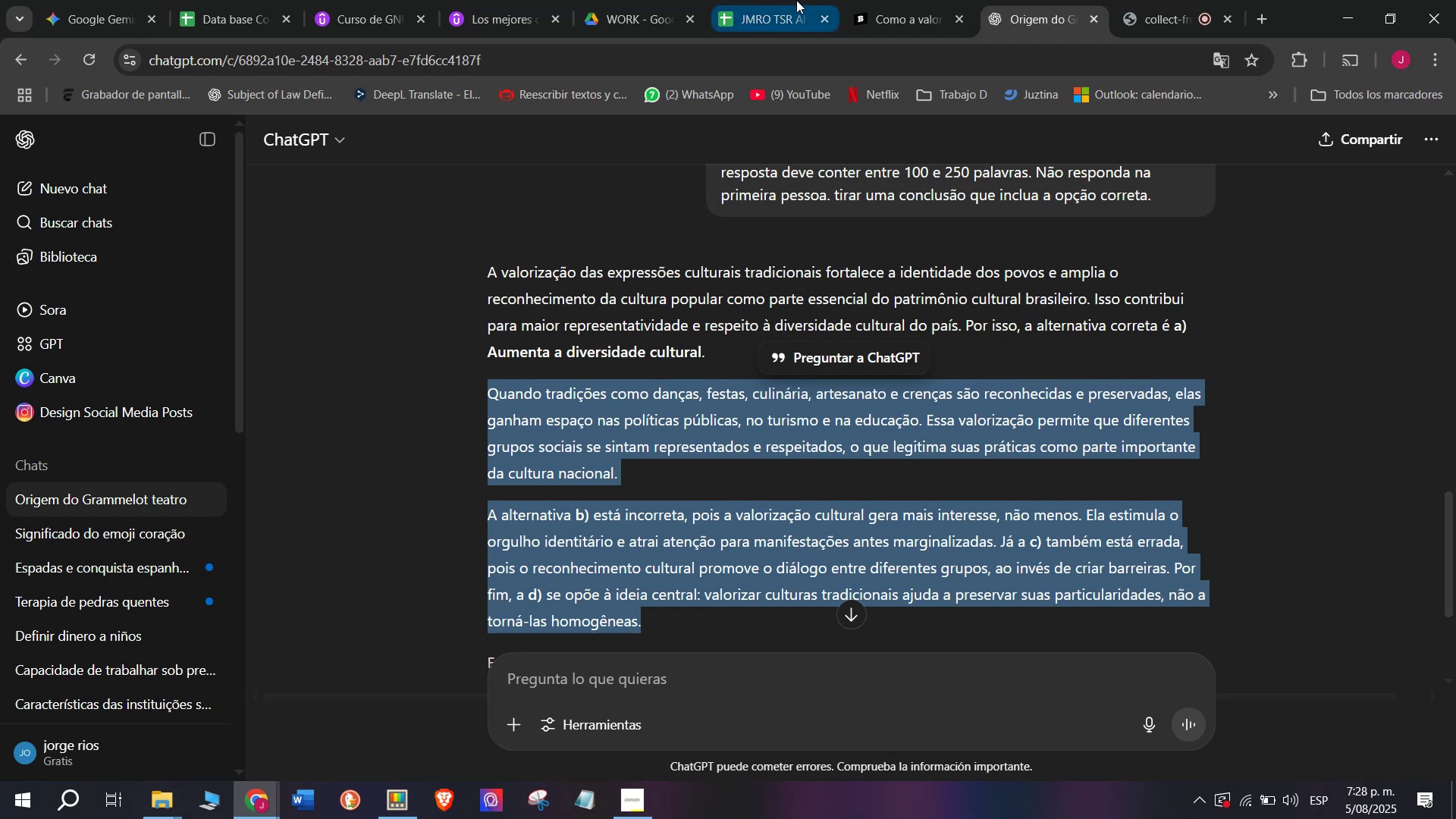 
left_click([899, 0])
 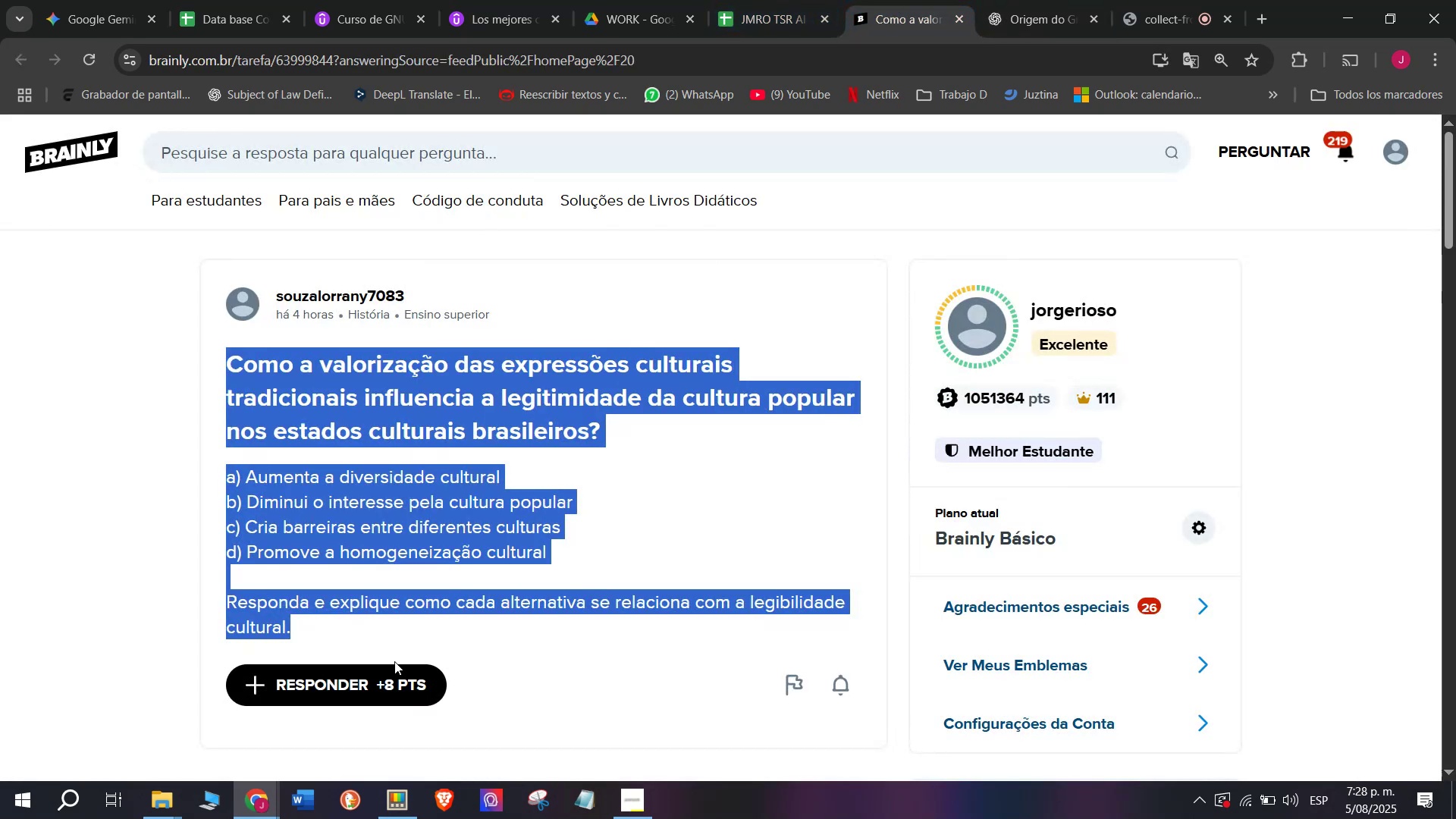 
left_click([388, 676])
 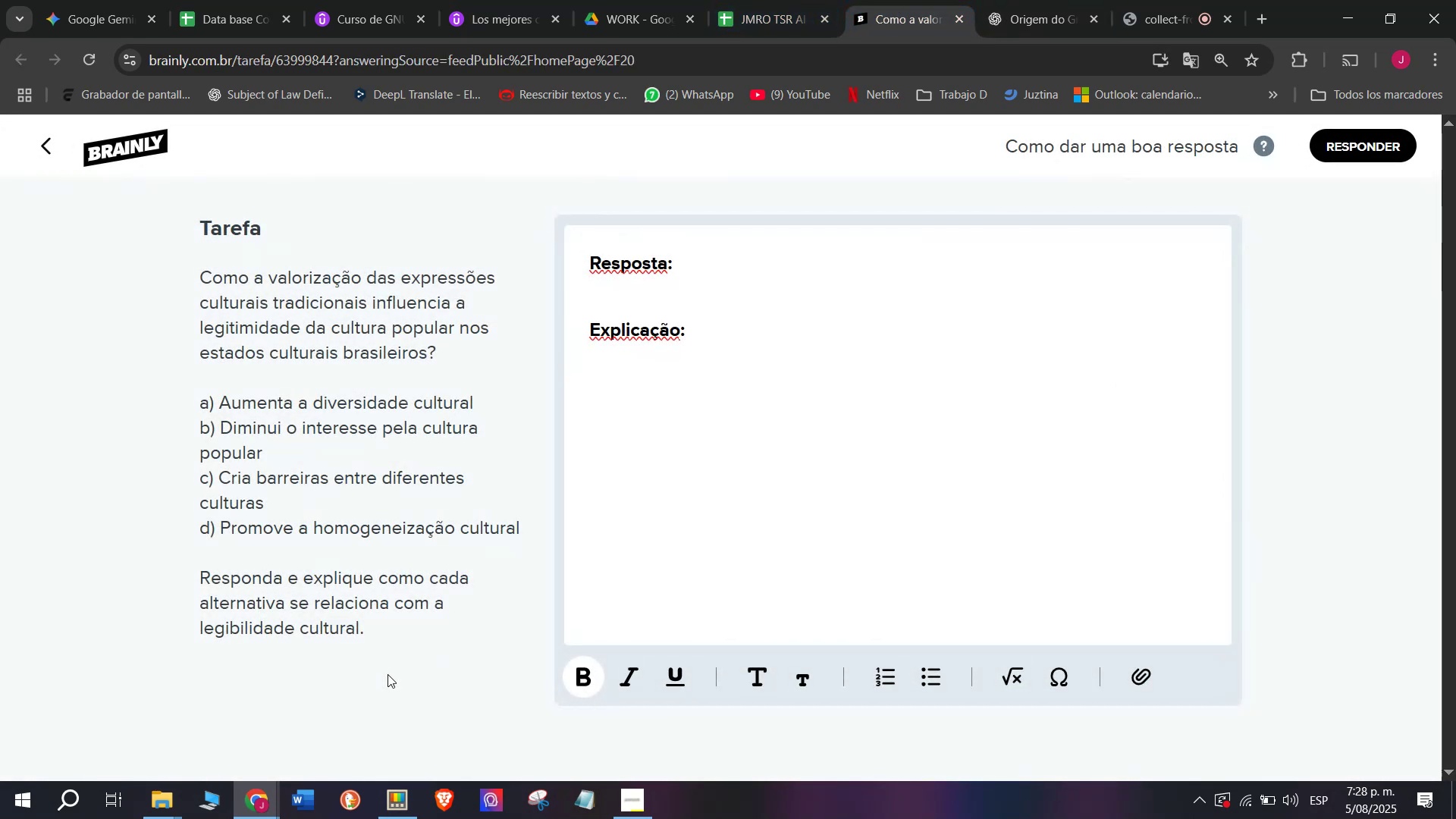 
wait(6.15)
 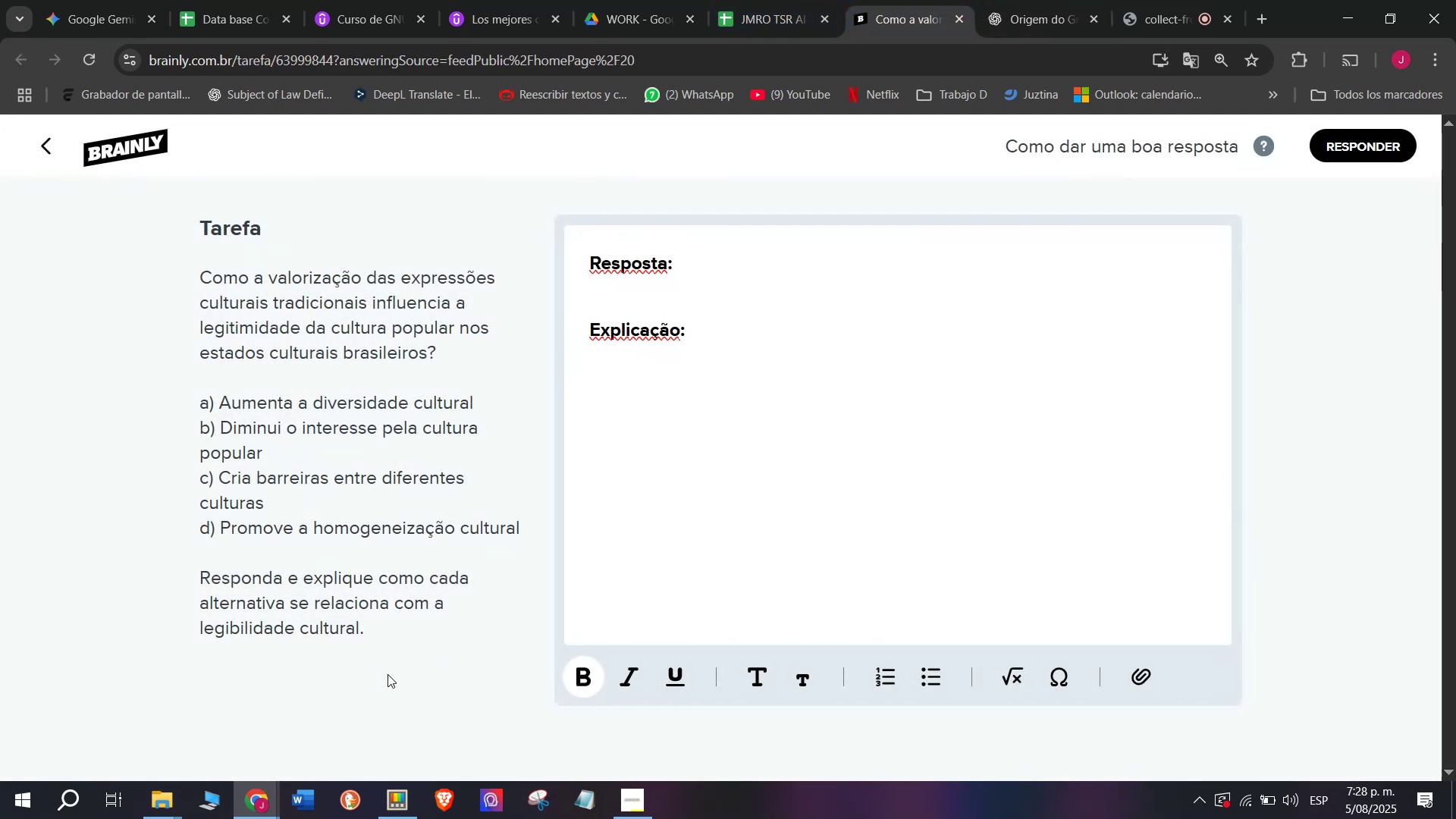 
left_click_drag(start_coordinate=[701, 365], to_coordinate=[495, 230])
 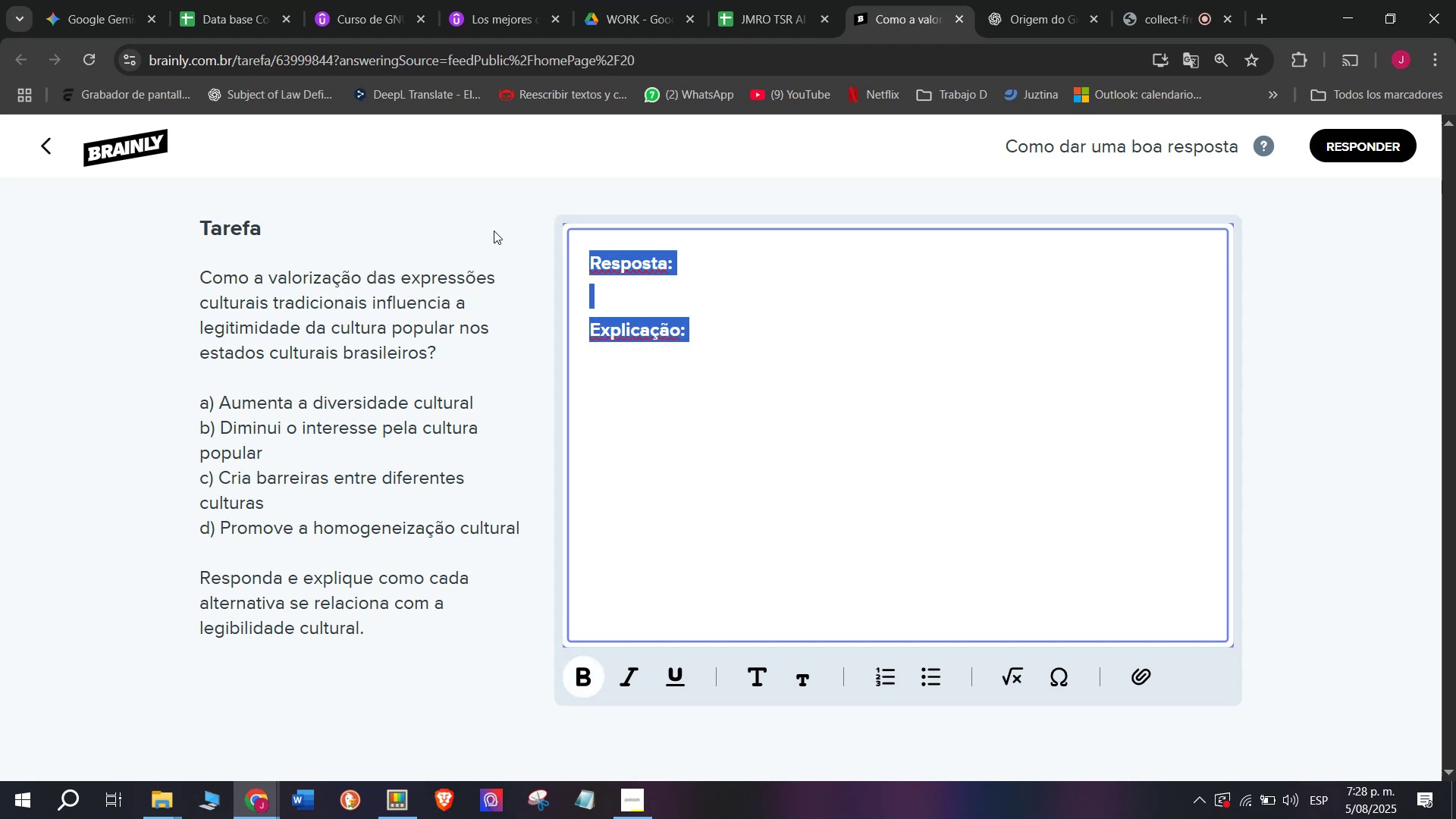 
key(Meta+MetaLeft)
 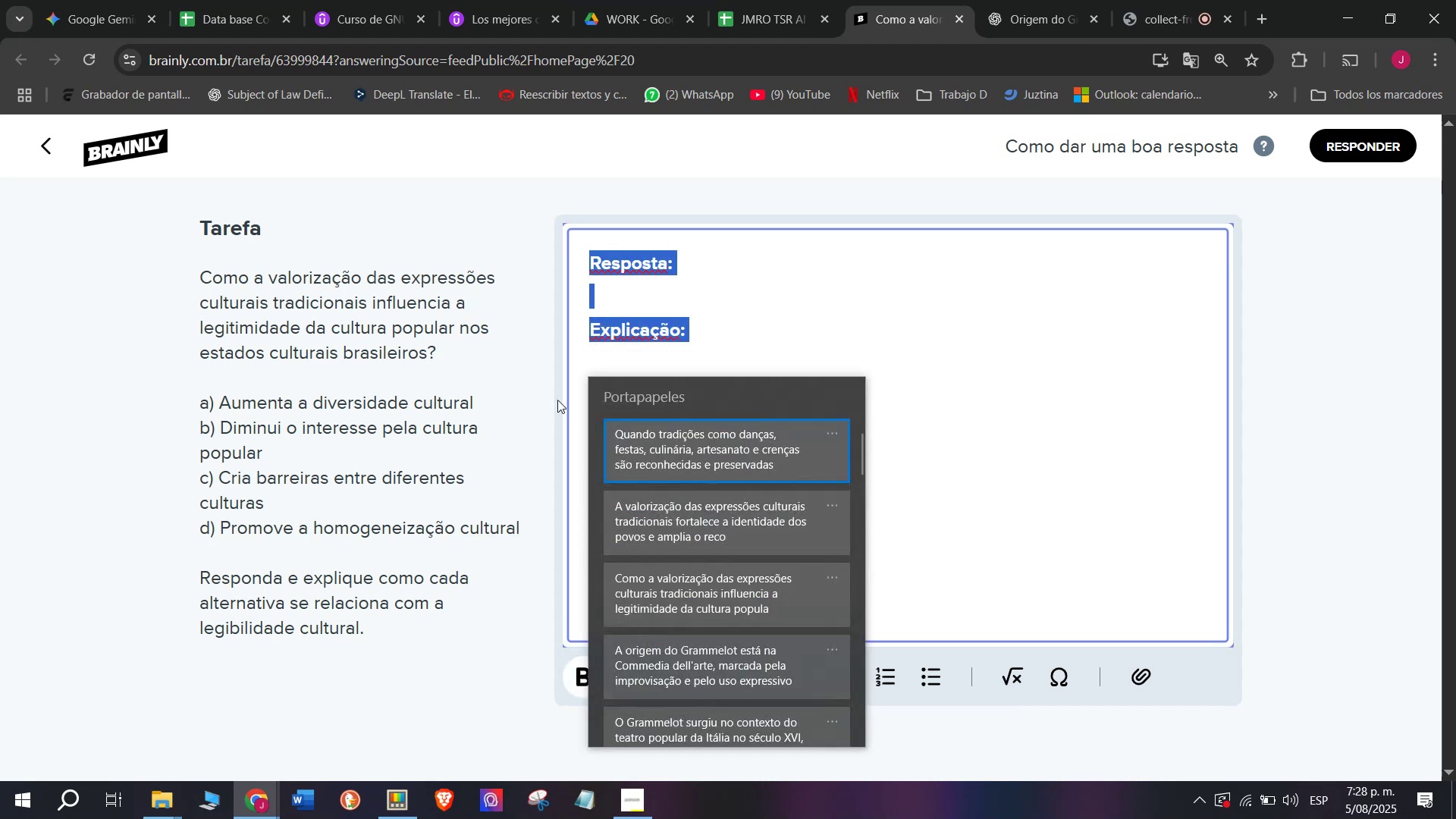 
key(C)
 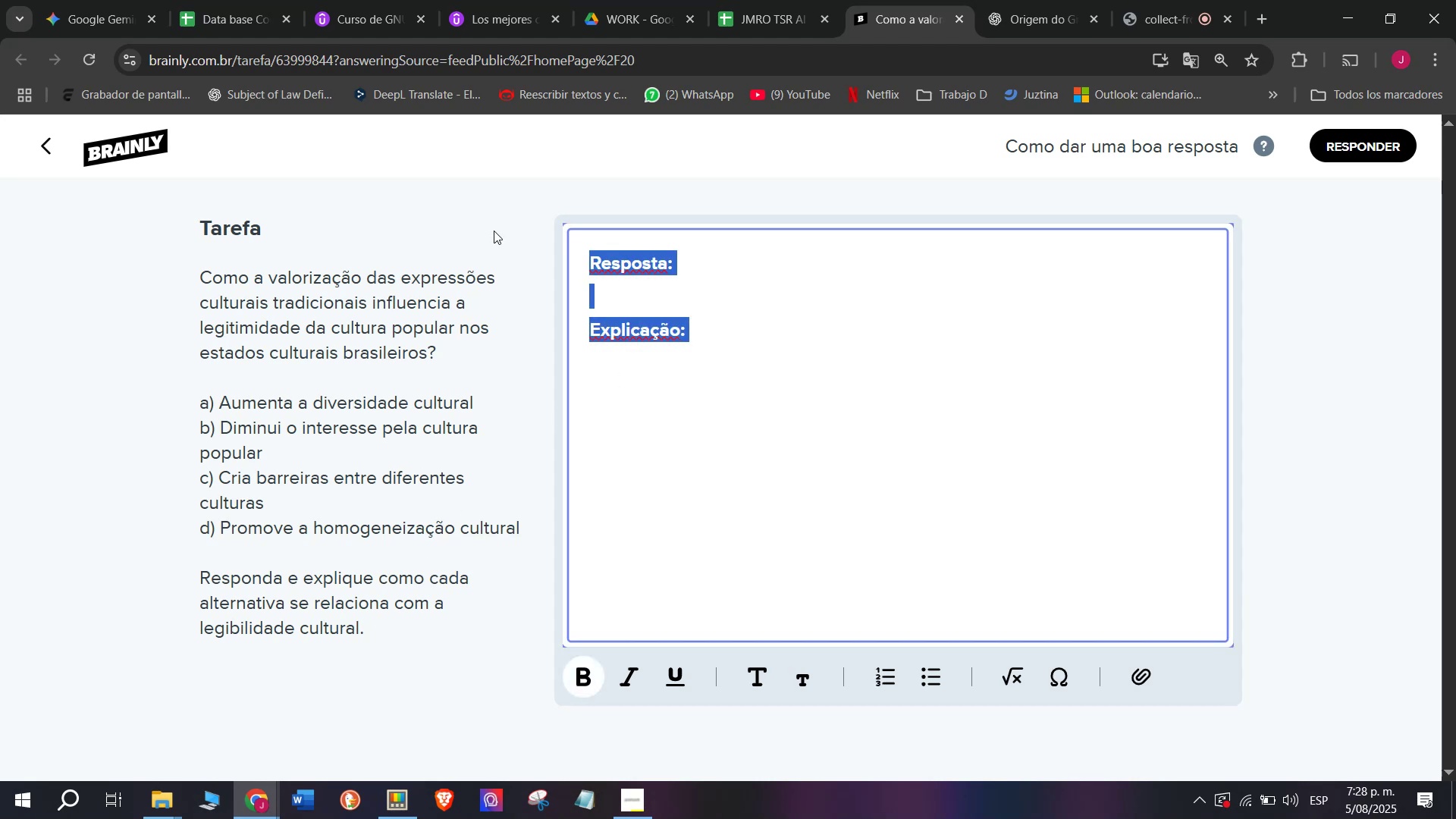 
key(Meta+V)
 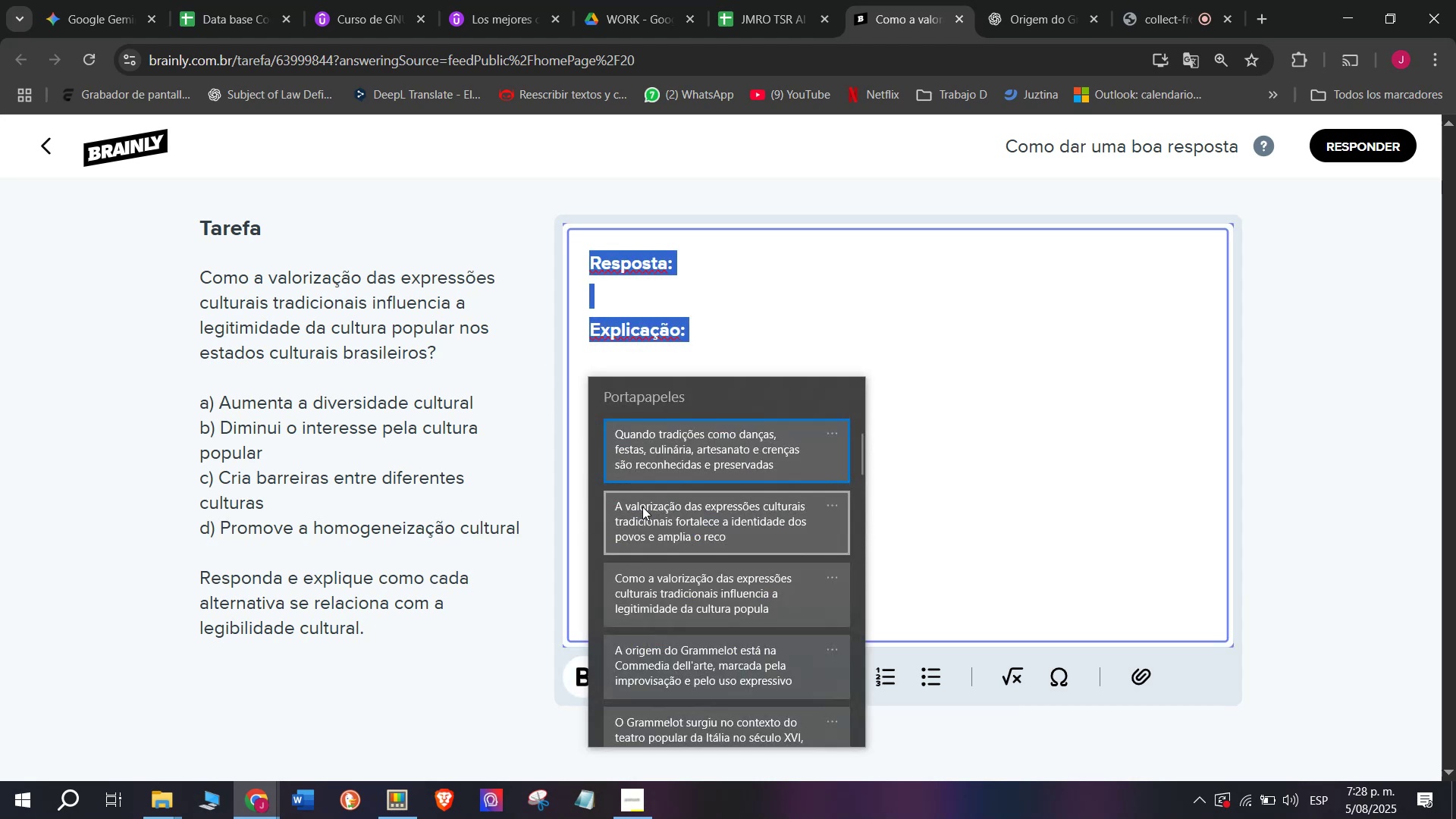 
left_click([647, 531])
 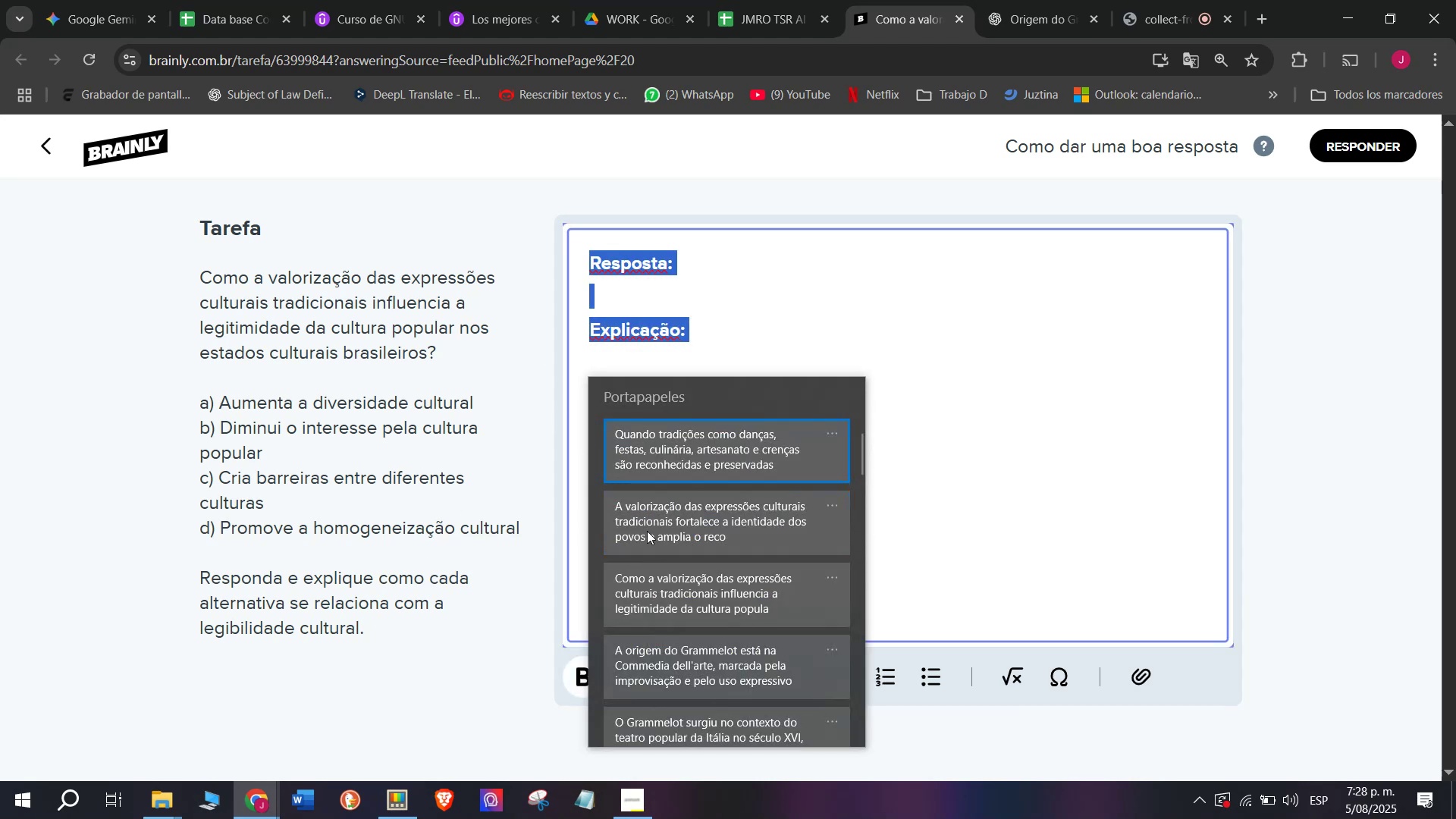 
key(Control+ControlLeft)
 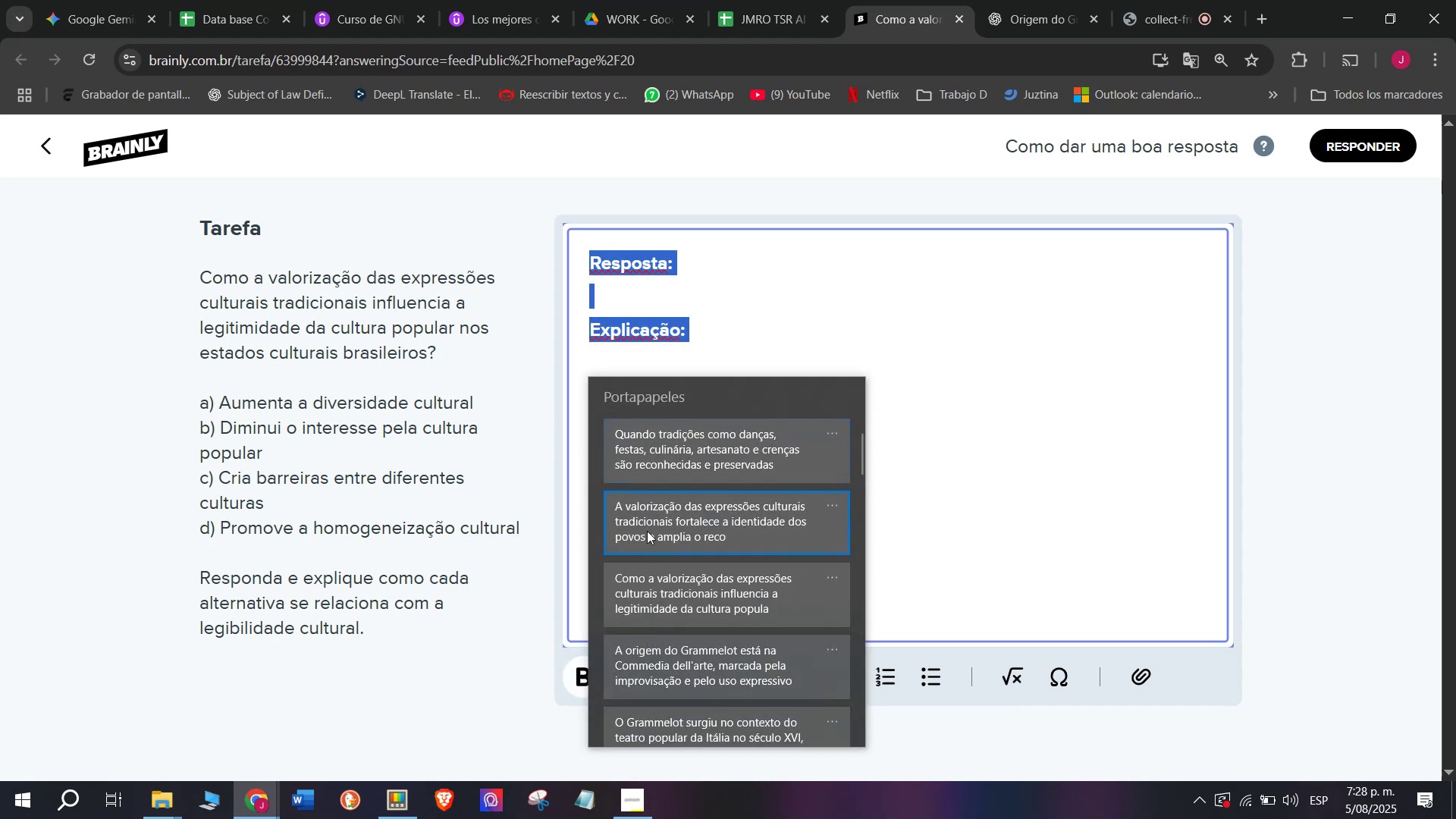 
key(Control+V)
 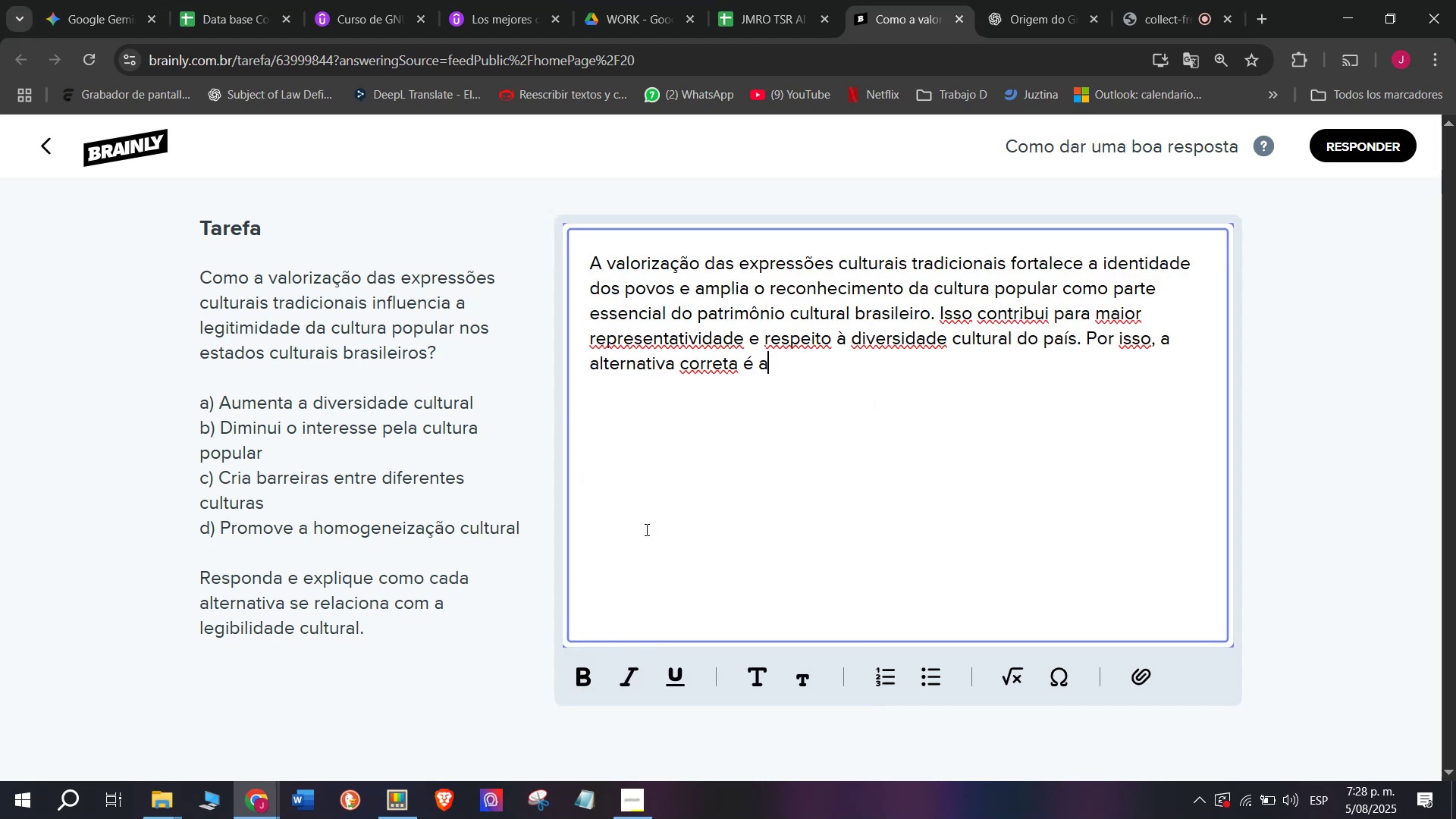 
hold_key(key=Z, duration=0.54)
 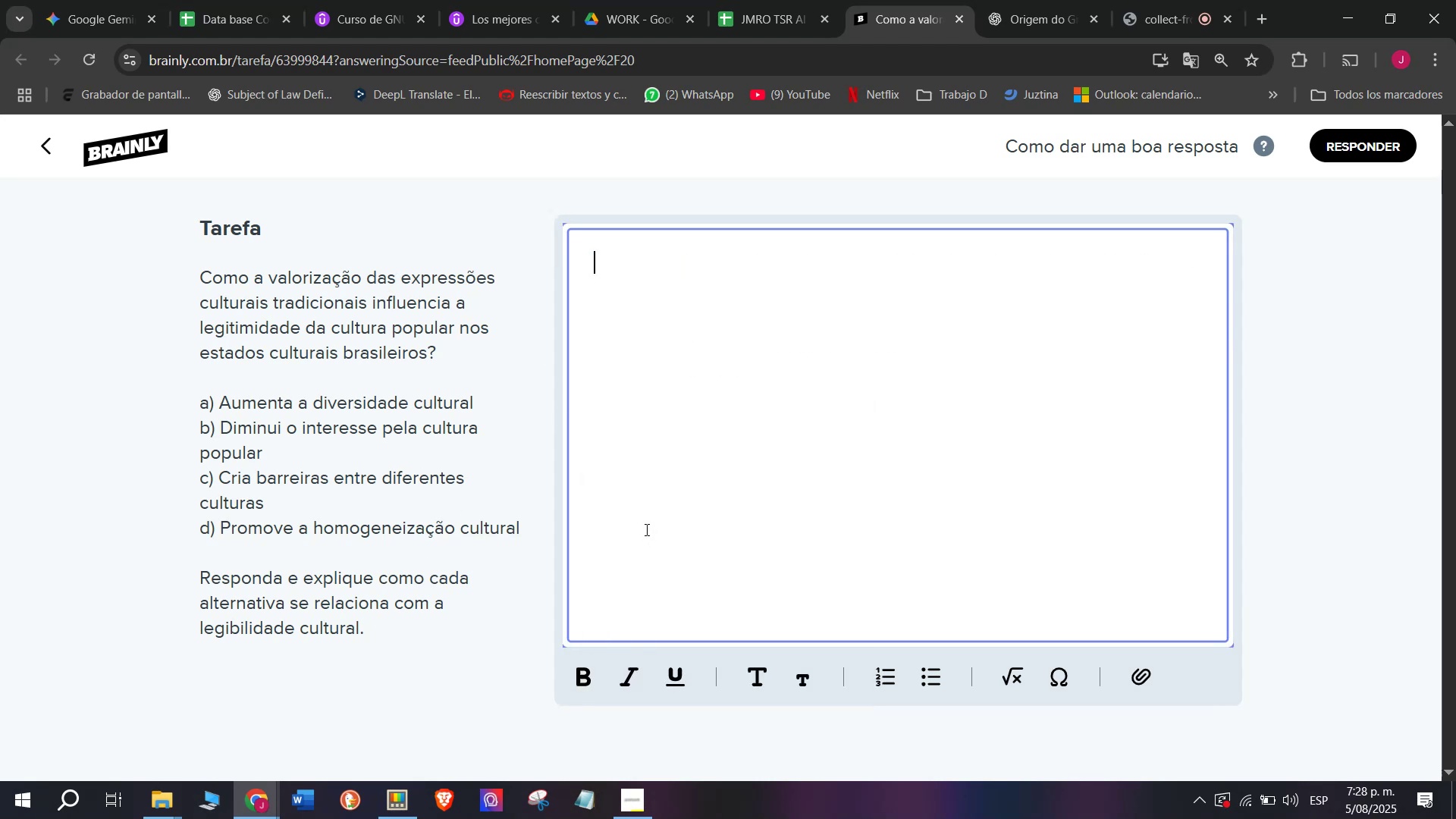 
key(Control+Shift+Period)
 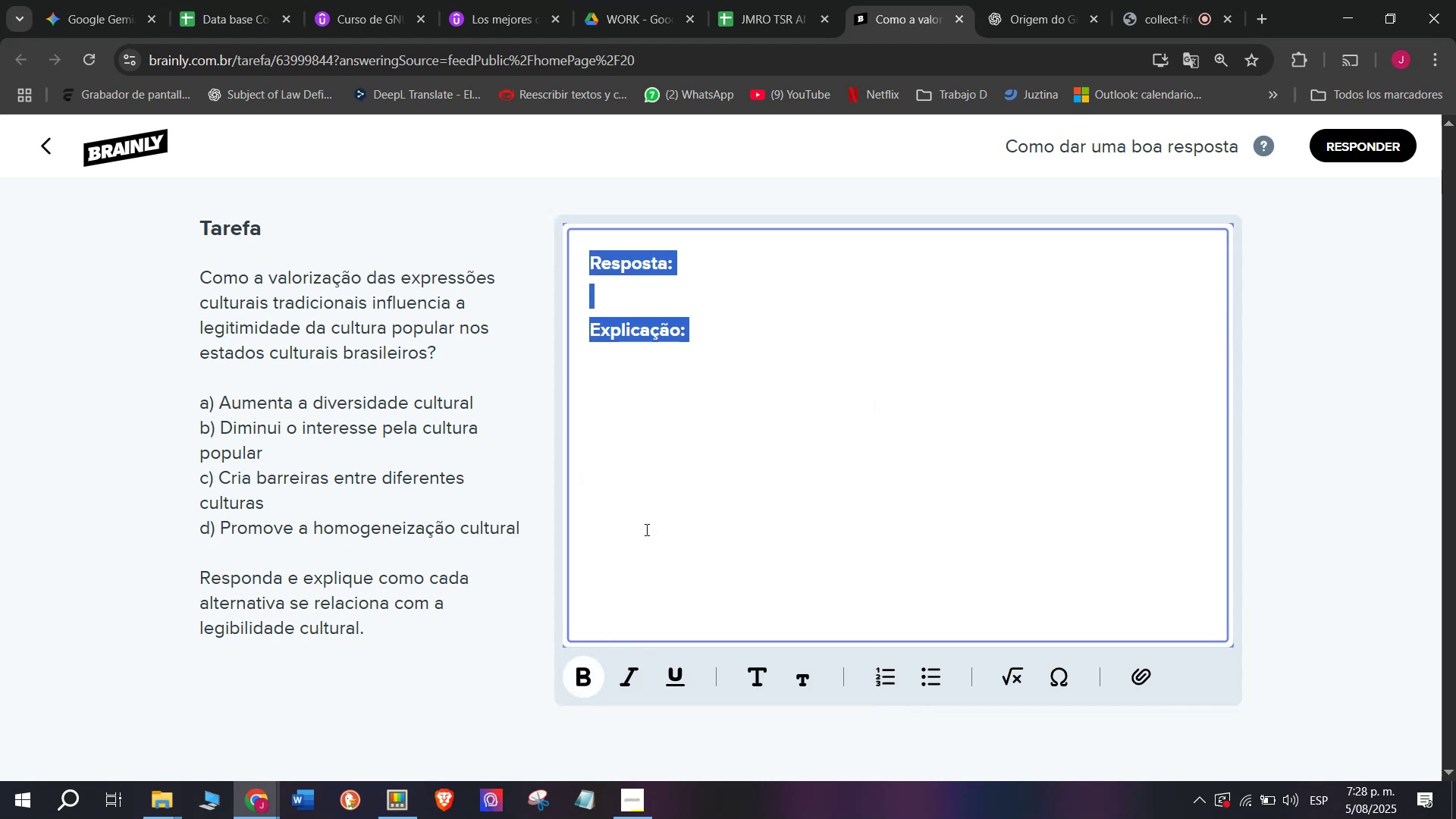 
key(Space)
 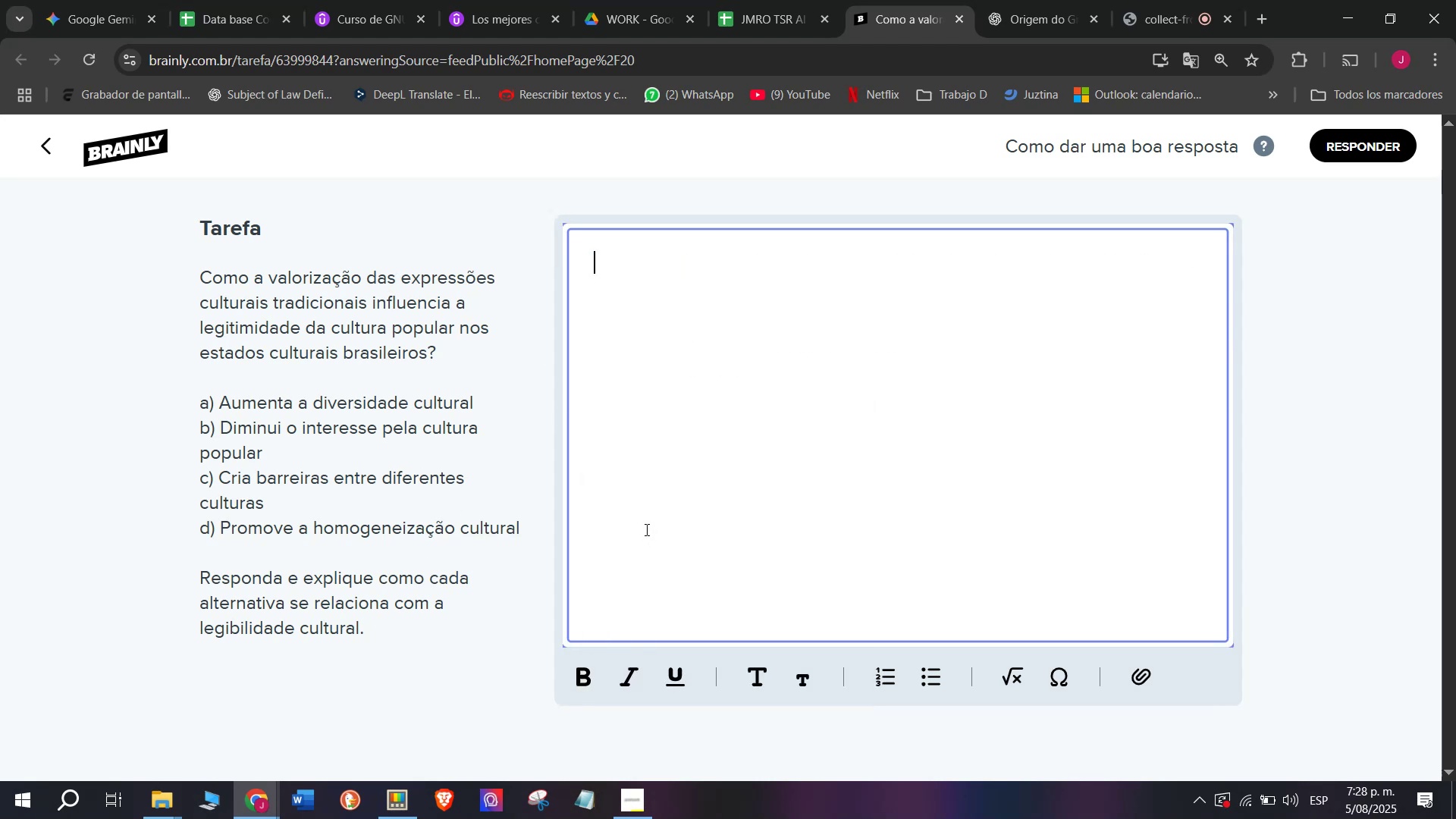 
hold_key(key=Z, duration=0.37)
 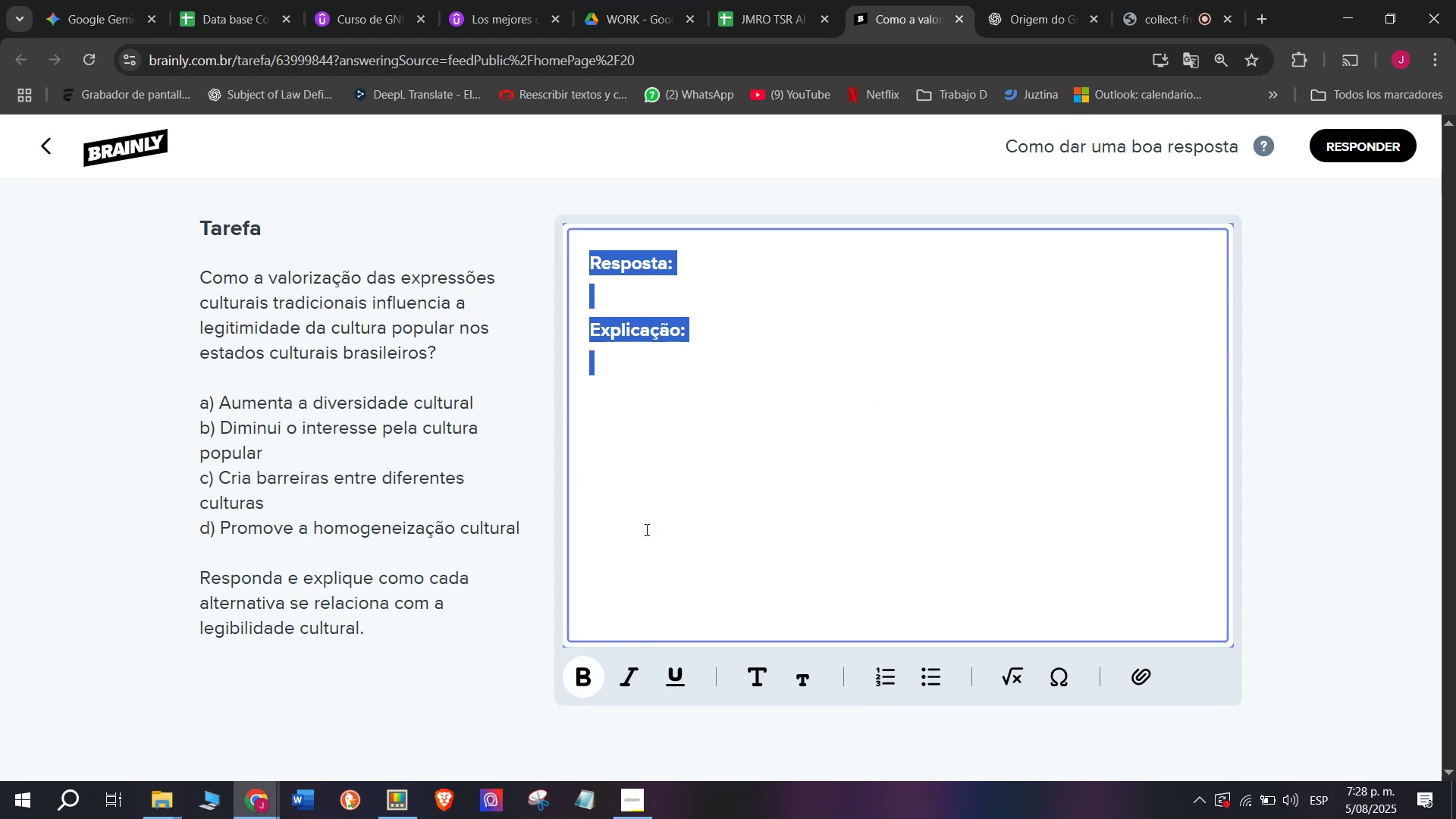 
key(Control+Shift+A)
 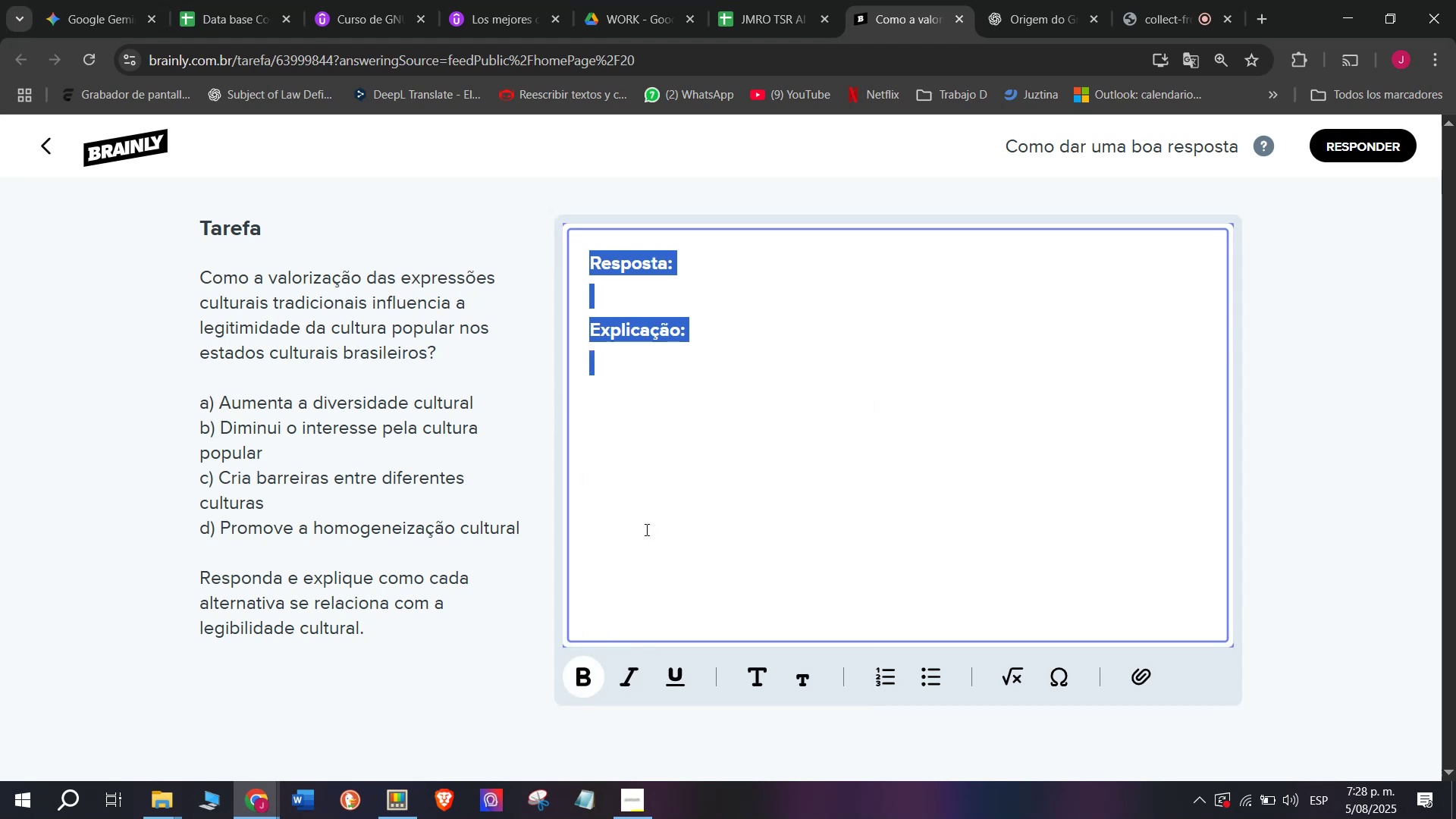 
key(Period)
 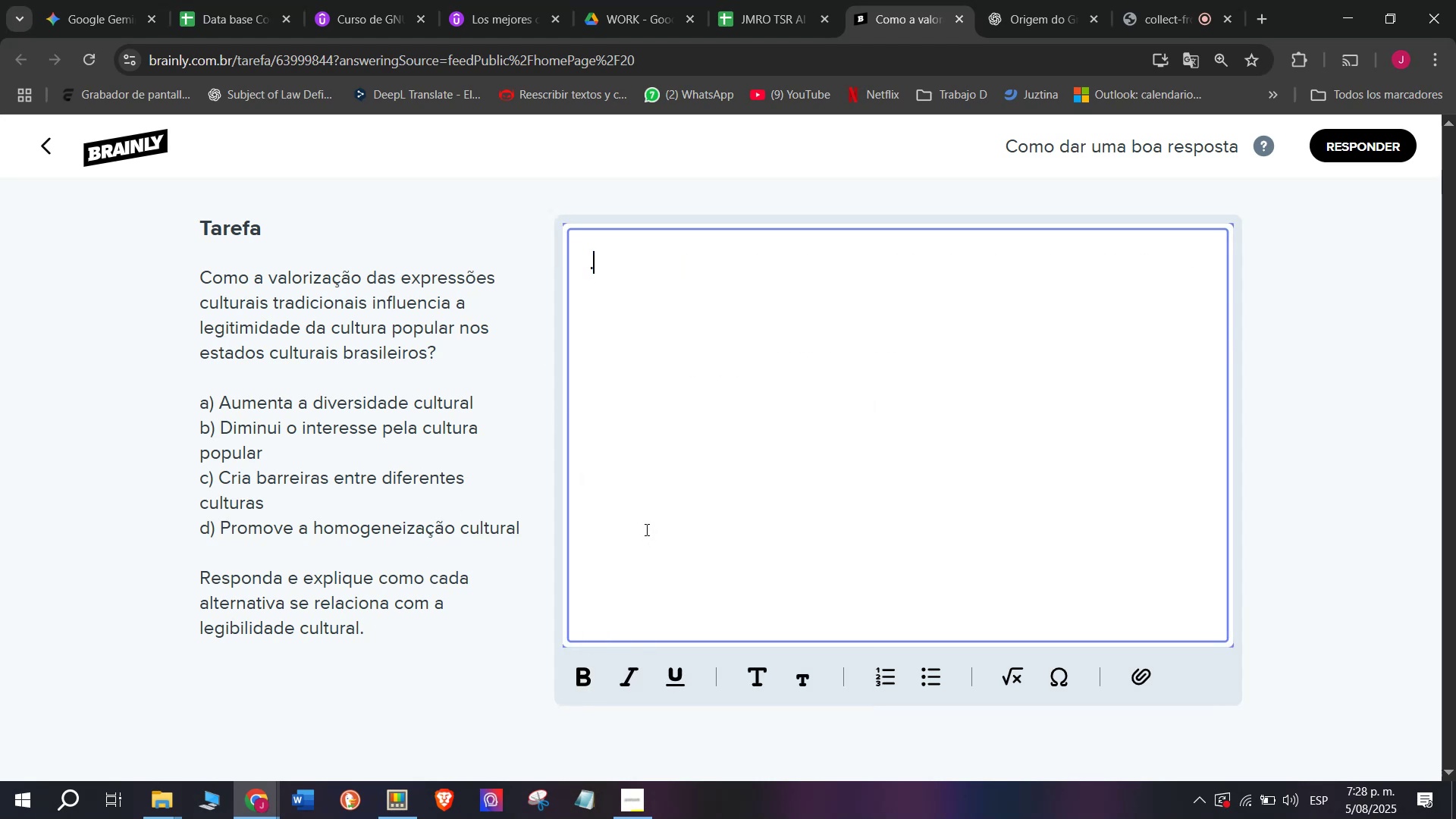 
key(Enter)
 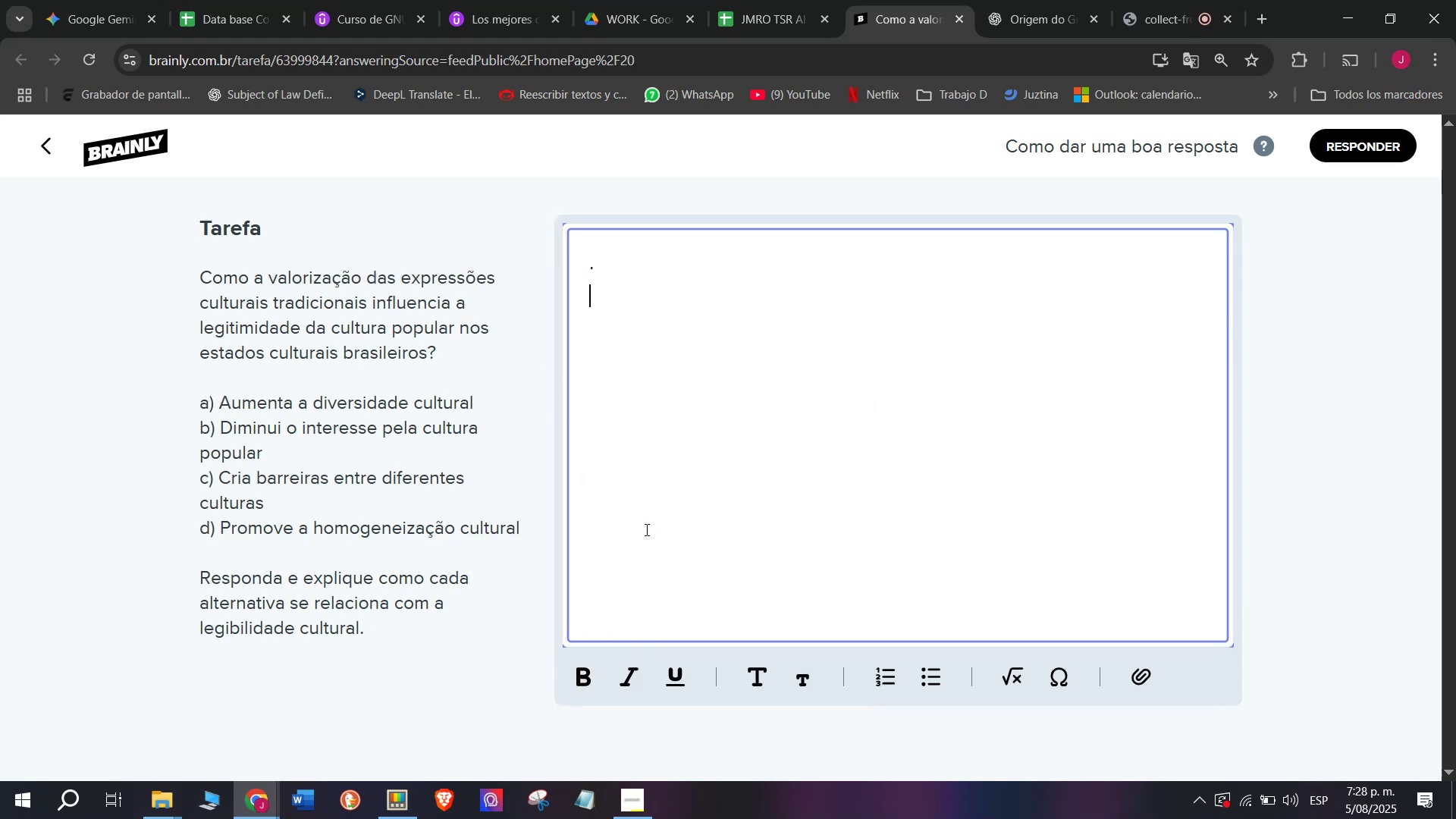 
key(Enter)
 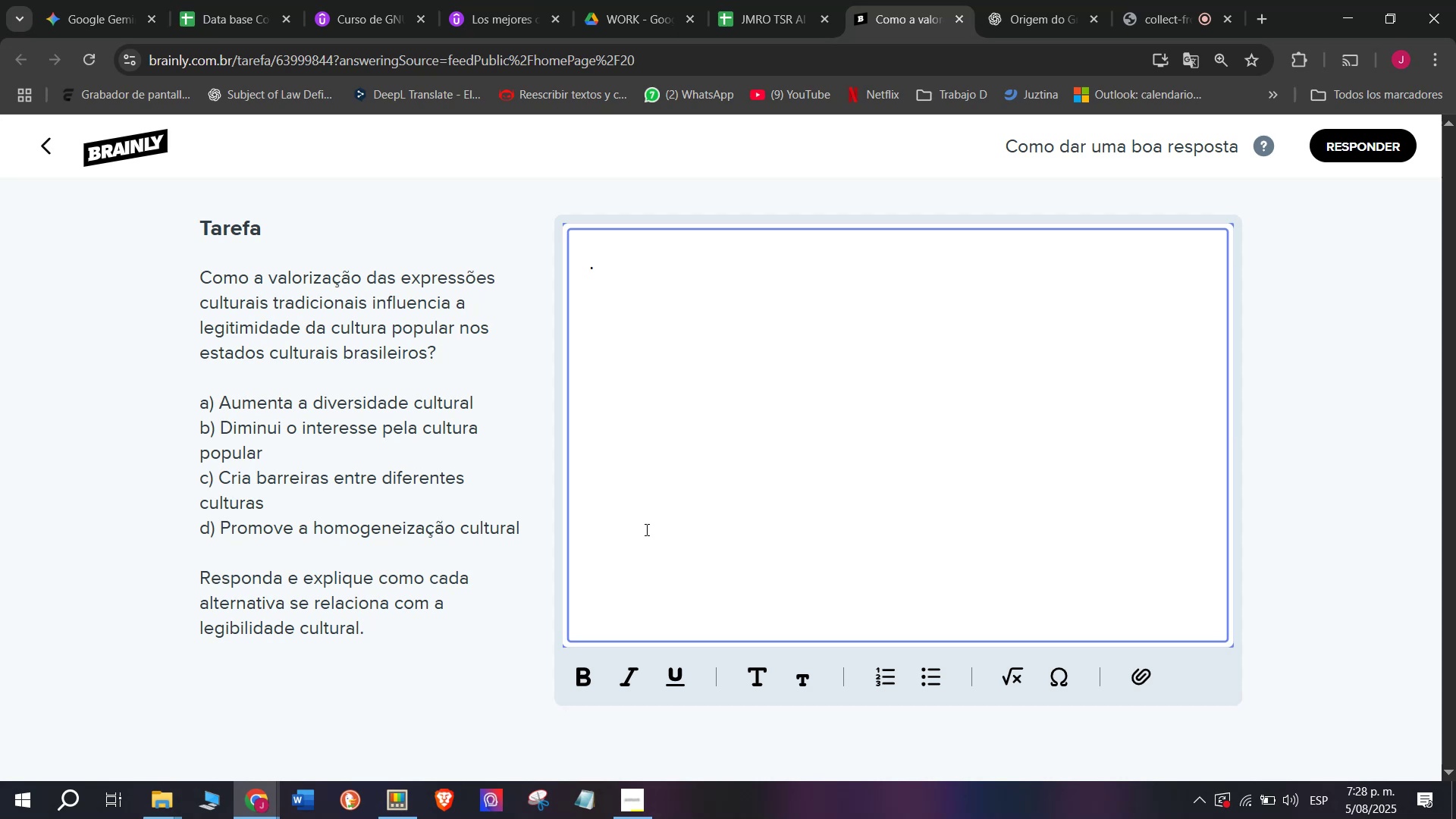 
key(Backspace)
 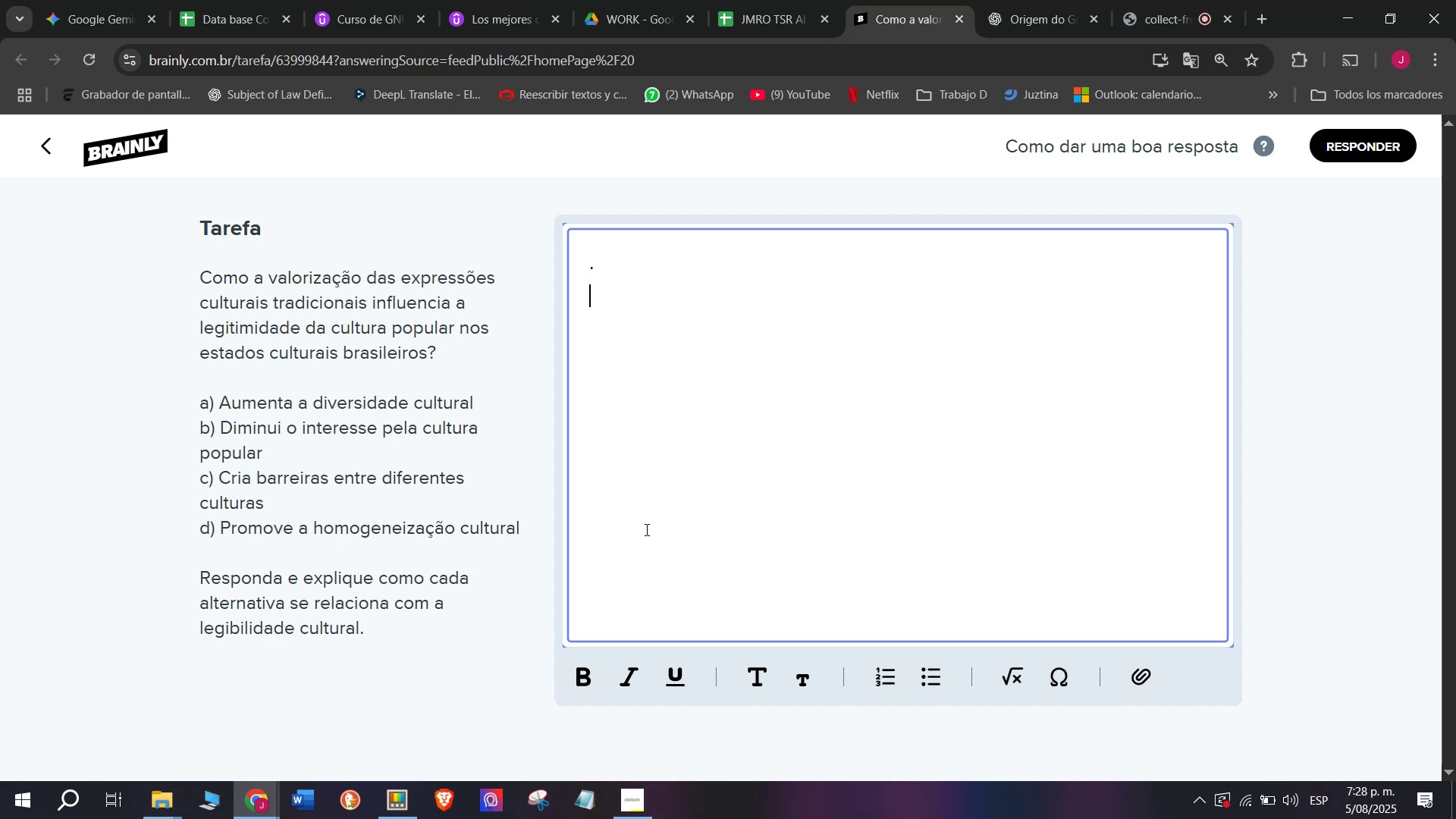 
key(Backspace)
 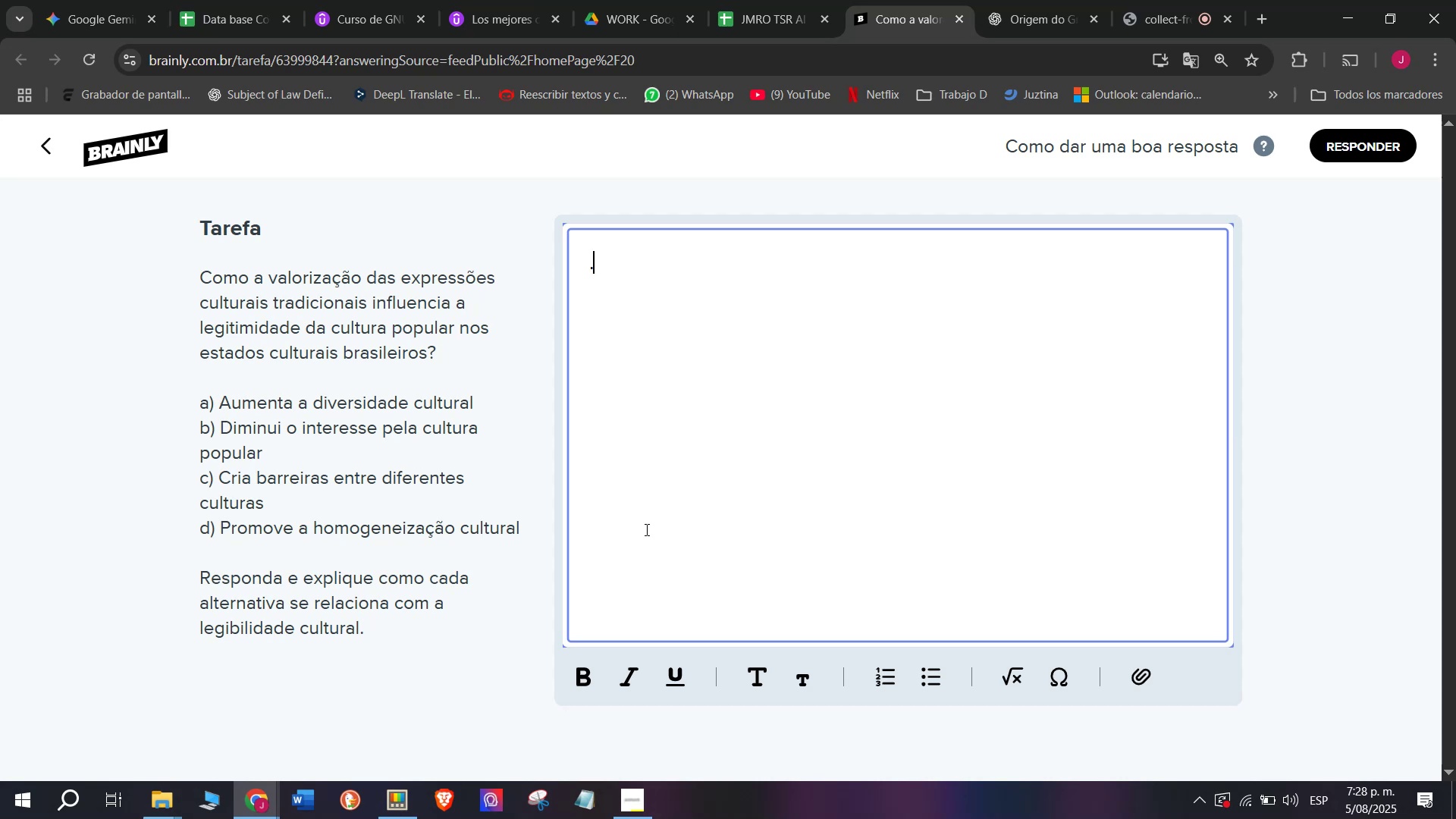 
key(Backspace)
 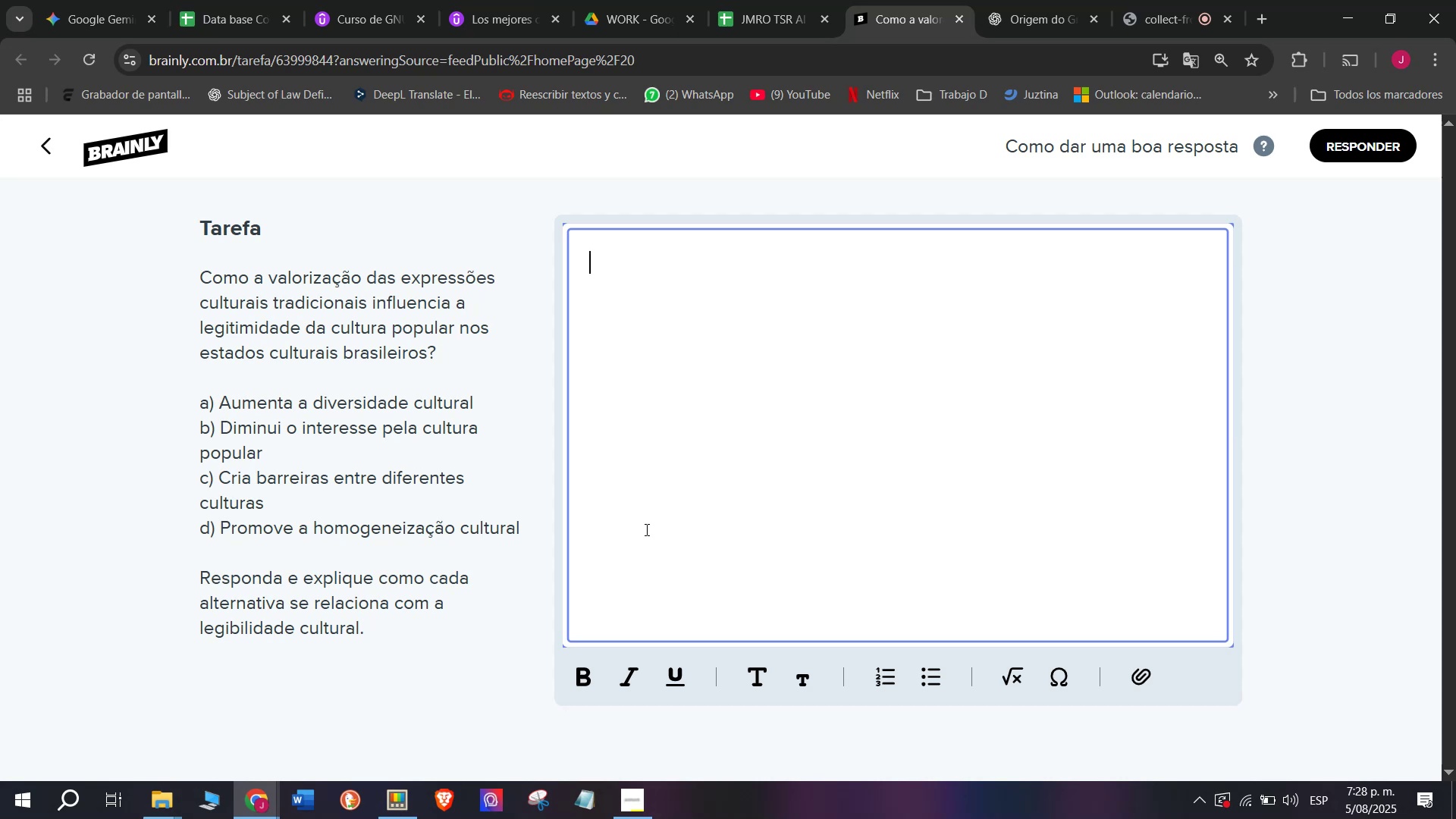 
key(Control+ControlLeft)
 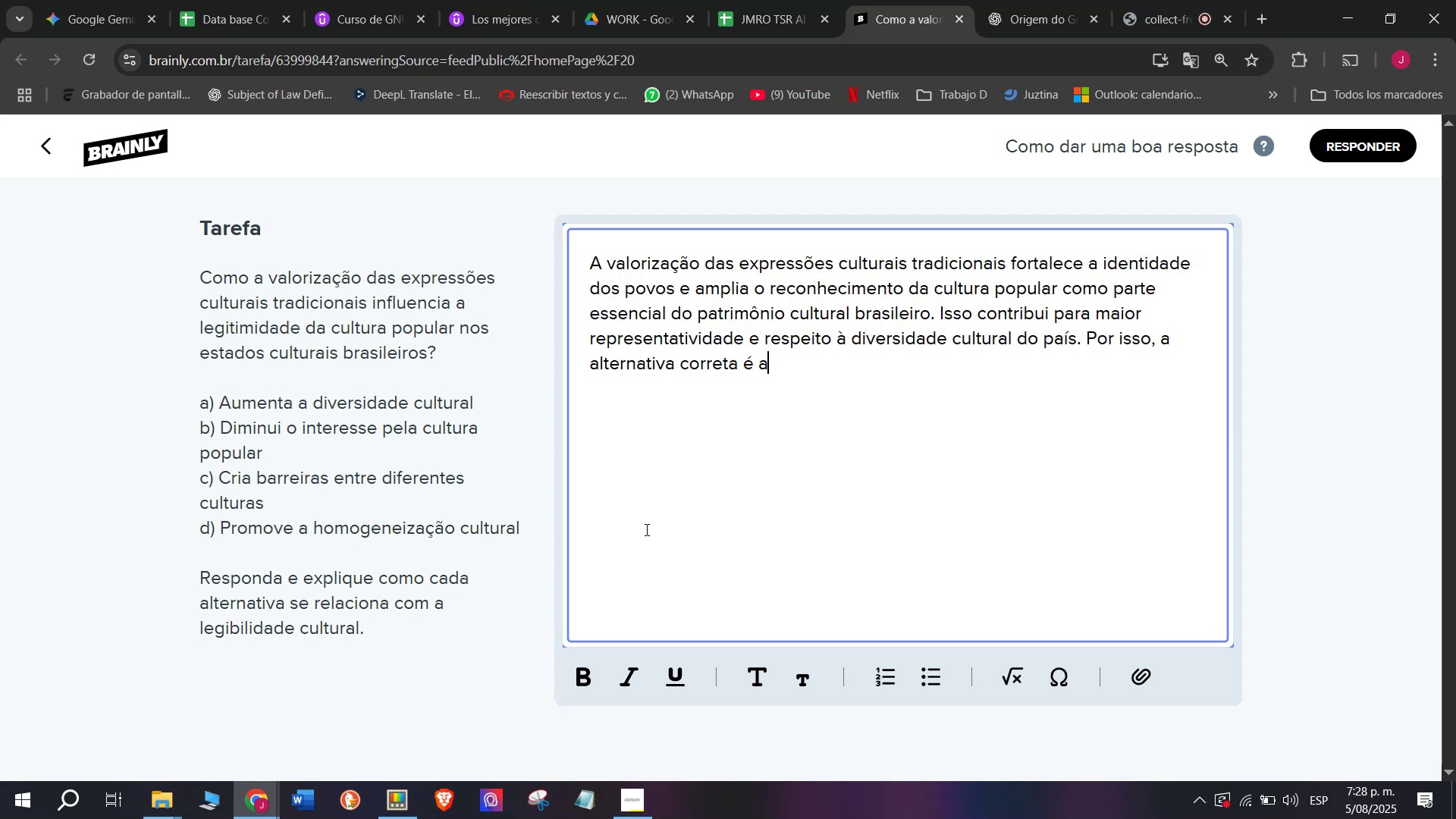 
key(Z)
 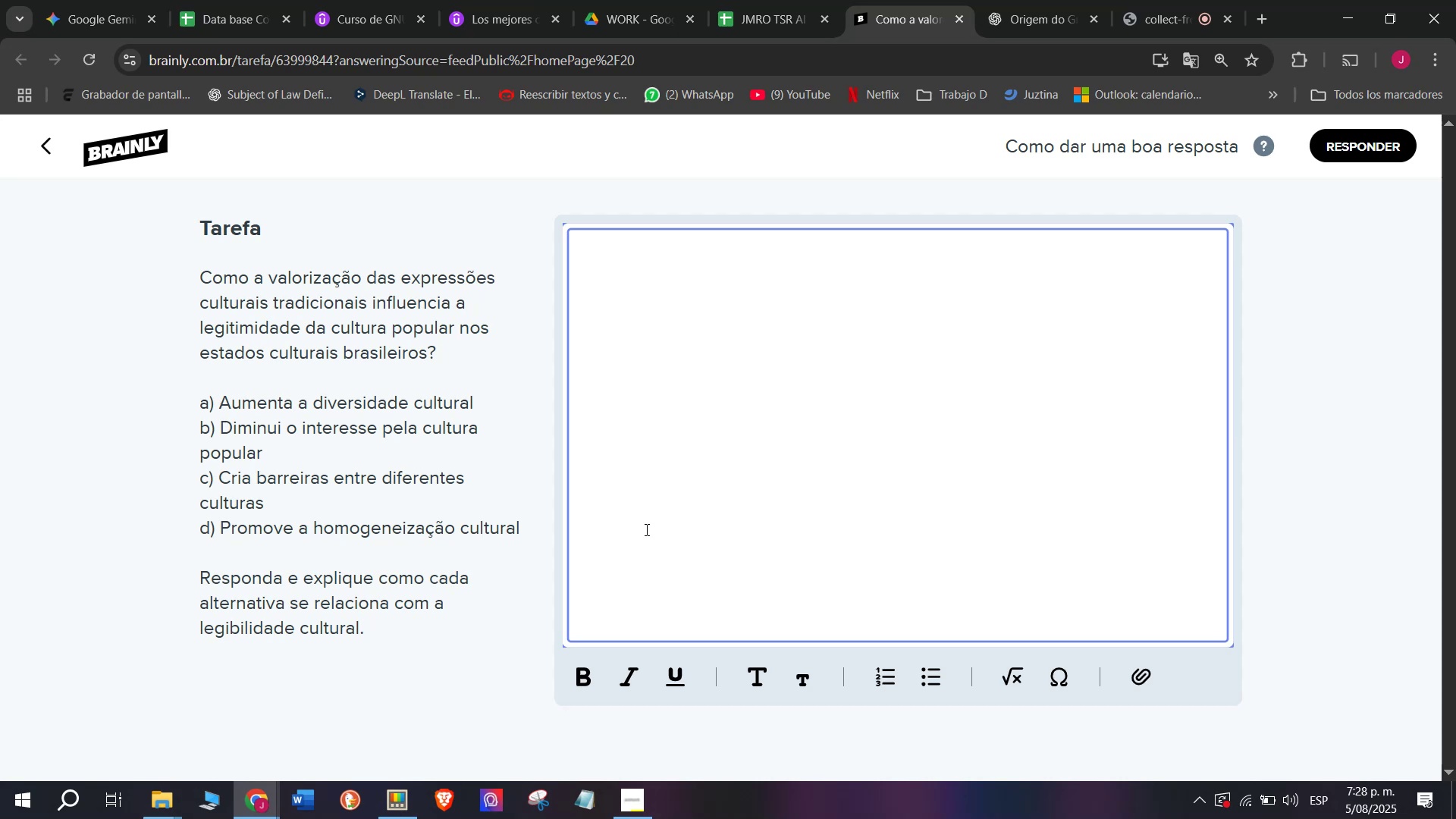 
key(Control+V)
 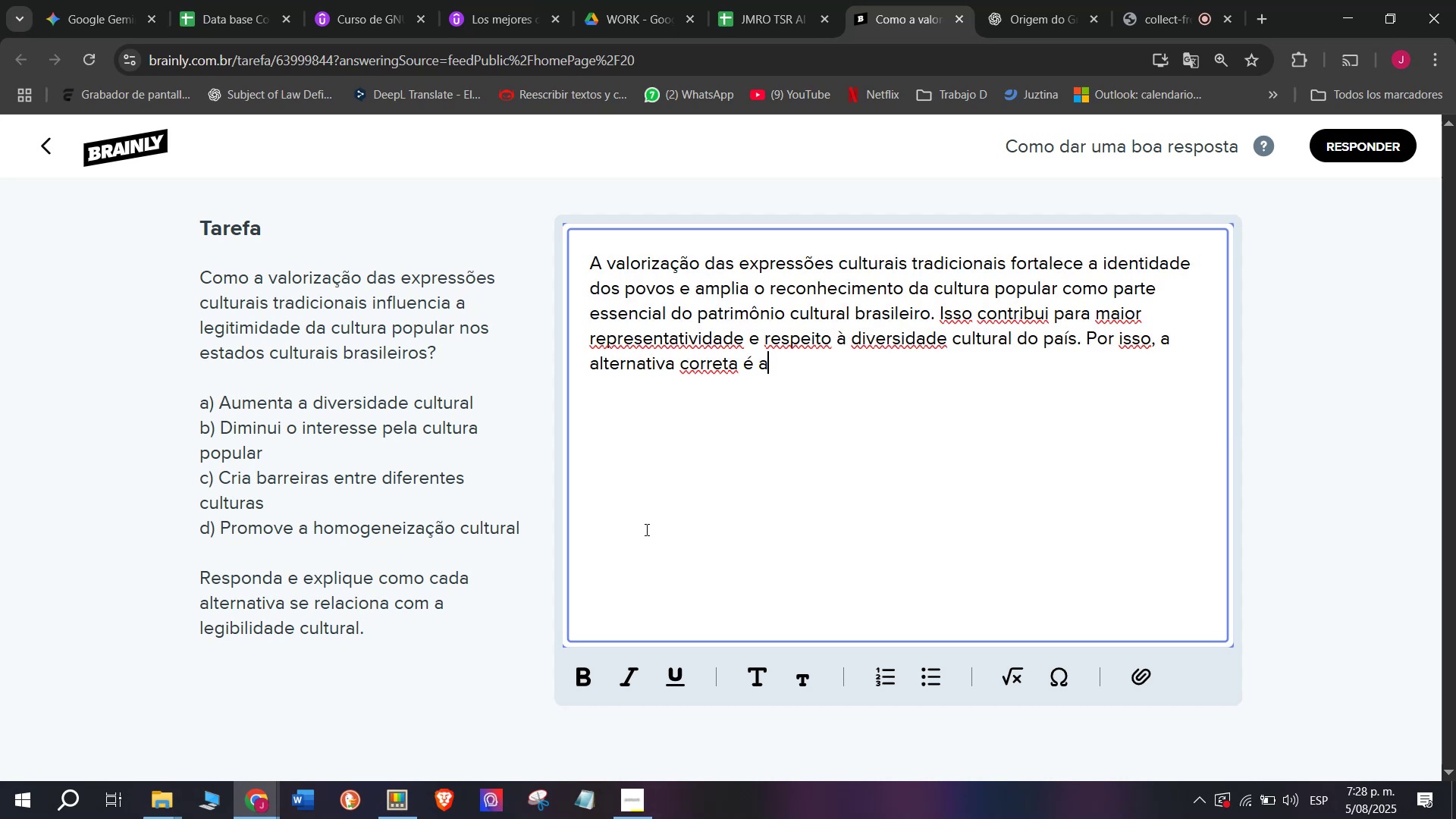 
hold_key(key=Z, duration=0.68)
 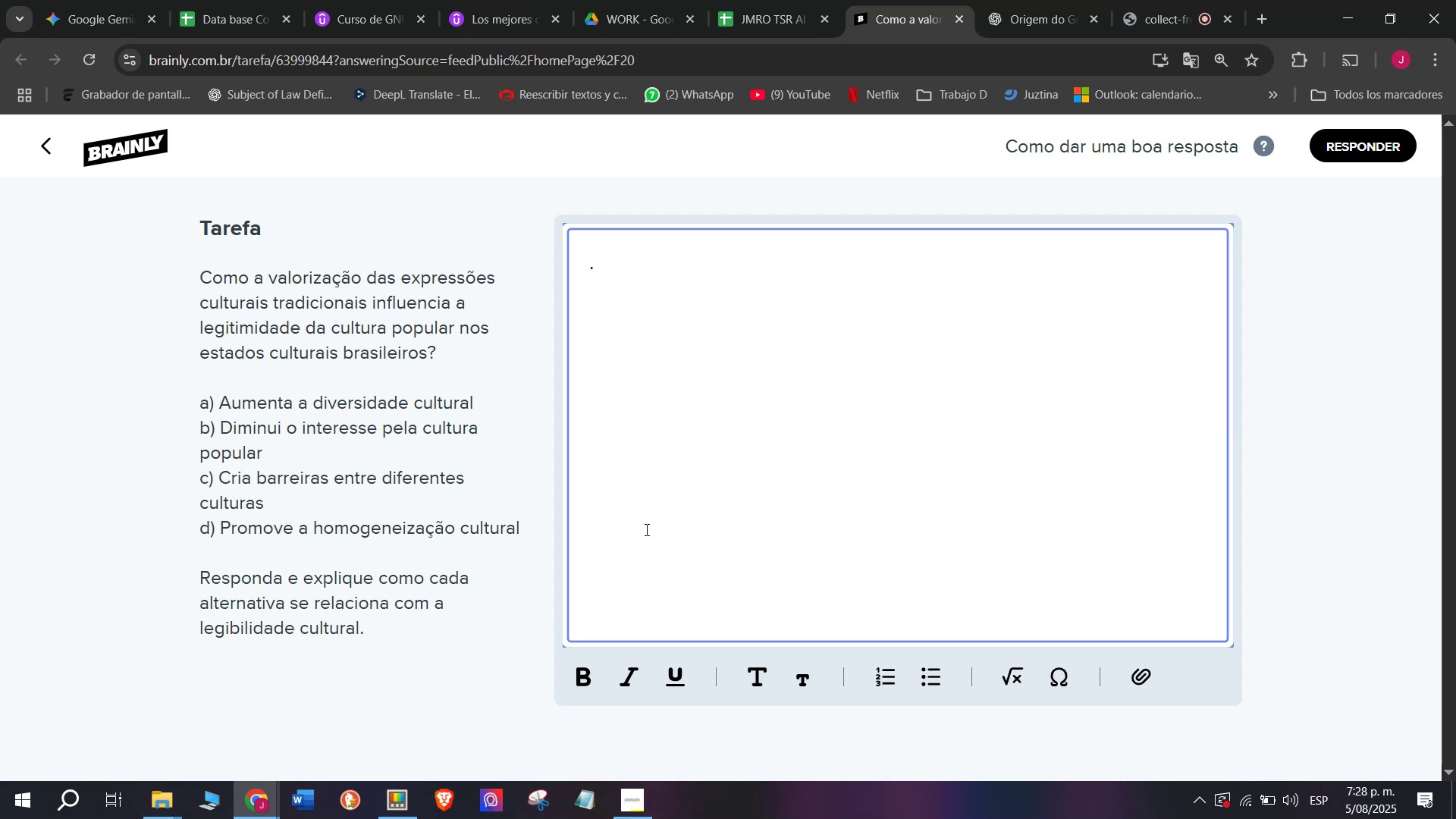 
key(Control+Shift+Period)
 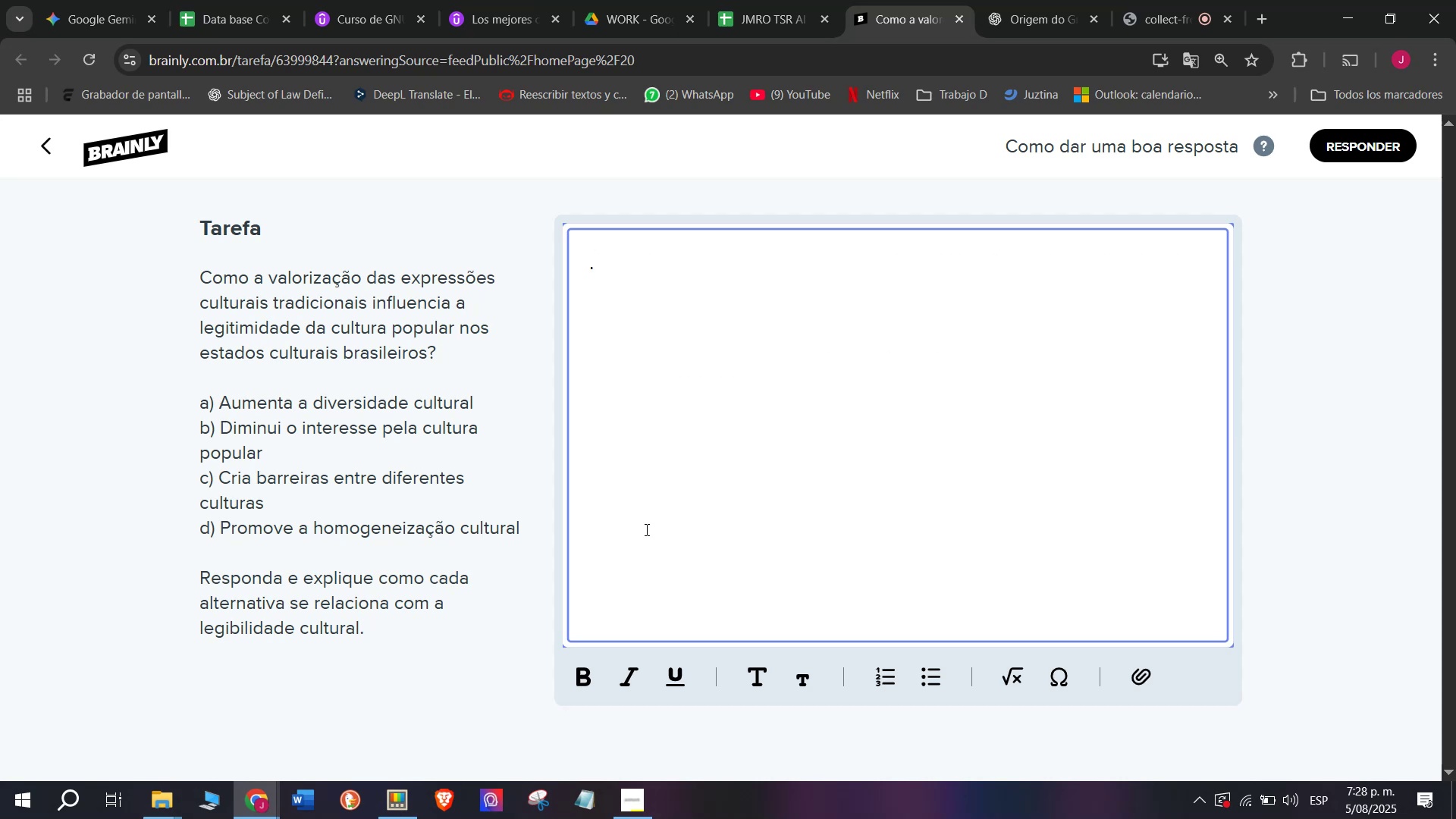 
key(Backspace)
 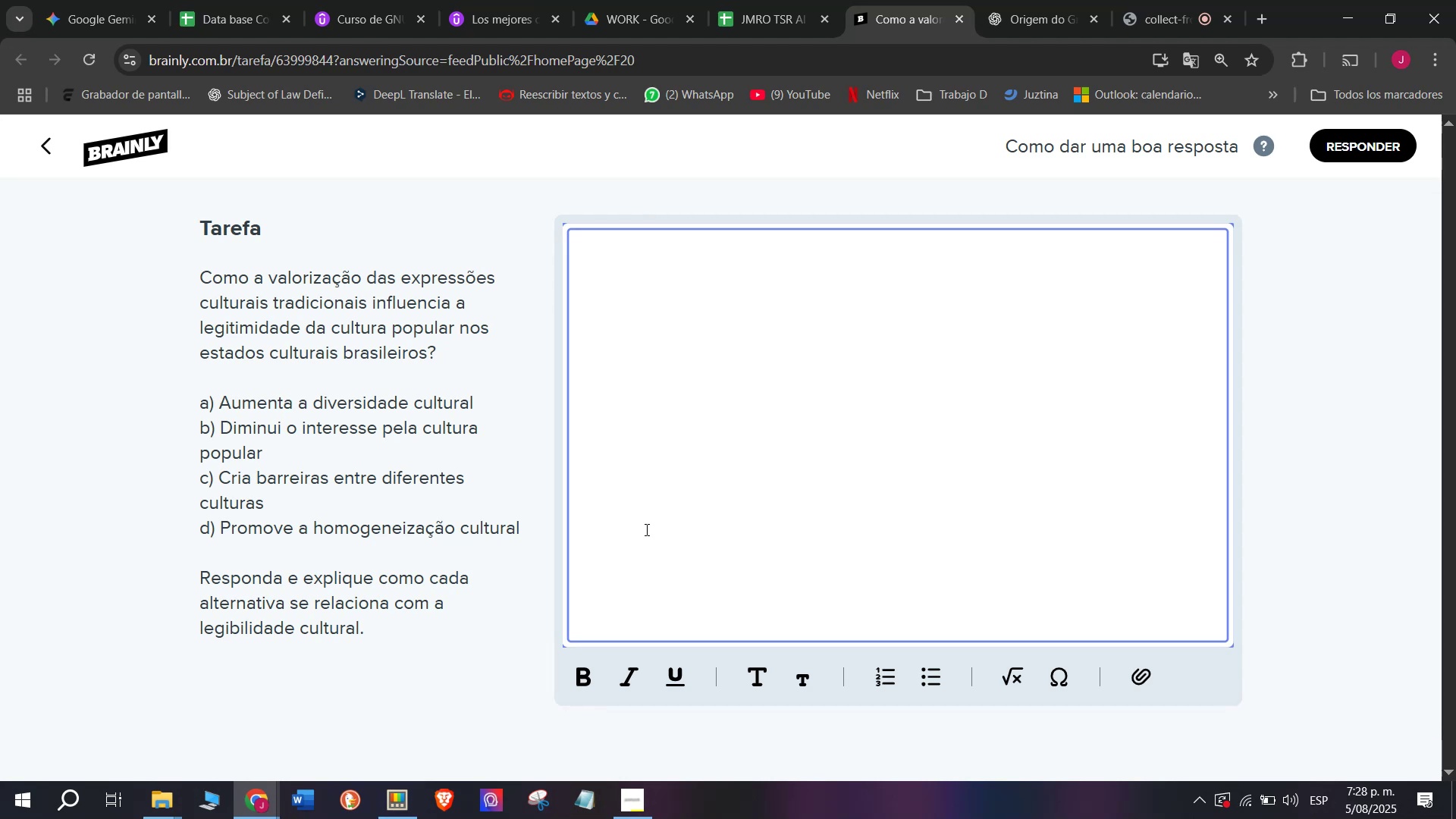 
wait(6.66)
 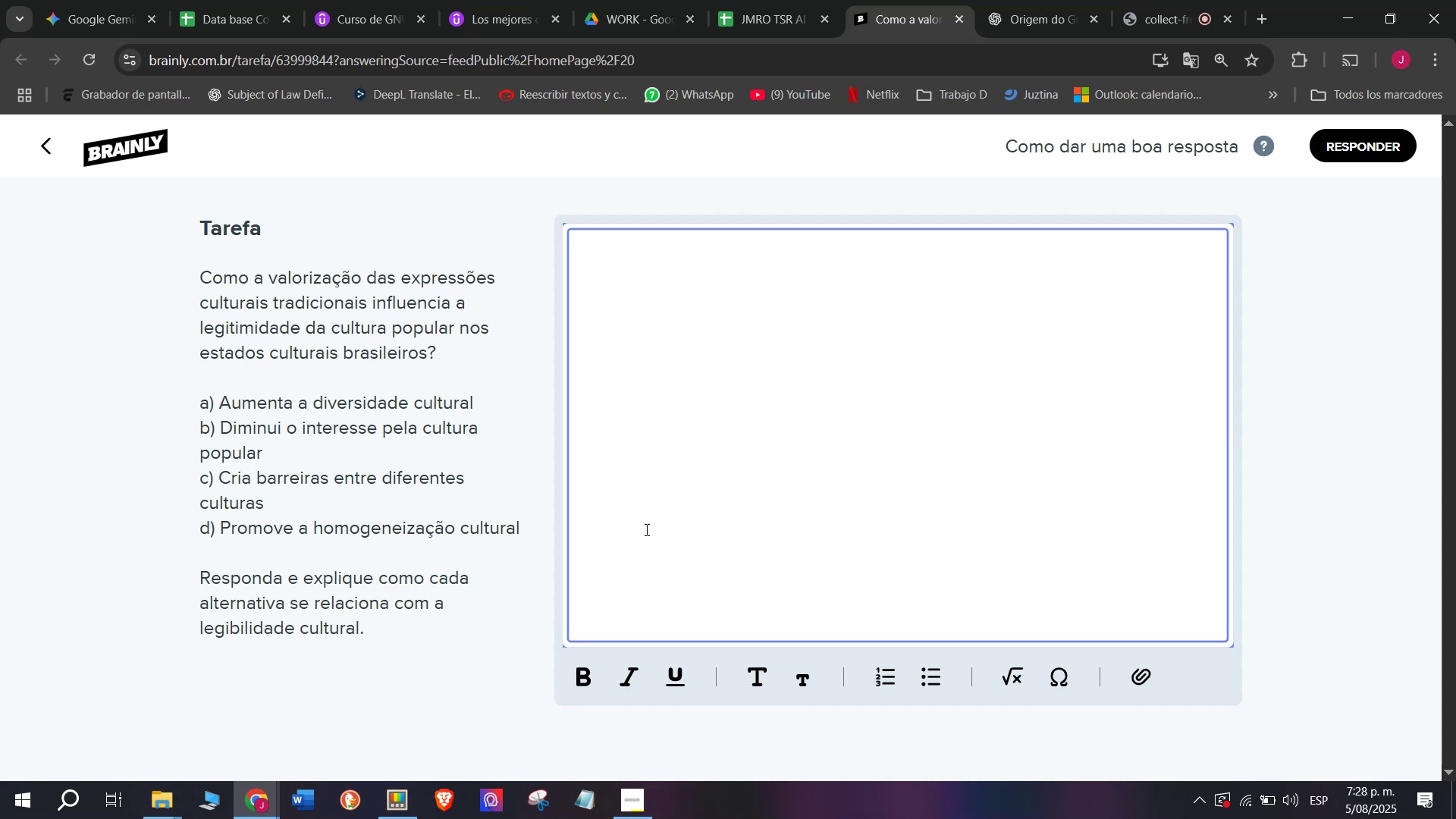 
key(Z)
 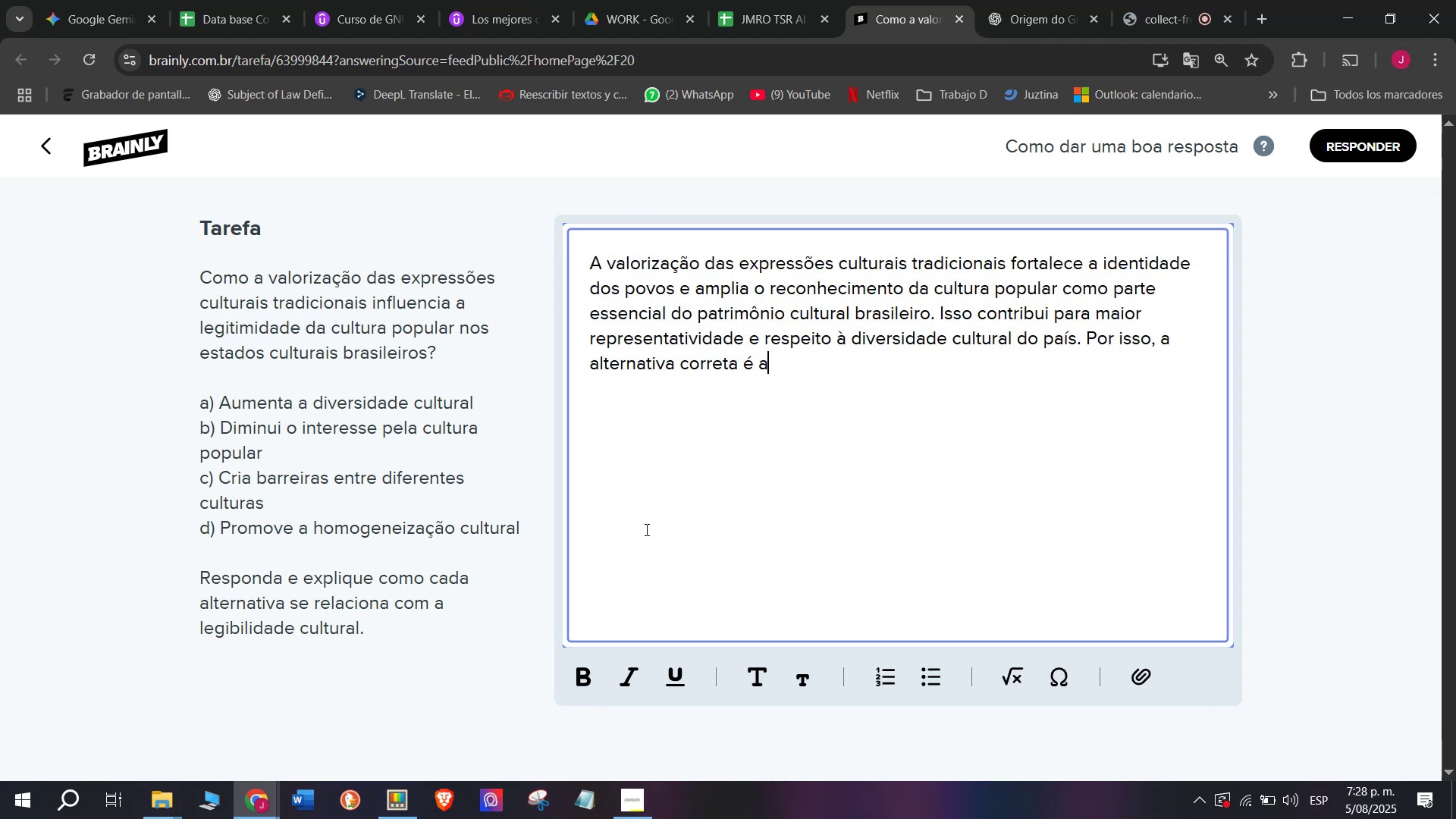 
key(Control+ControlLeft)
 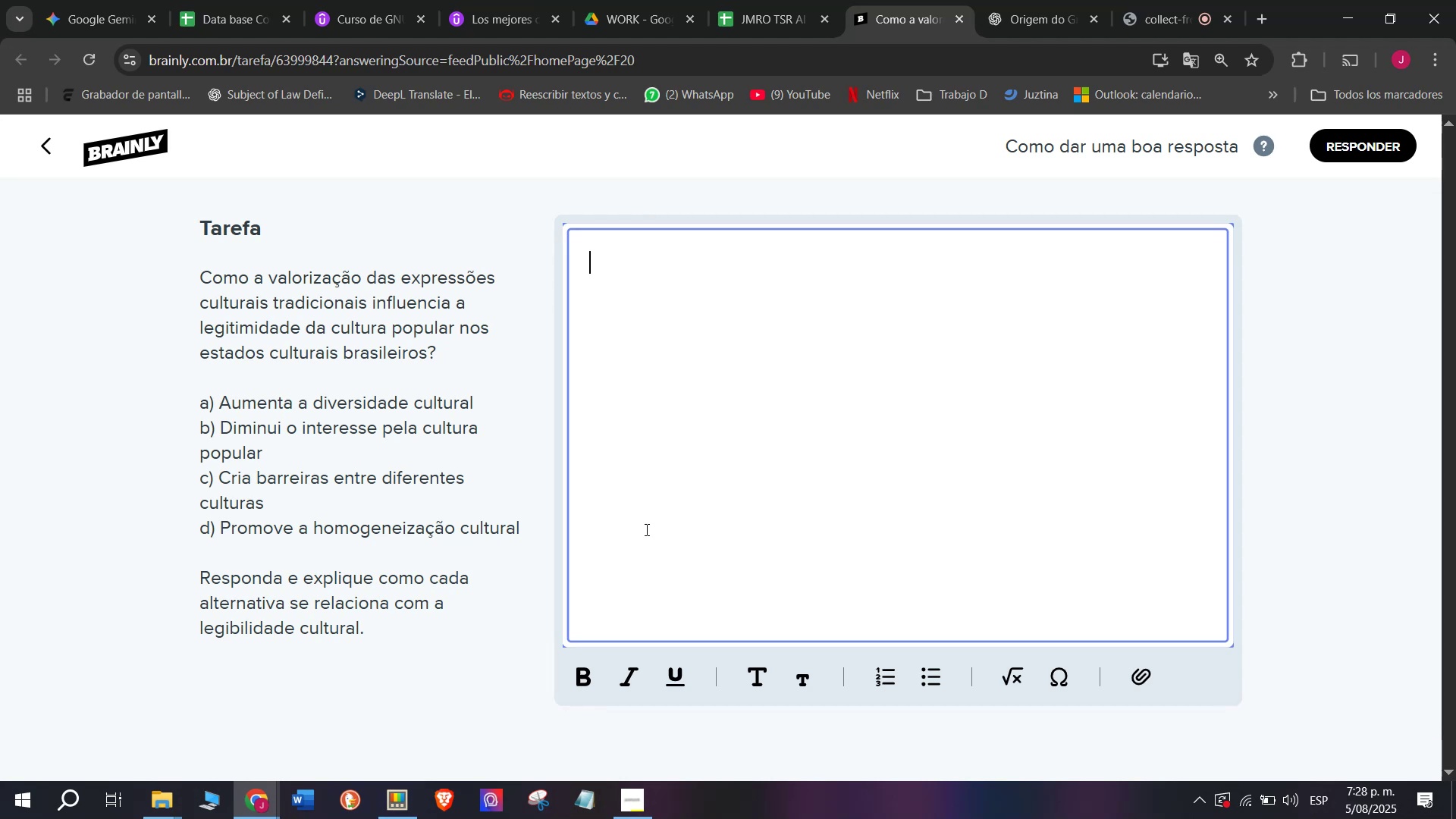 
key(Control+V)
 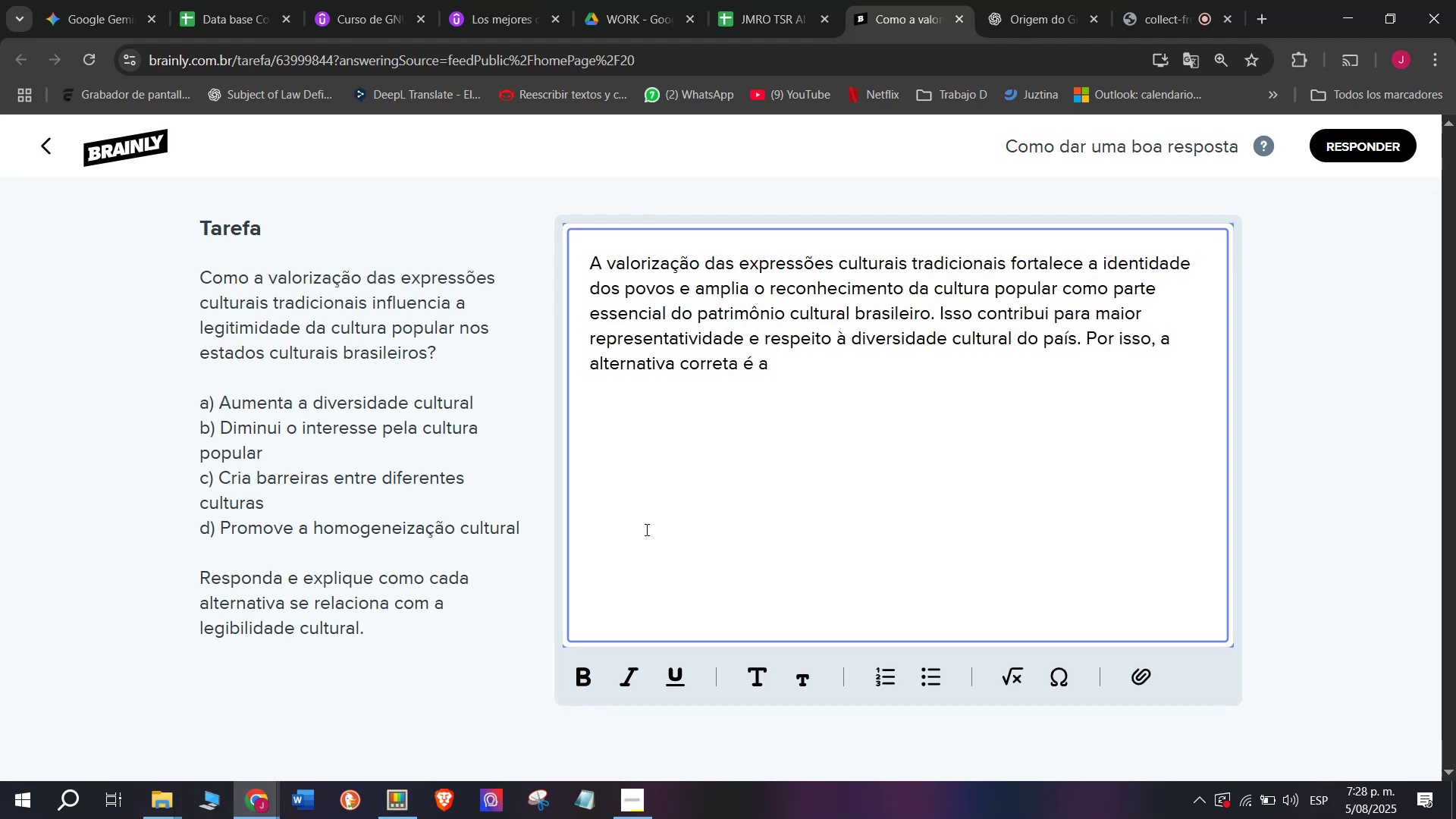 
key(Space)
 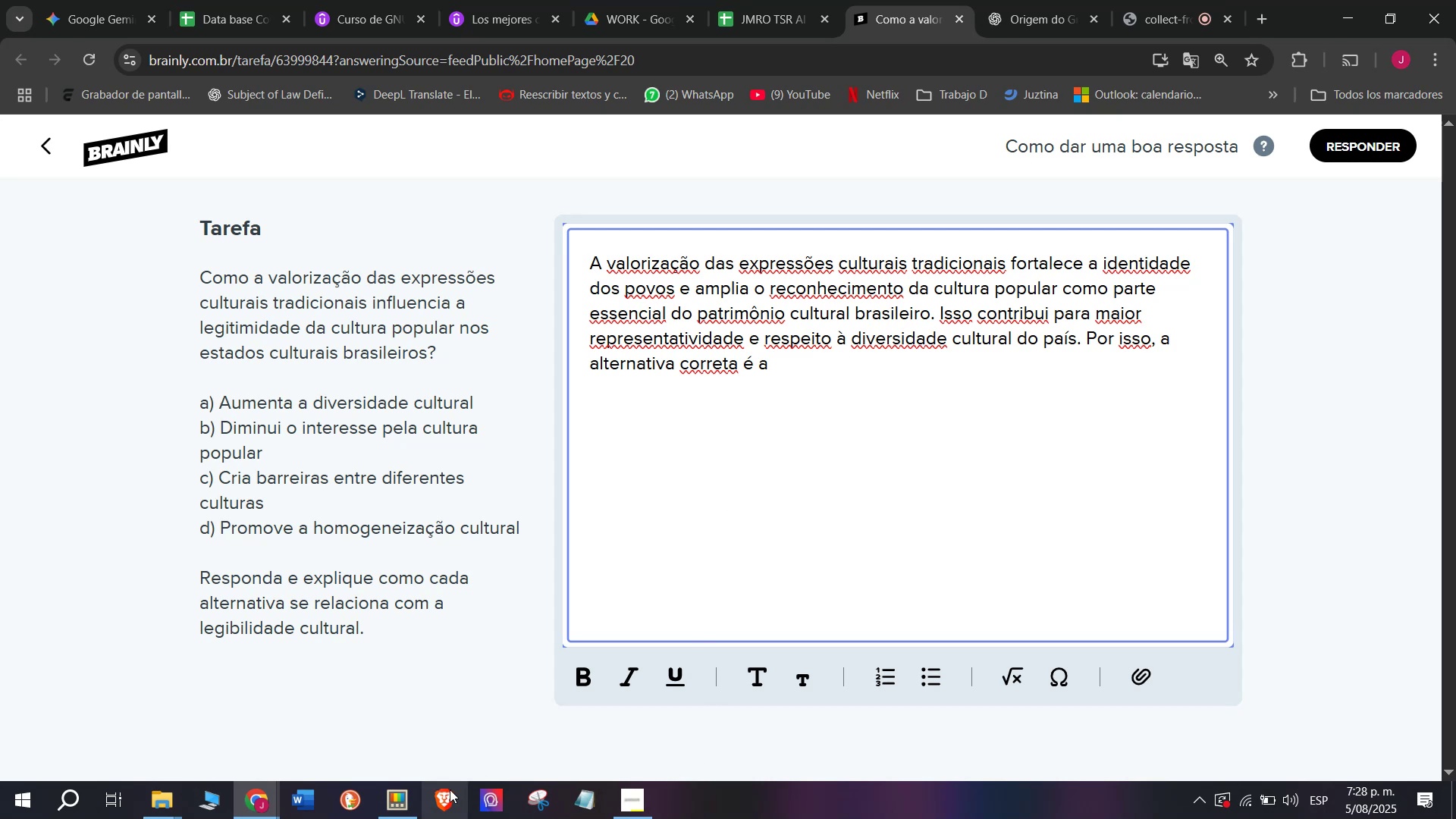 
wait(7.08)
 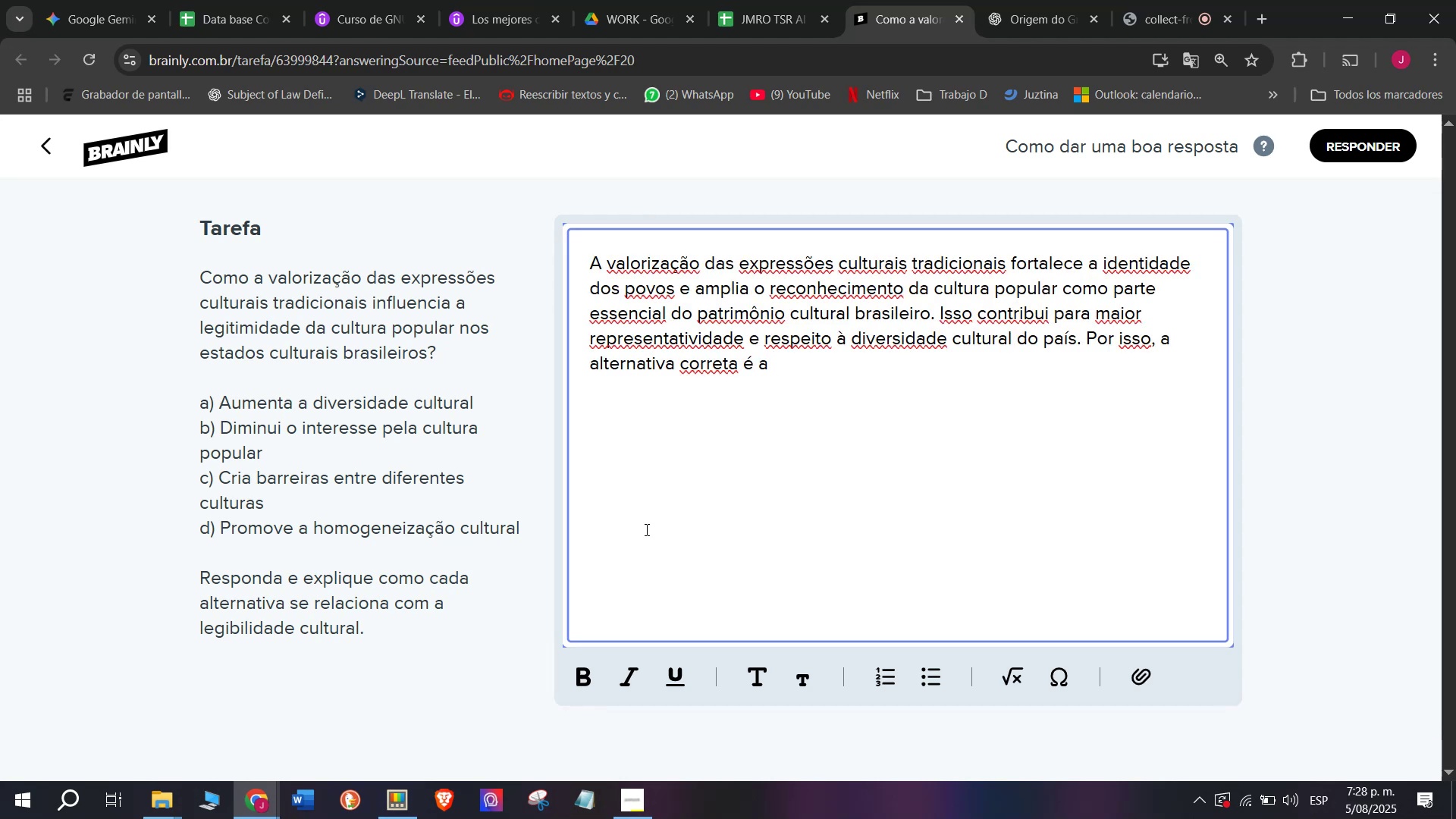 
left_click([1194, 396])
 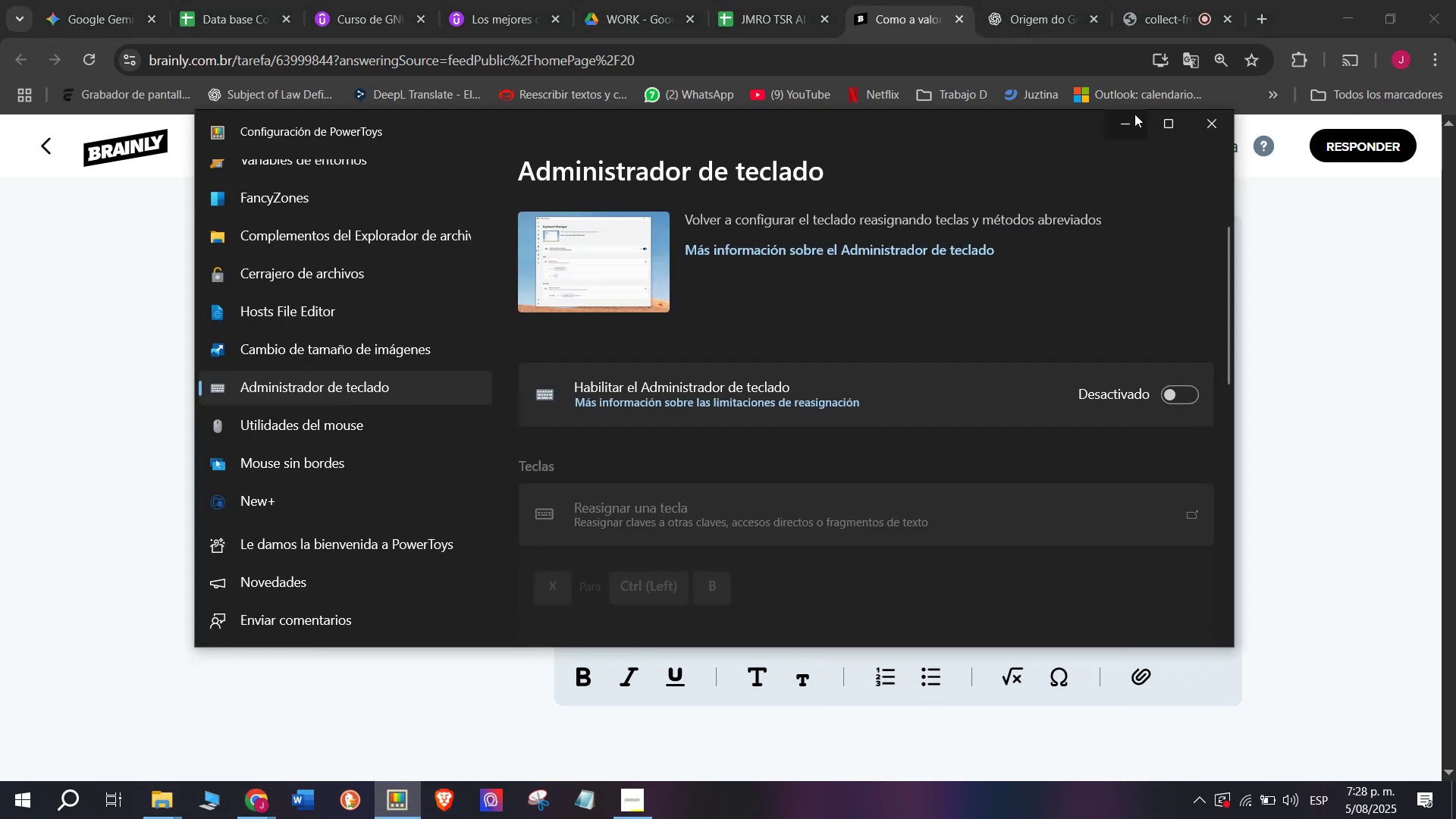 
left_click([1134, 114])
 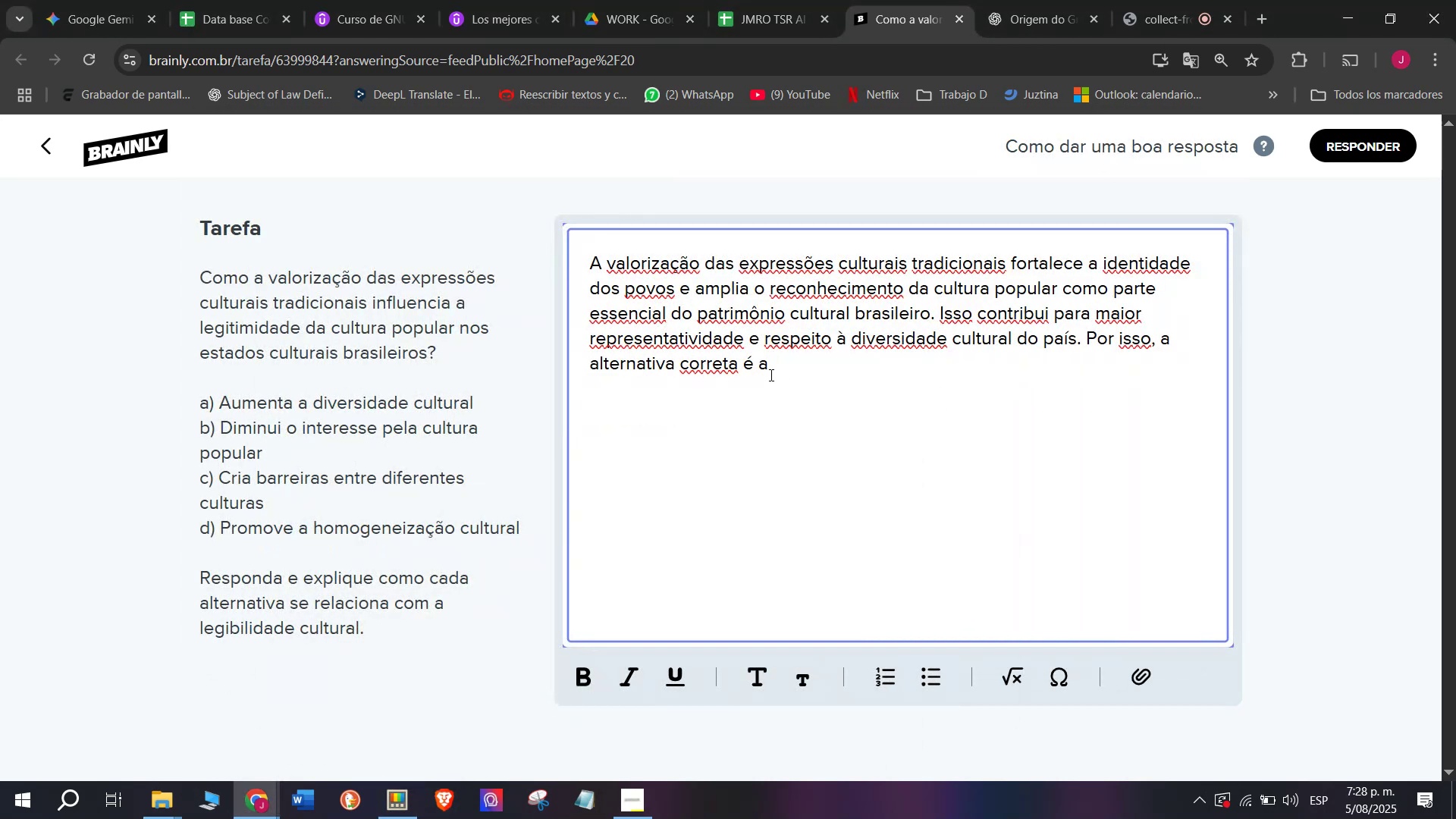 
left_click([767, 367])
 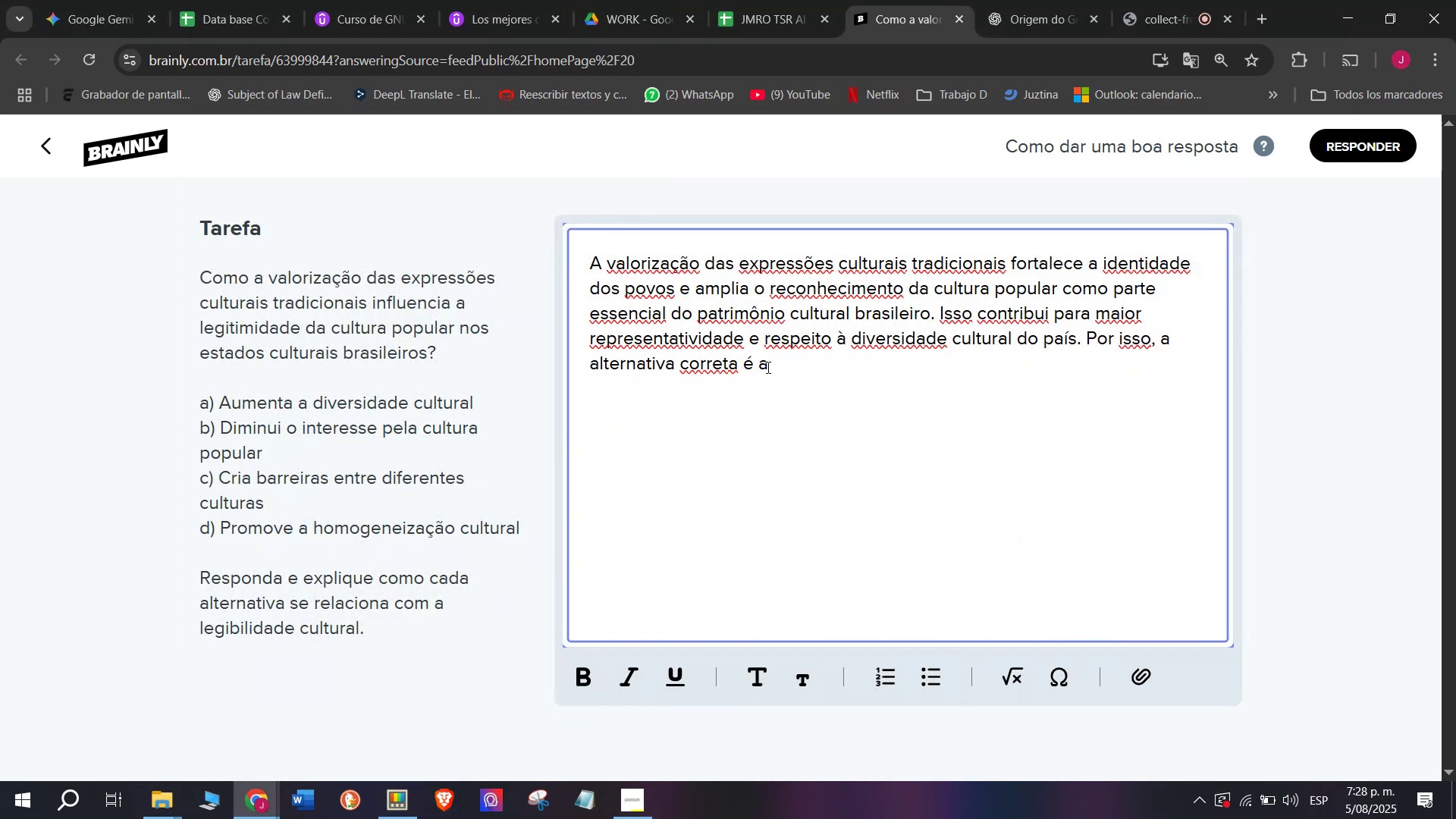 
key(Shift+Period)
 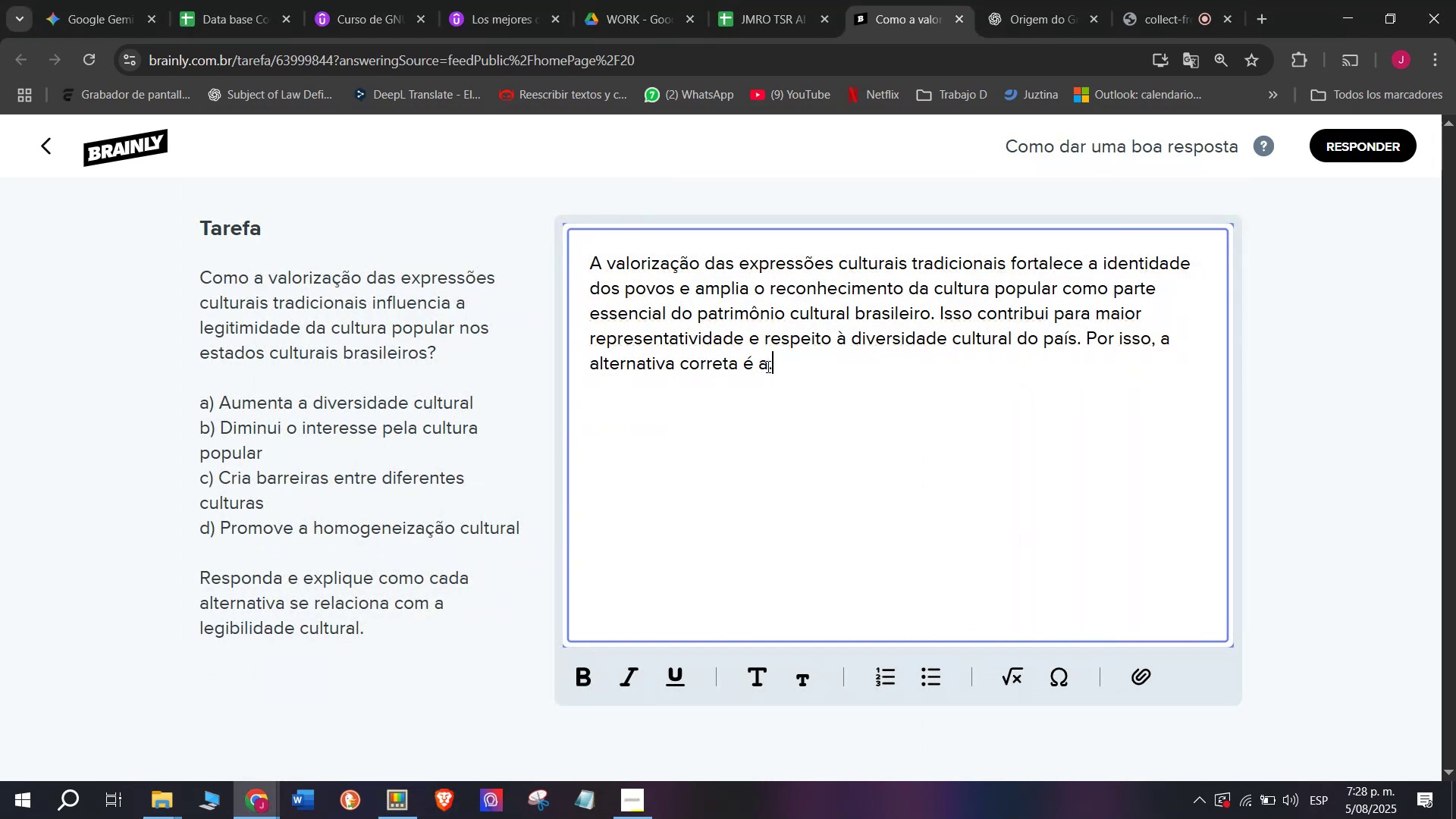 
key(Space)
 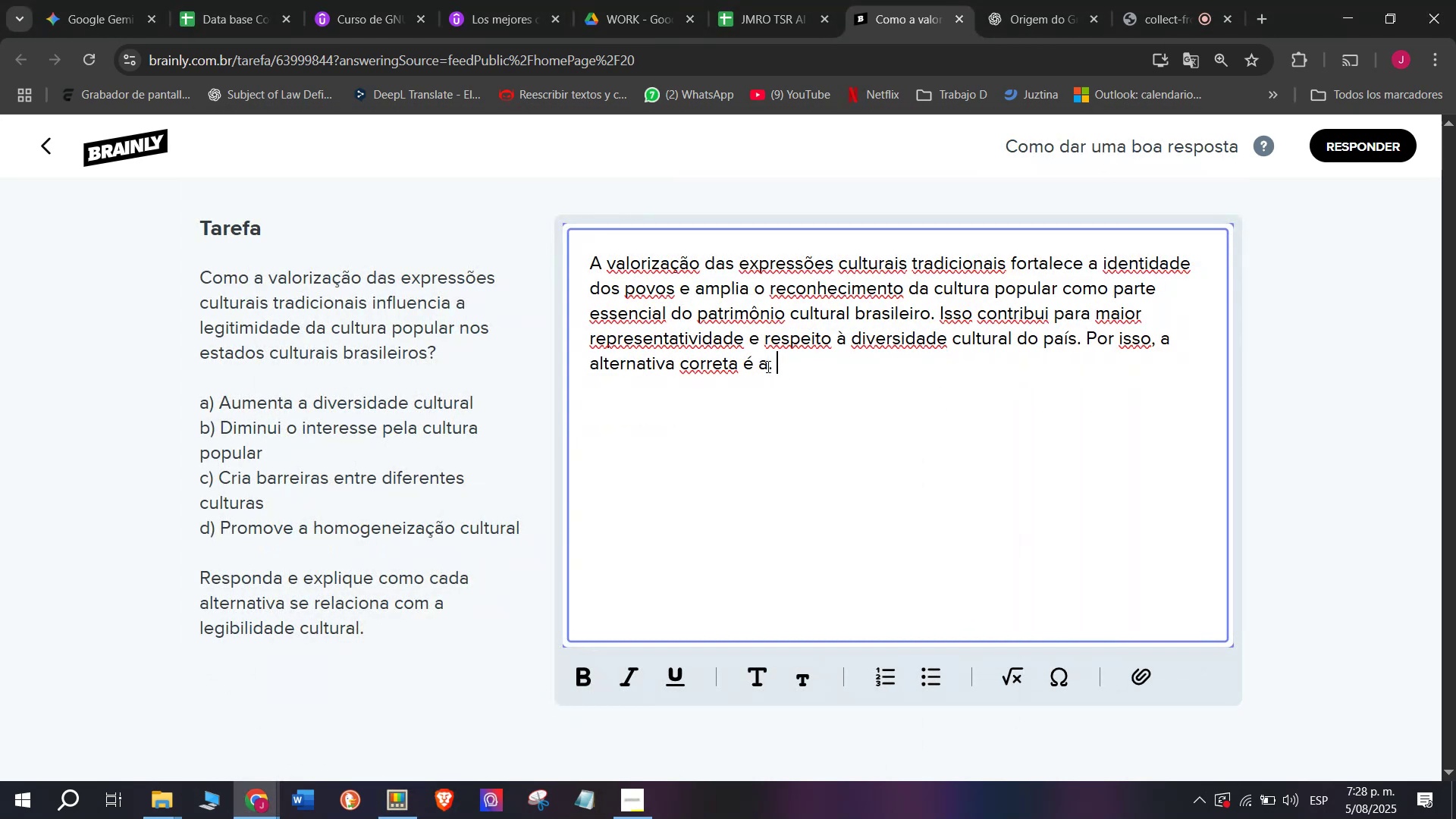 
key(Shift+A)
 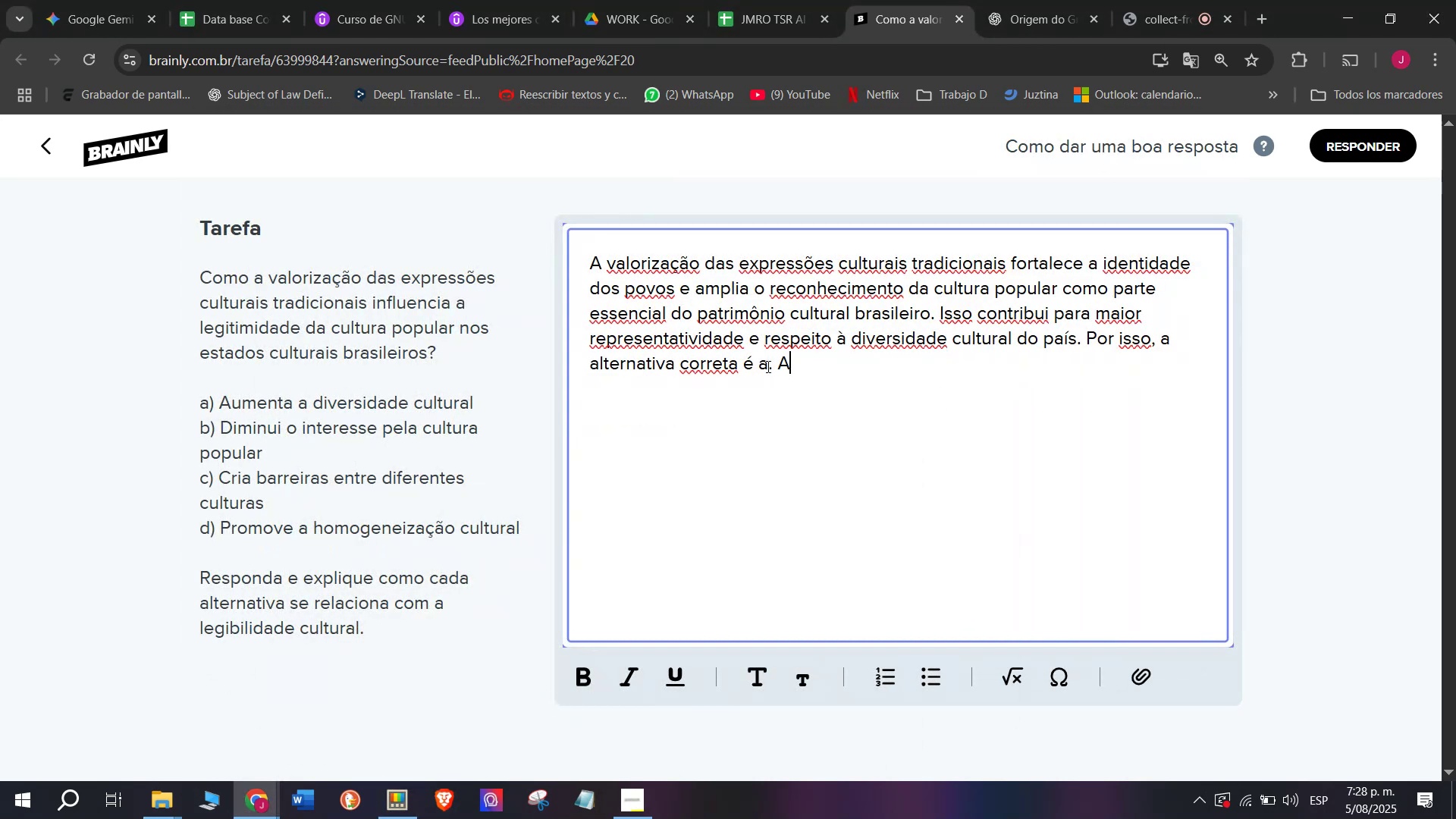 
key(Period)
 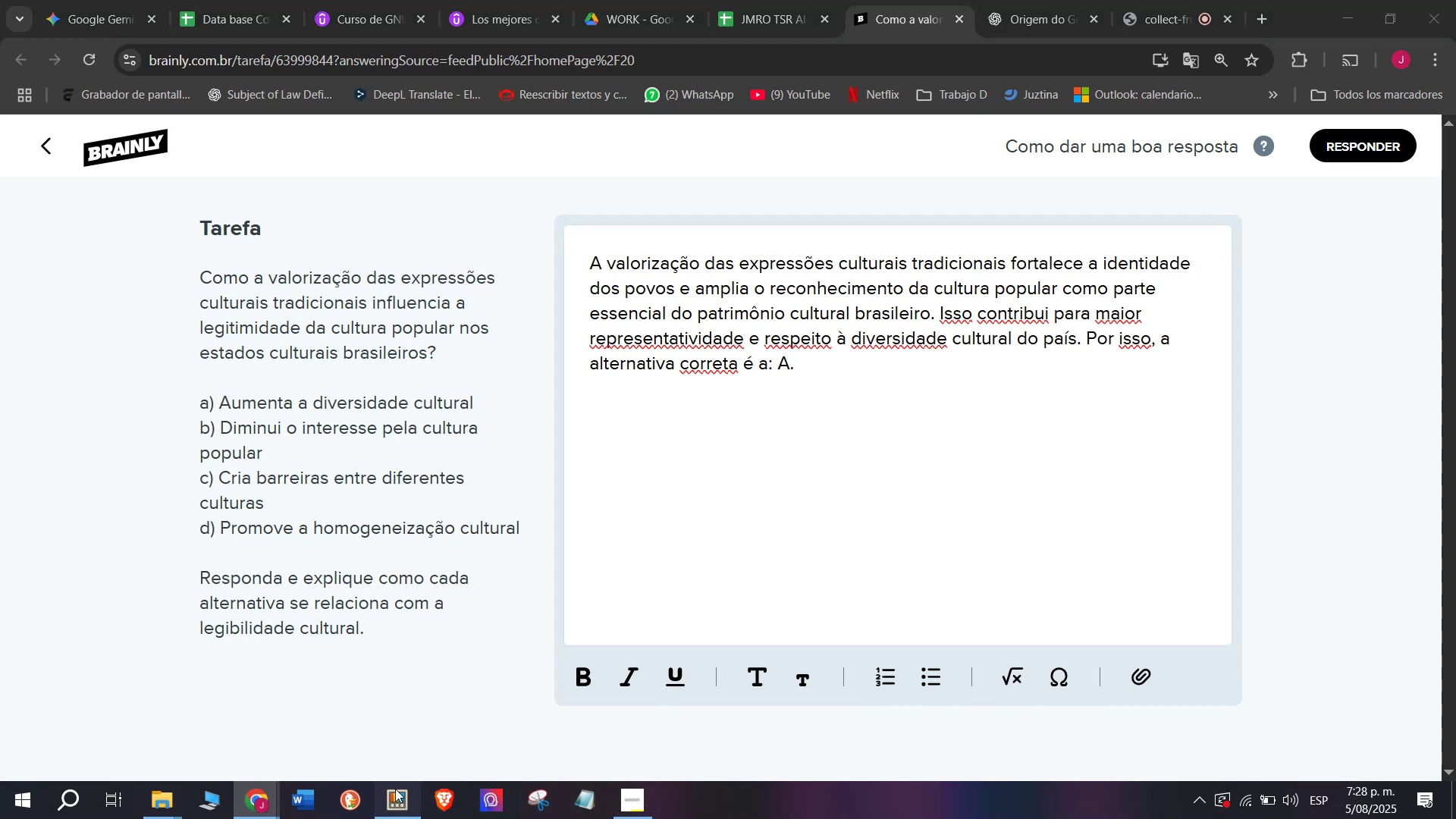 
left_click([1184, 398])
 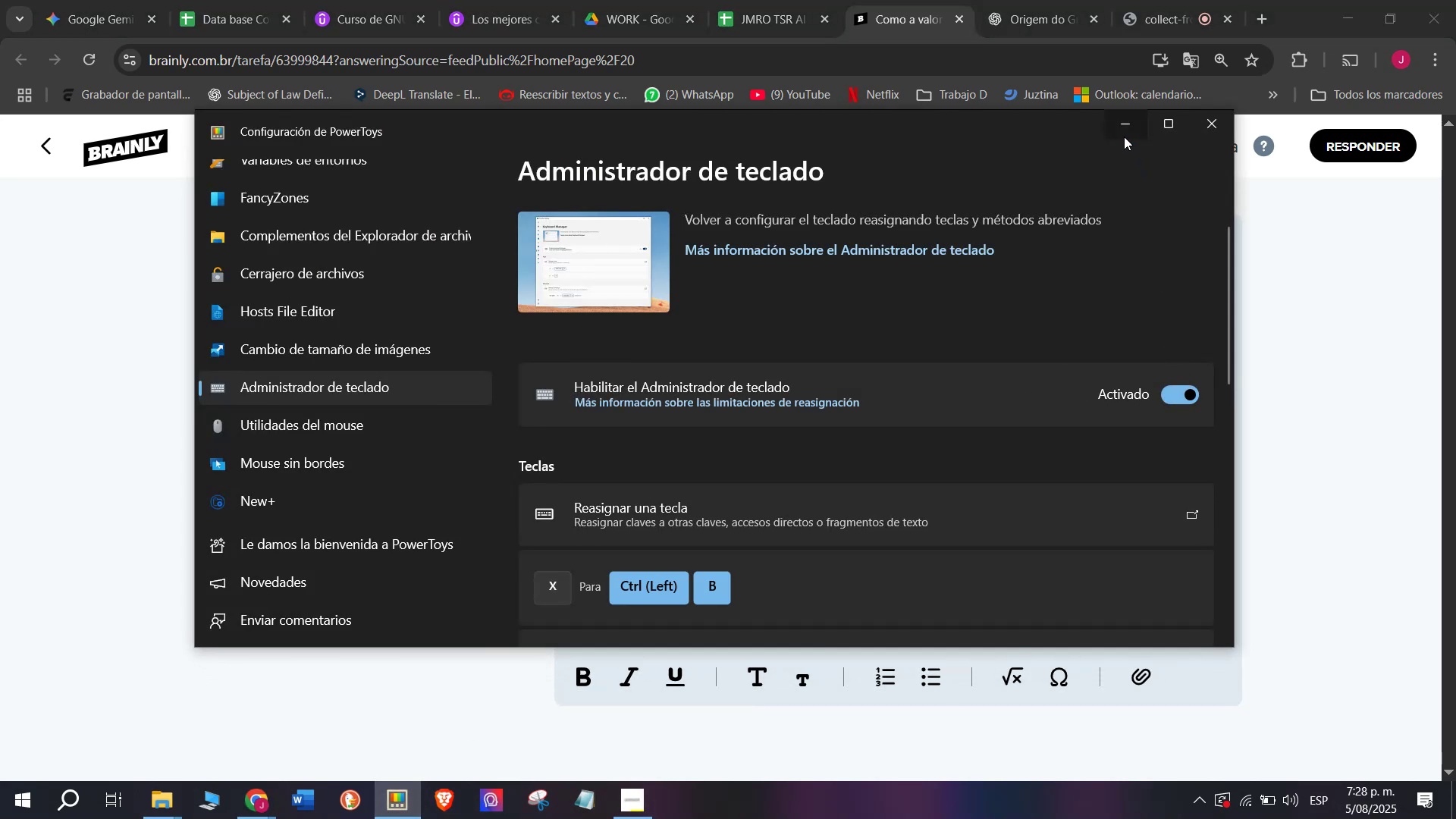 
left_click([1123, 129])
 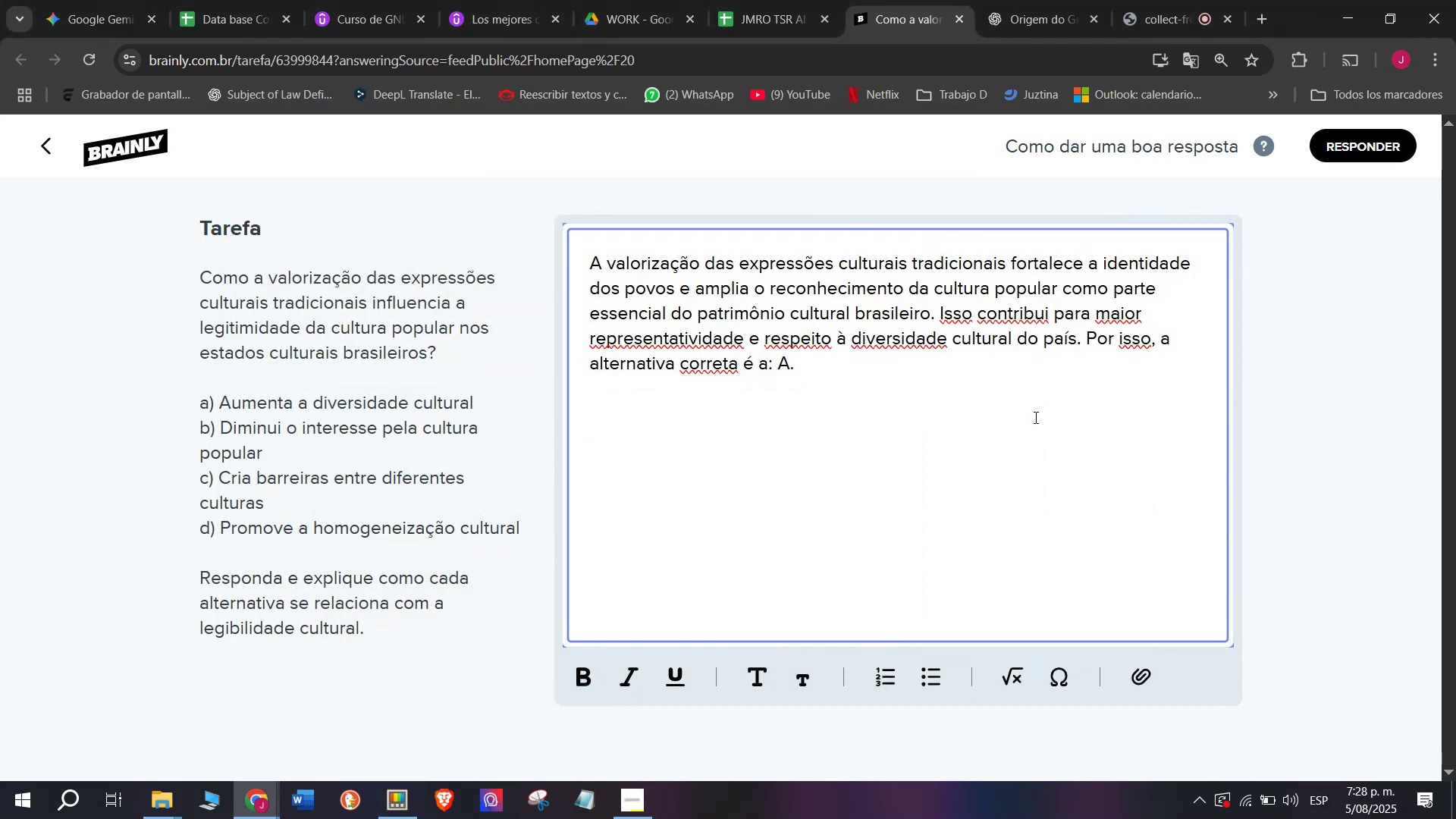 
key(Enter)
 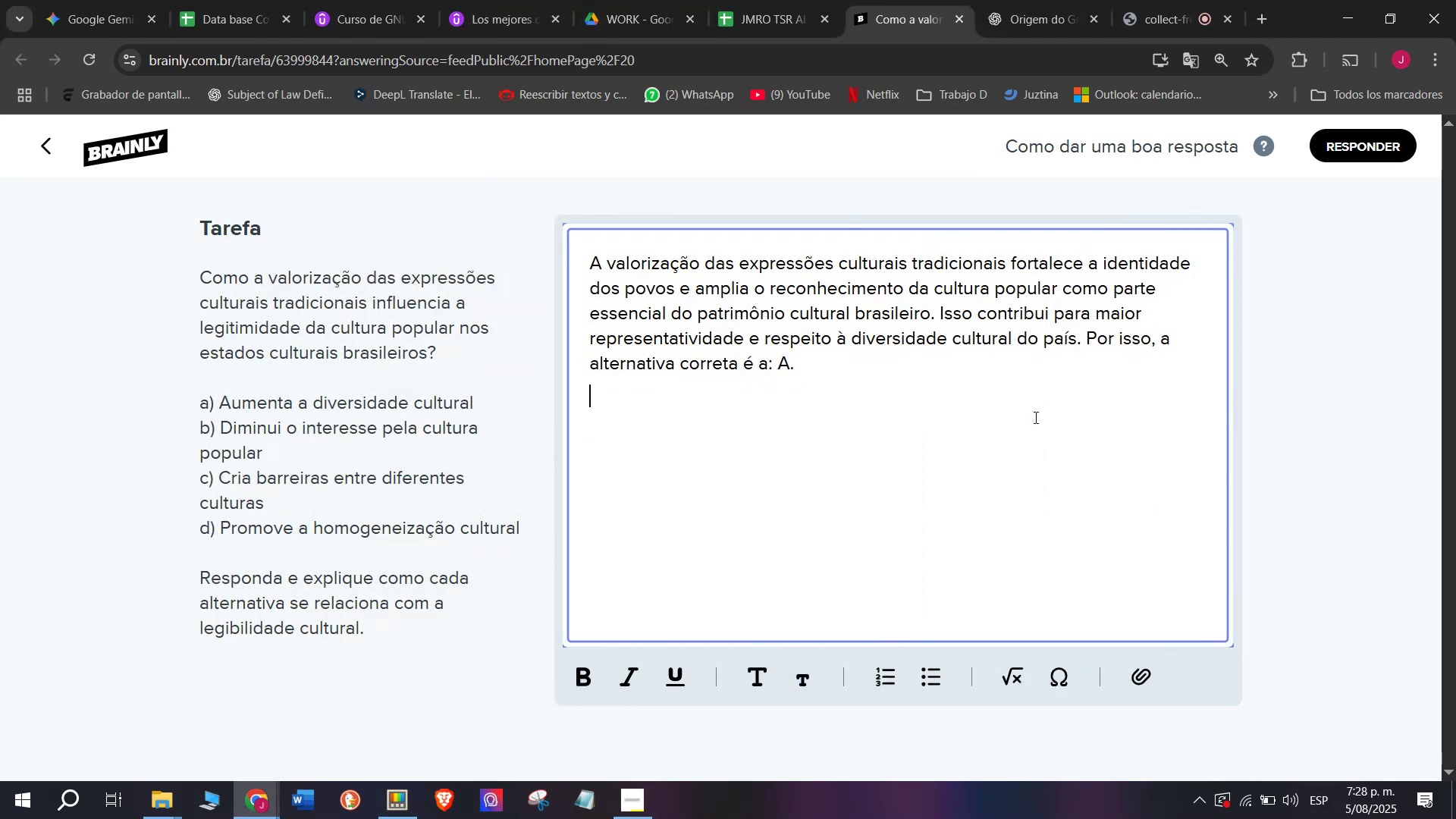 
key(Enter)
 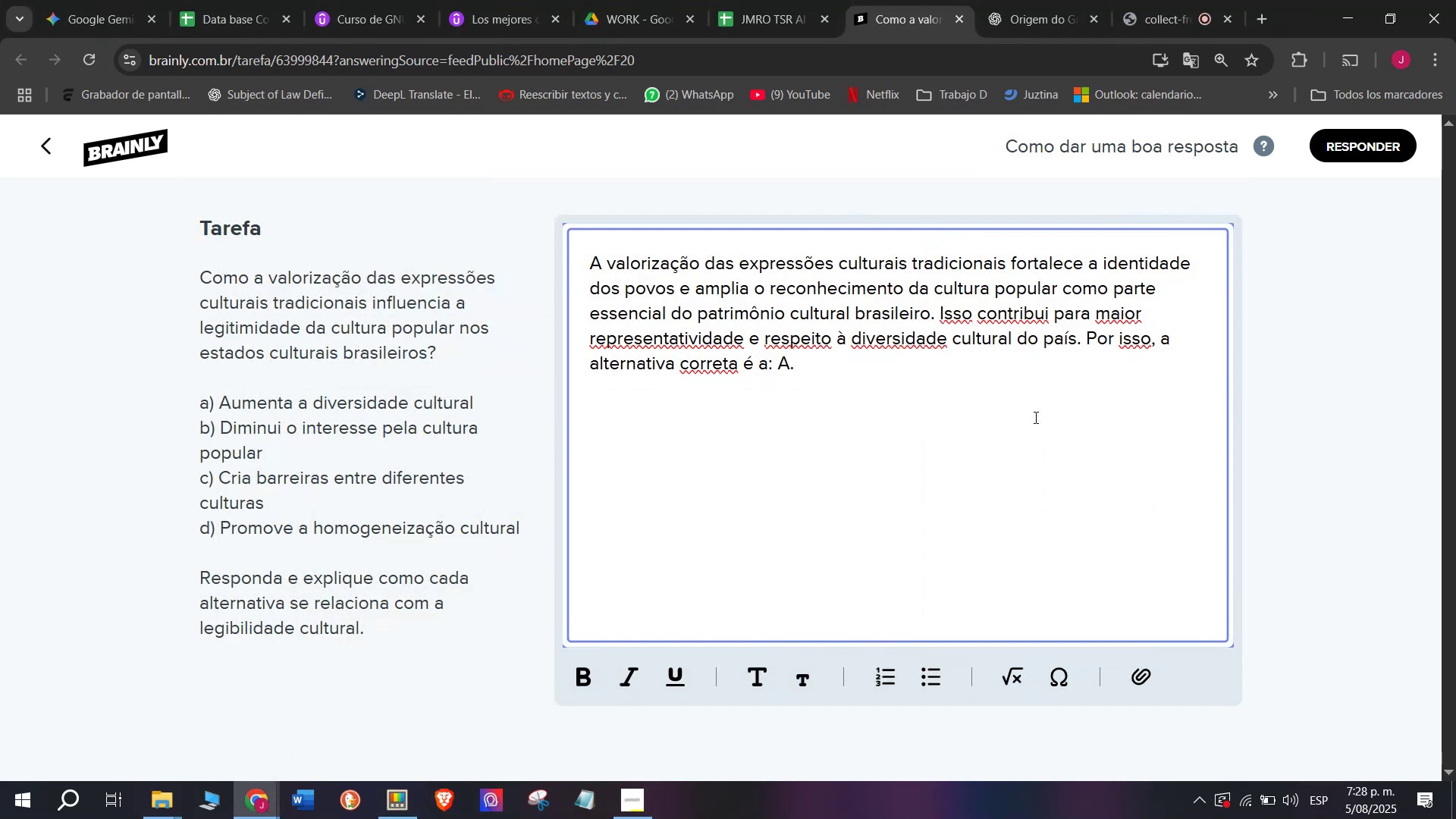 
key(Meta+MetaLeft)
 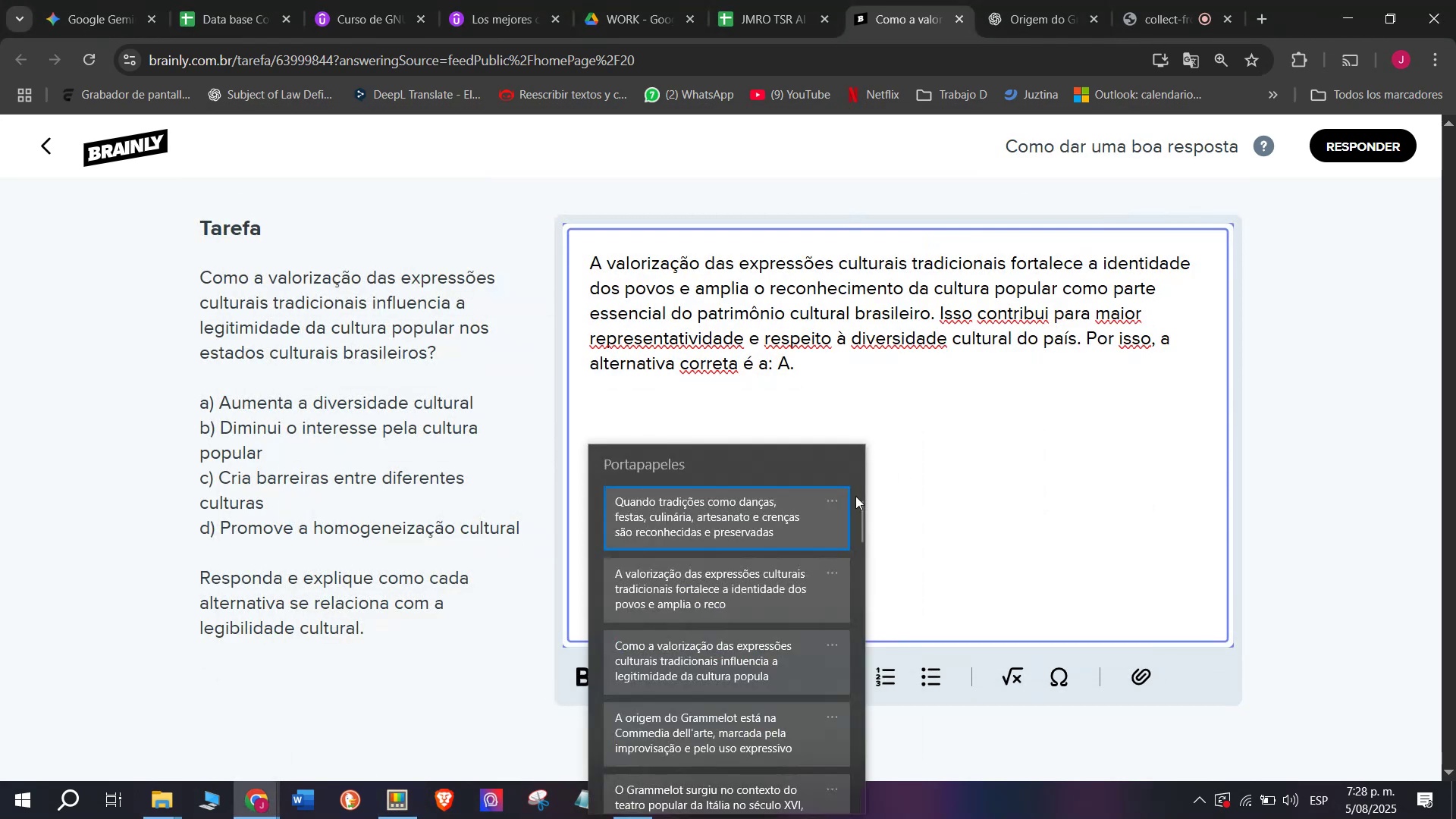 
key(C)
 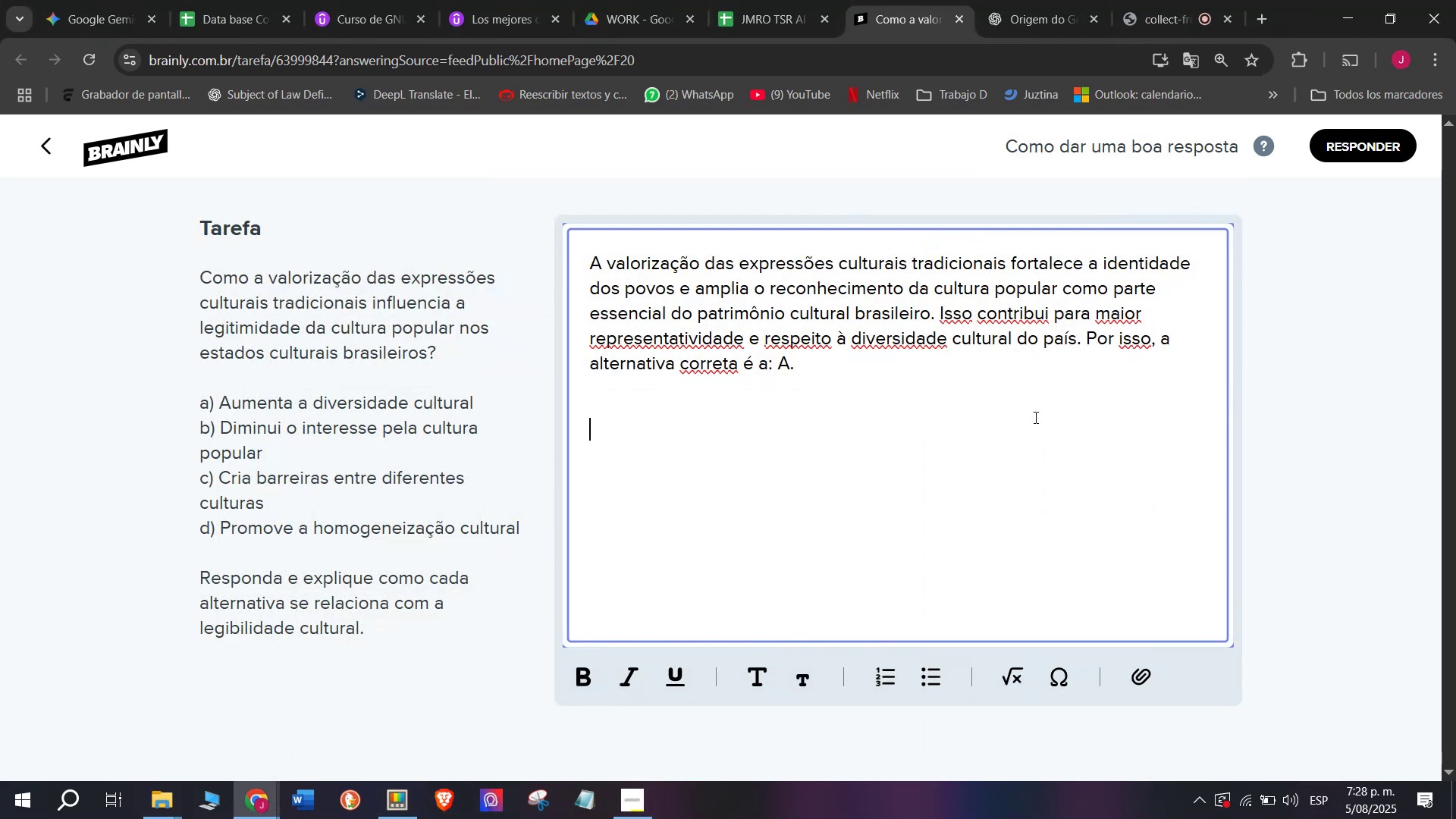 
key(Meta+V)
 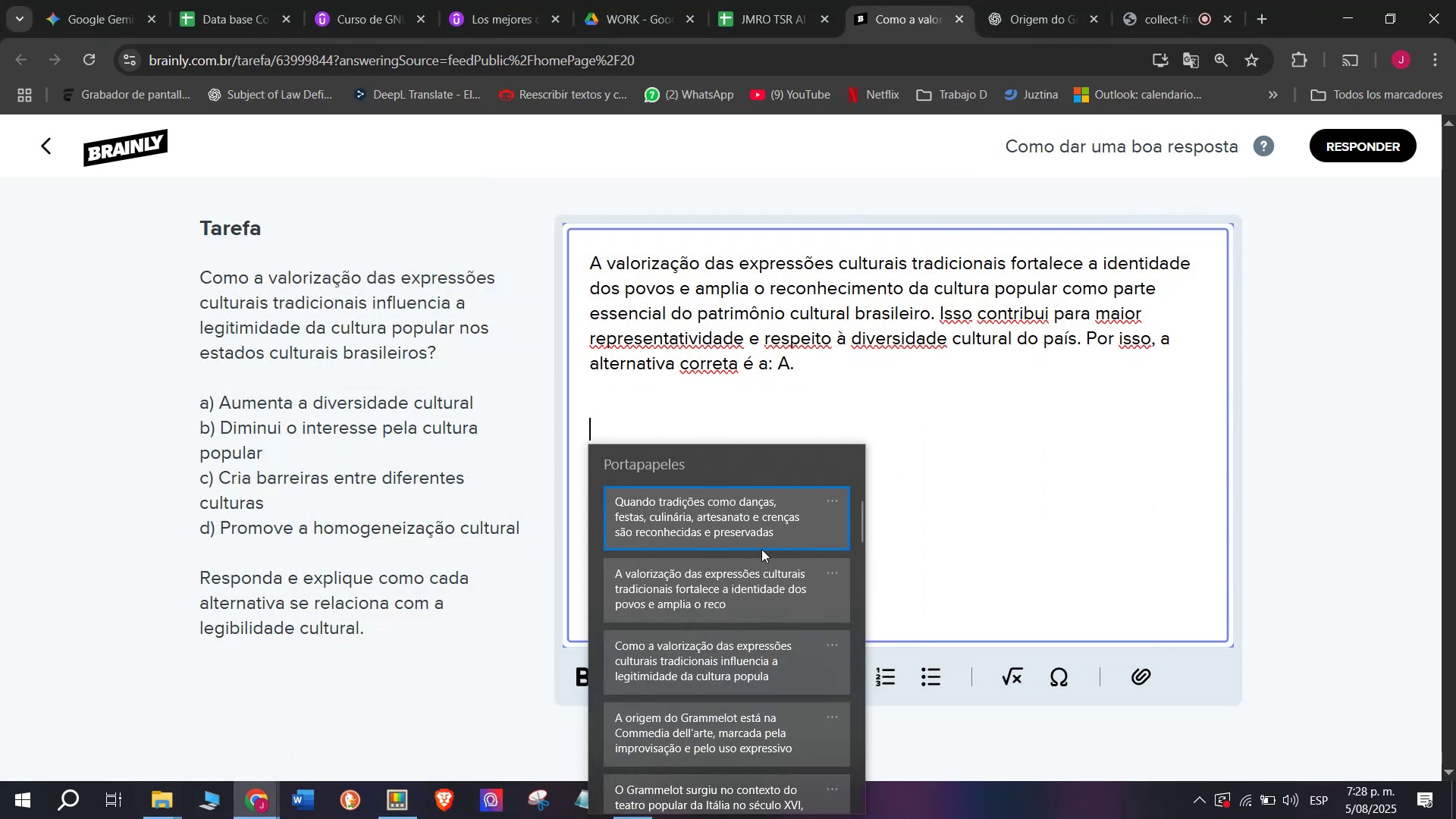 
left_click([755, 533])
 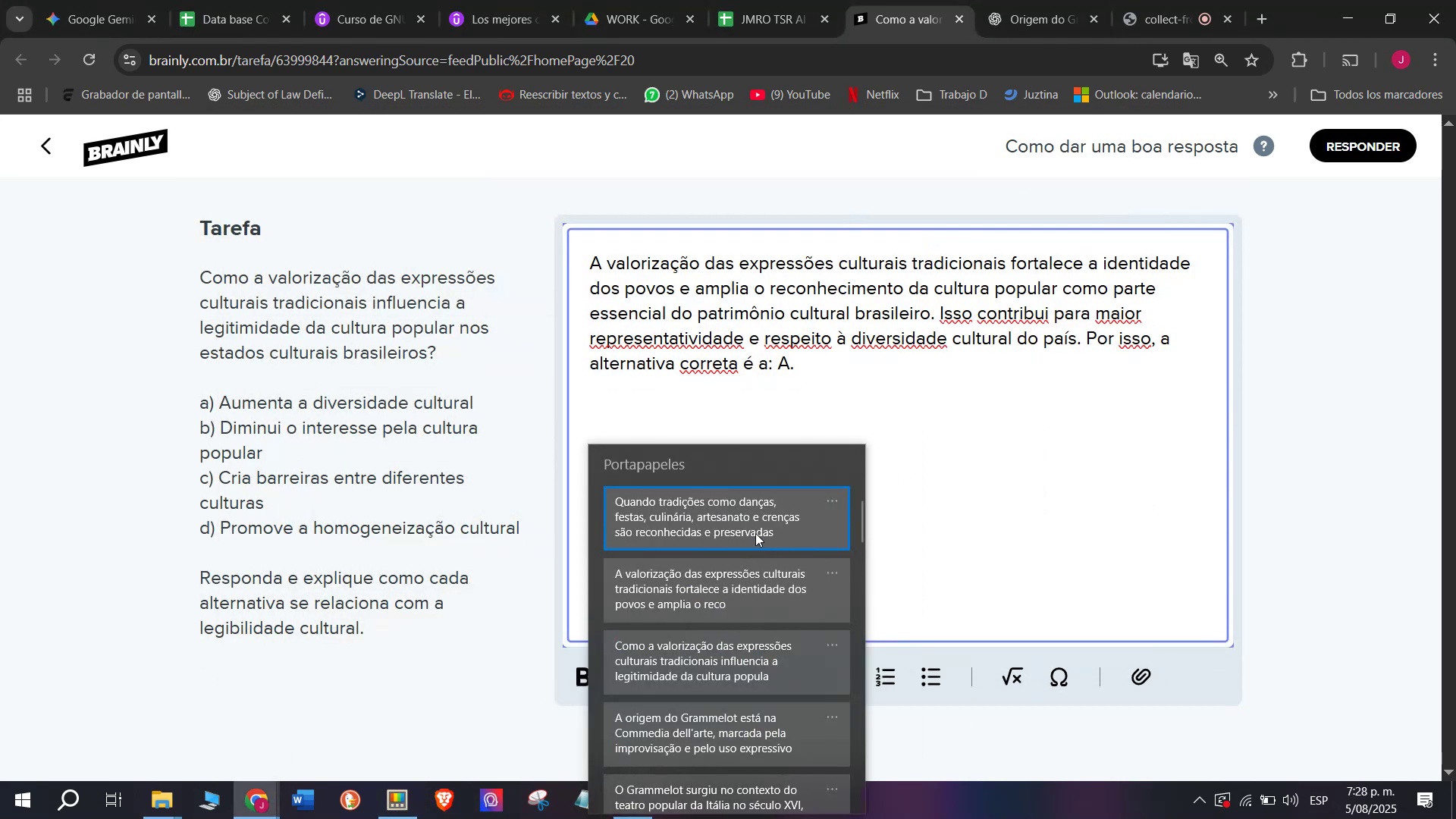 
key(Control+ControlLeft)
 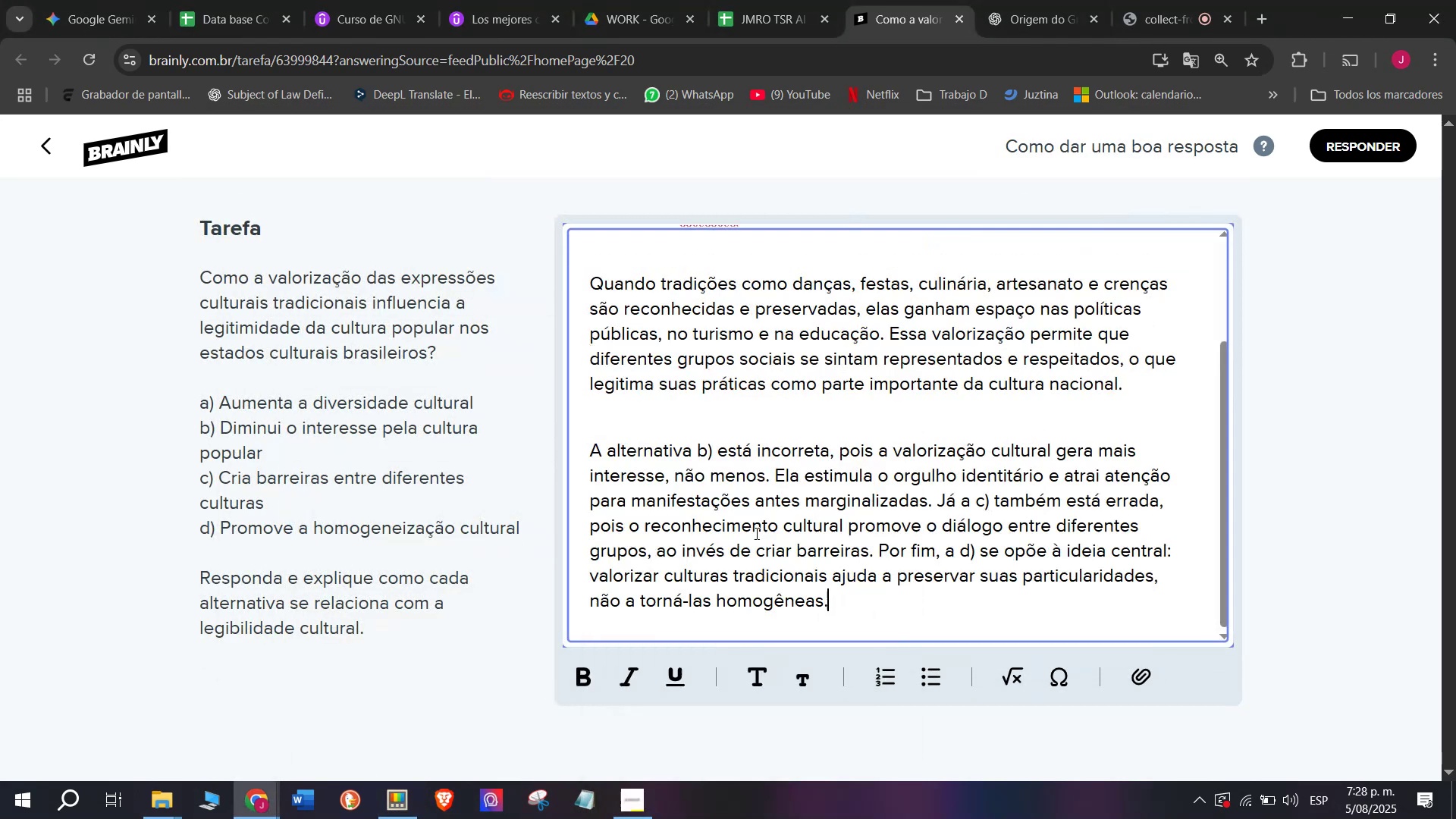 
key(Control+V)
 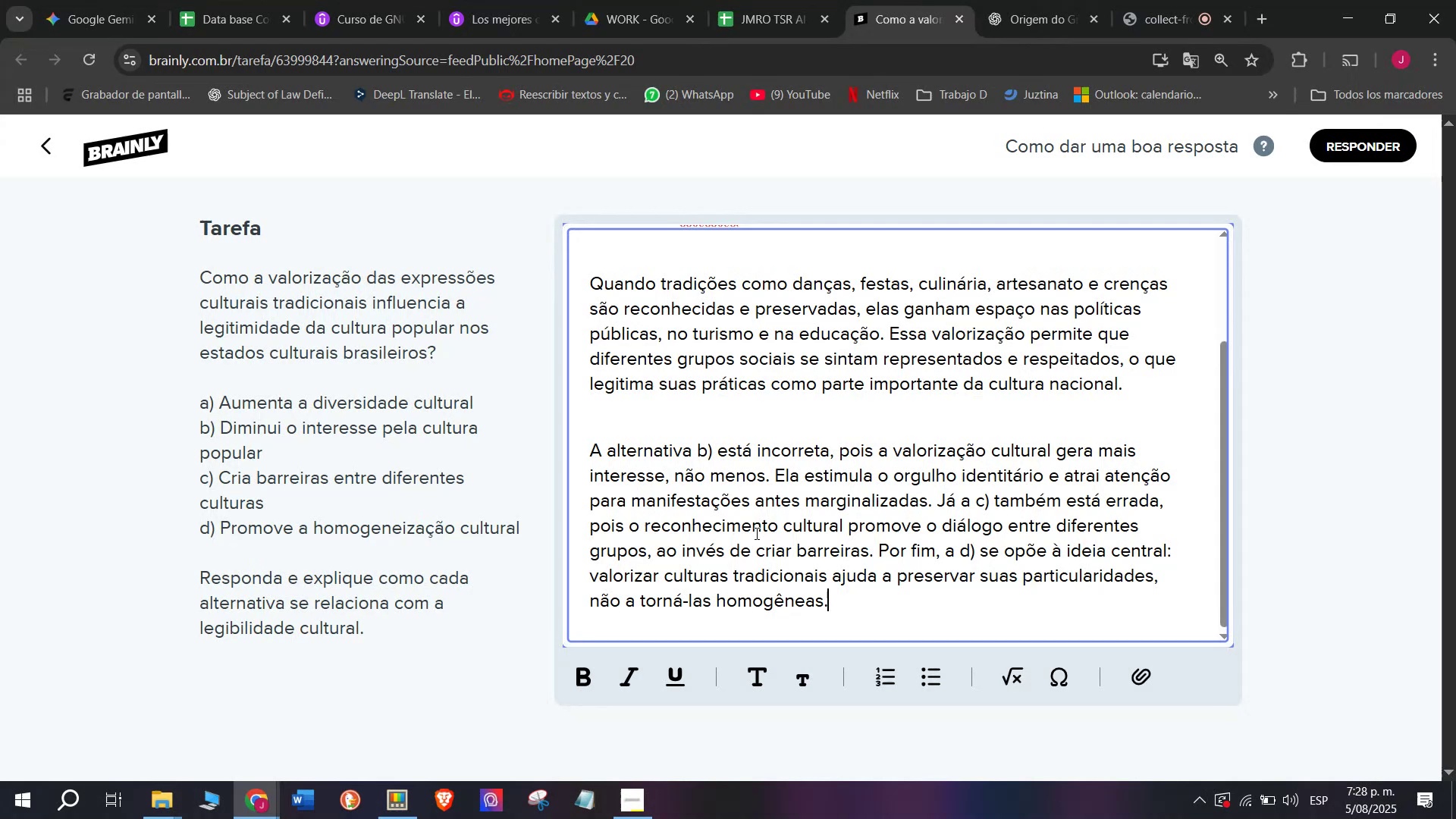 
scroll: coordinate [755, 533], scroll_direction: up, amount: 2.0
 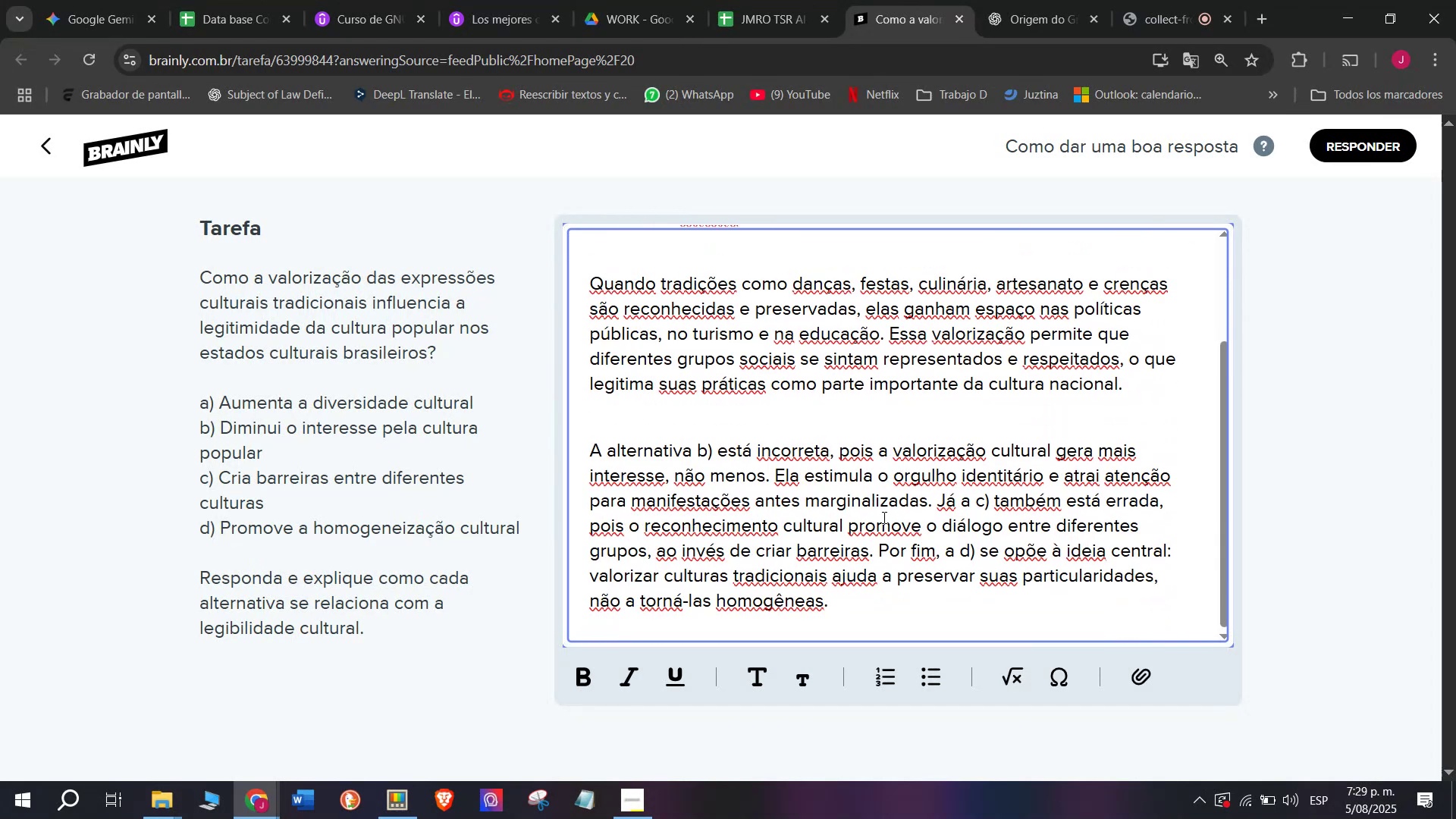 
wait(6.77)
 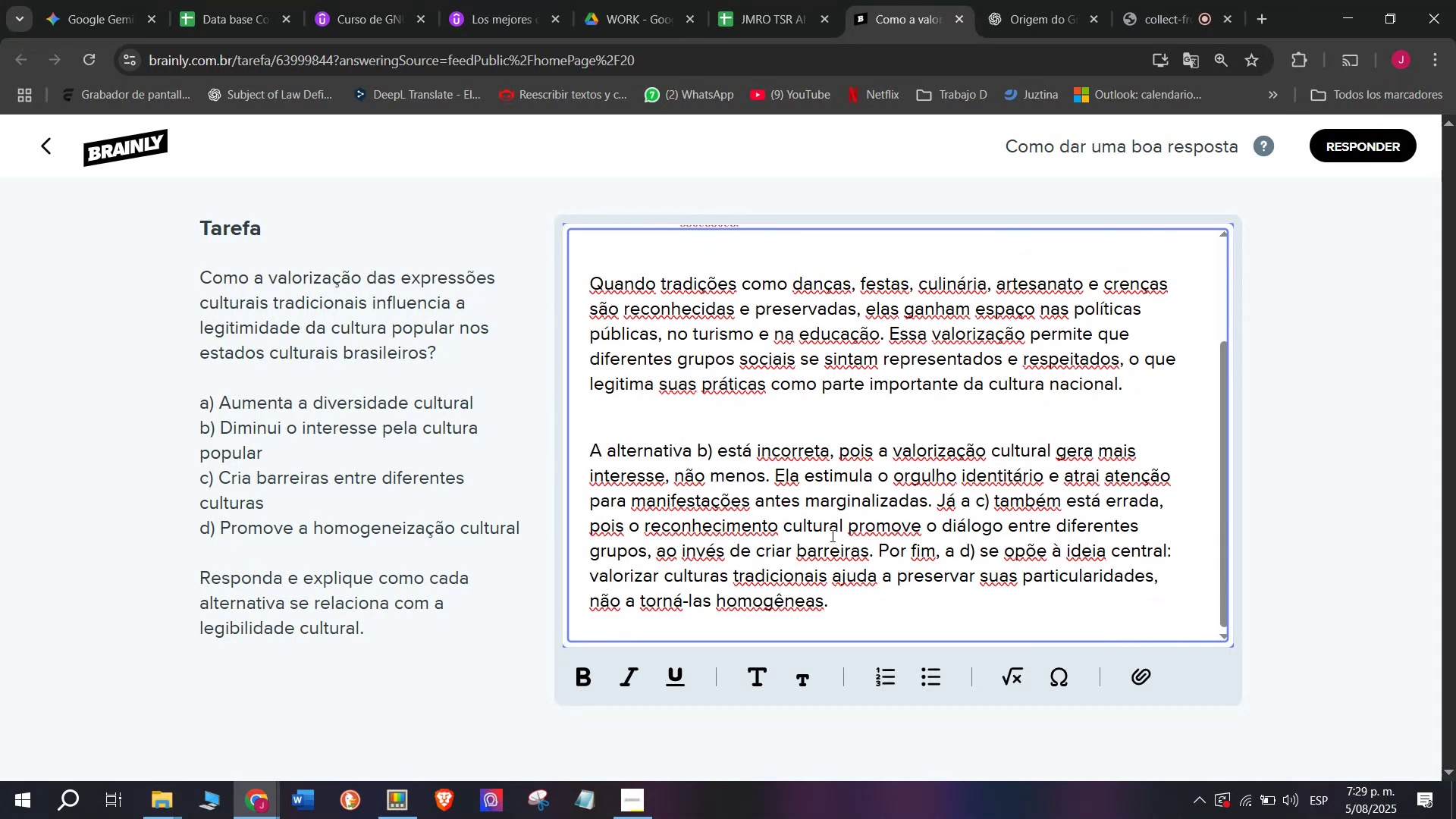 
left_click_drag(start_coordinate=[862, 601], to_coordinate=[496, 150])
 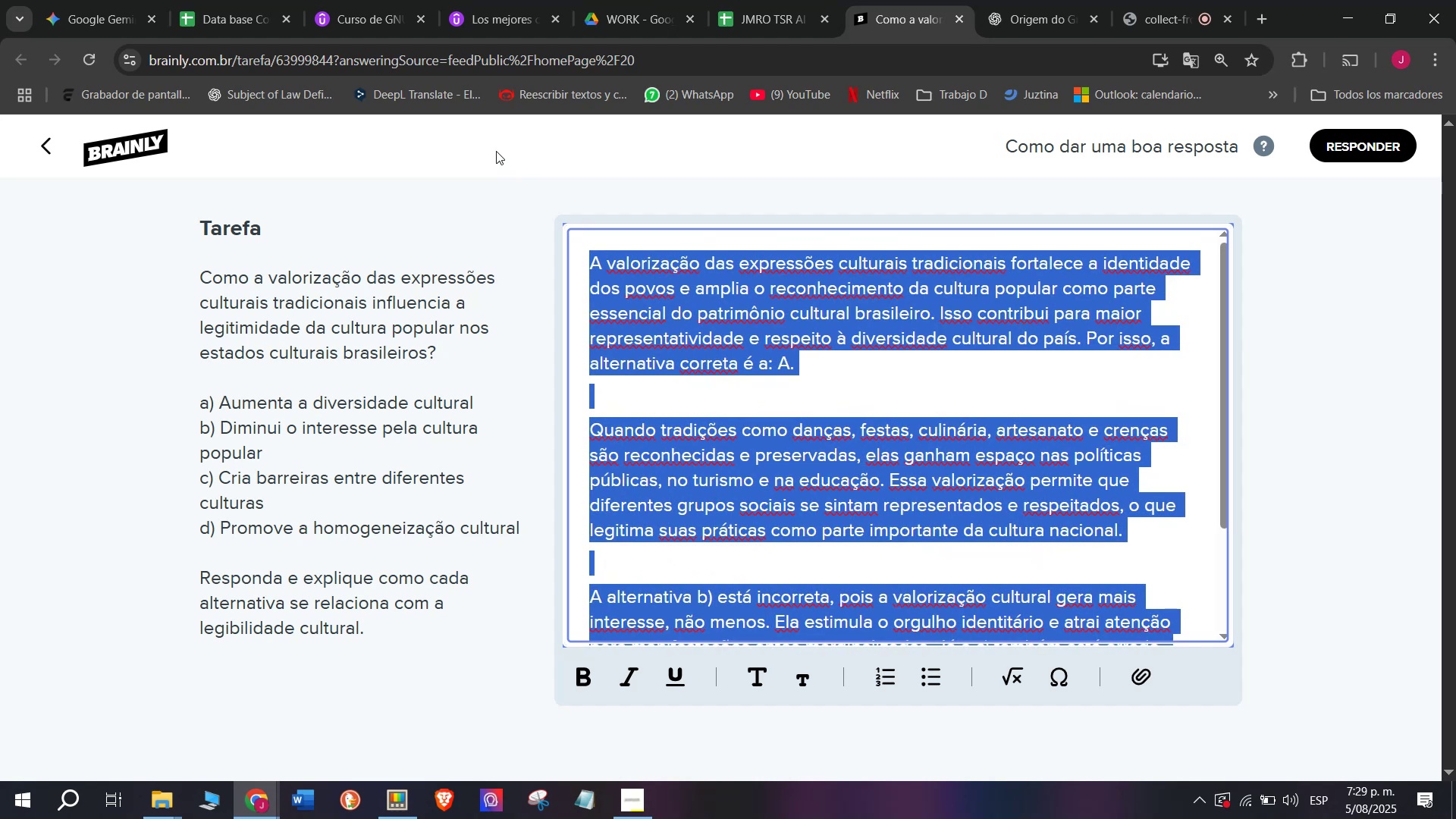 
key(Control+ControlLeft)
 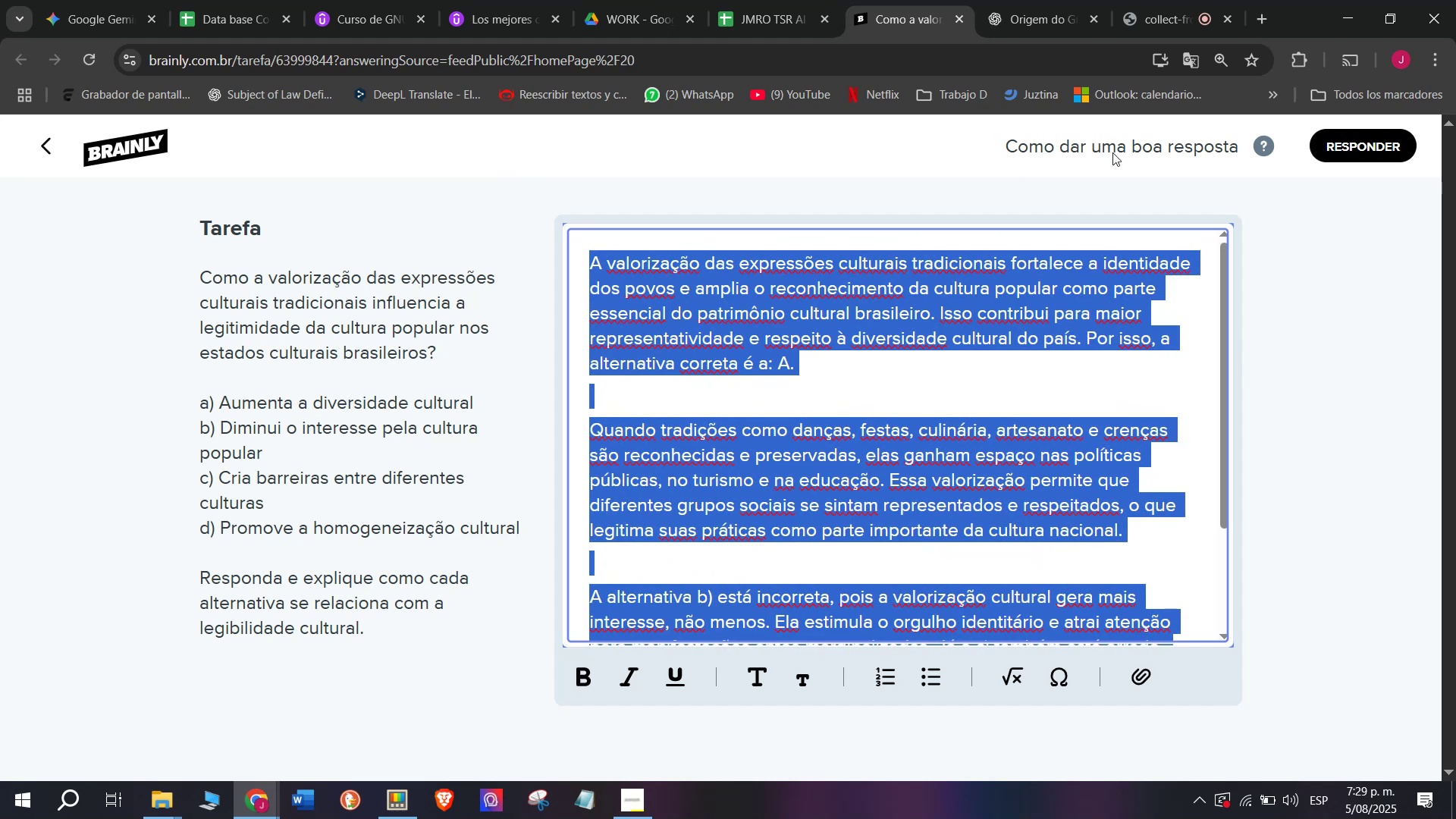 
key(Break)
 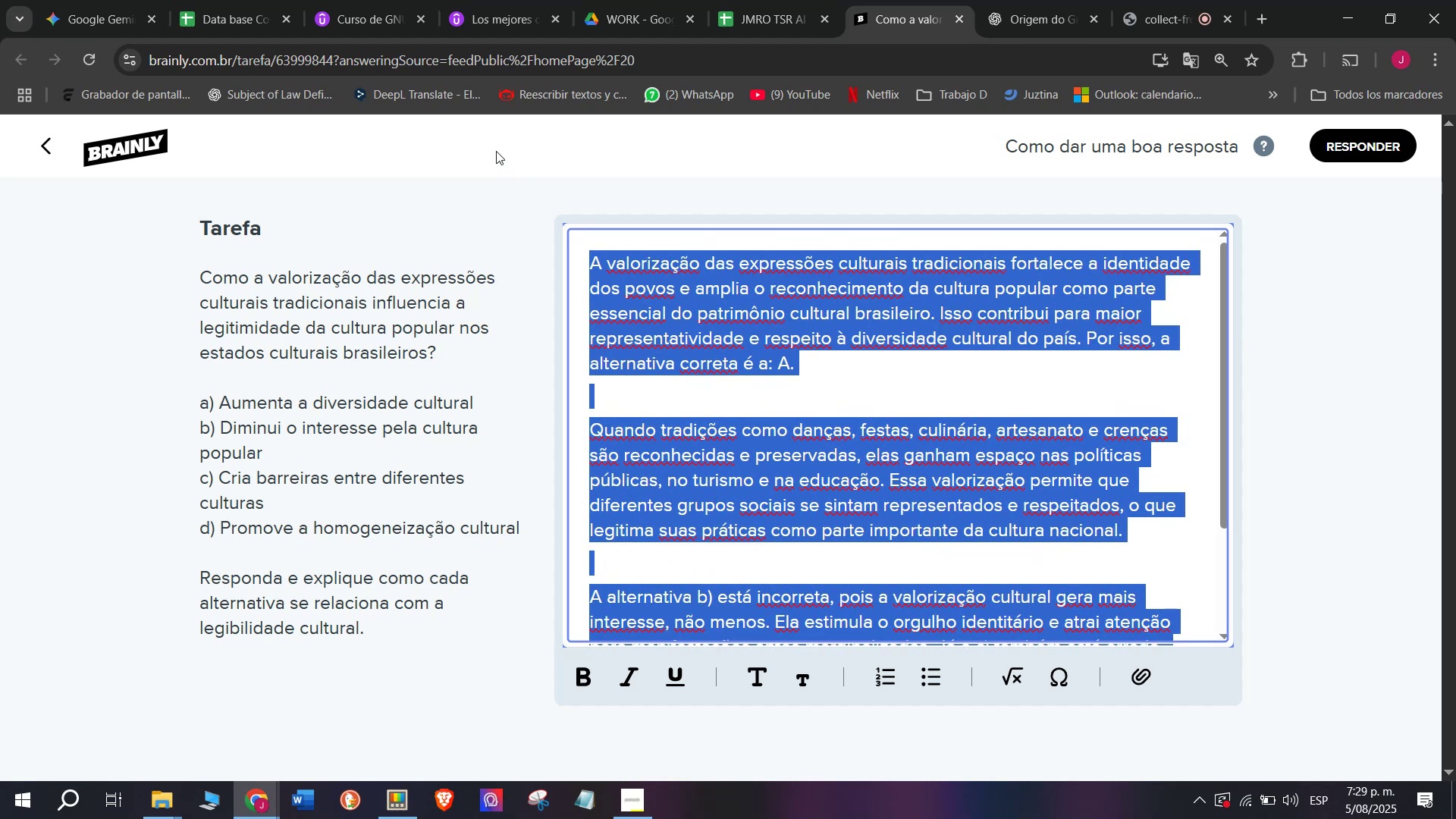 
key(Control+C)
 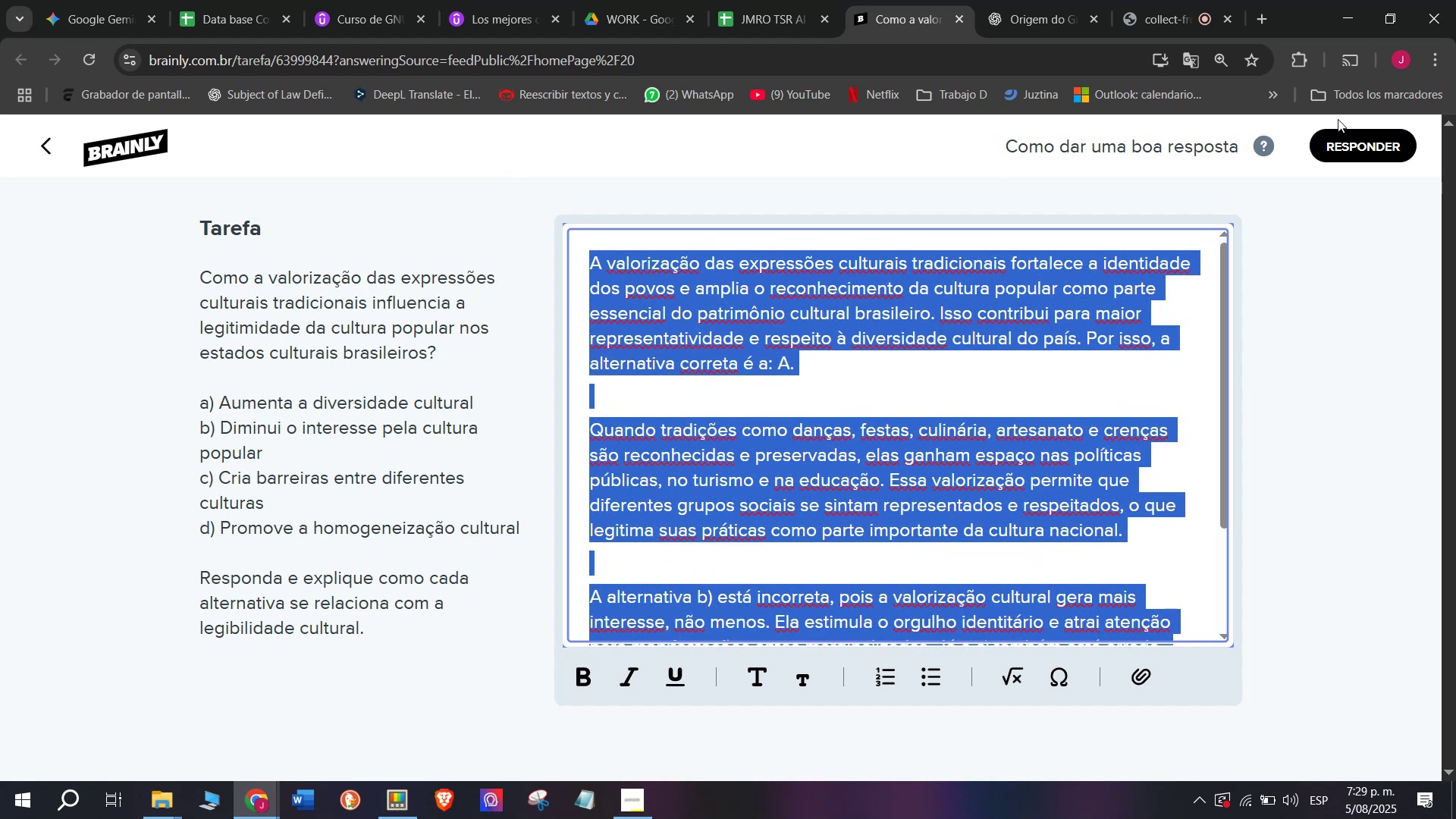 
left_click([1362, 146])
 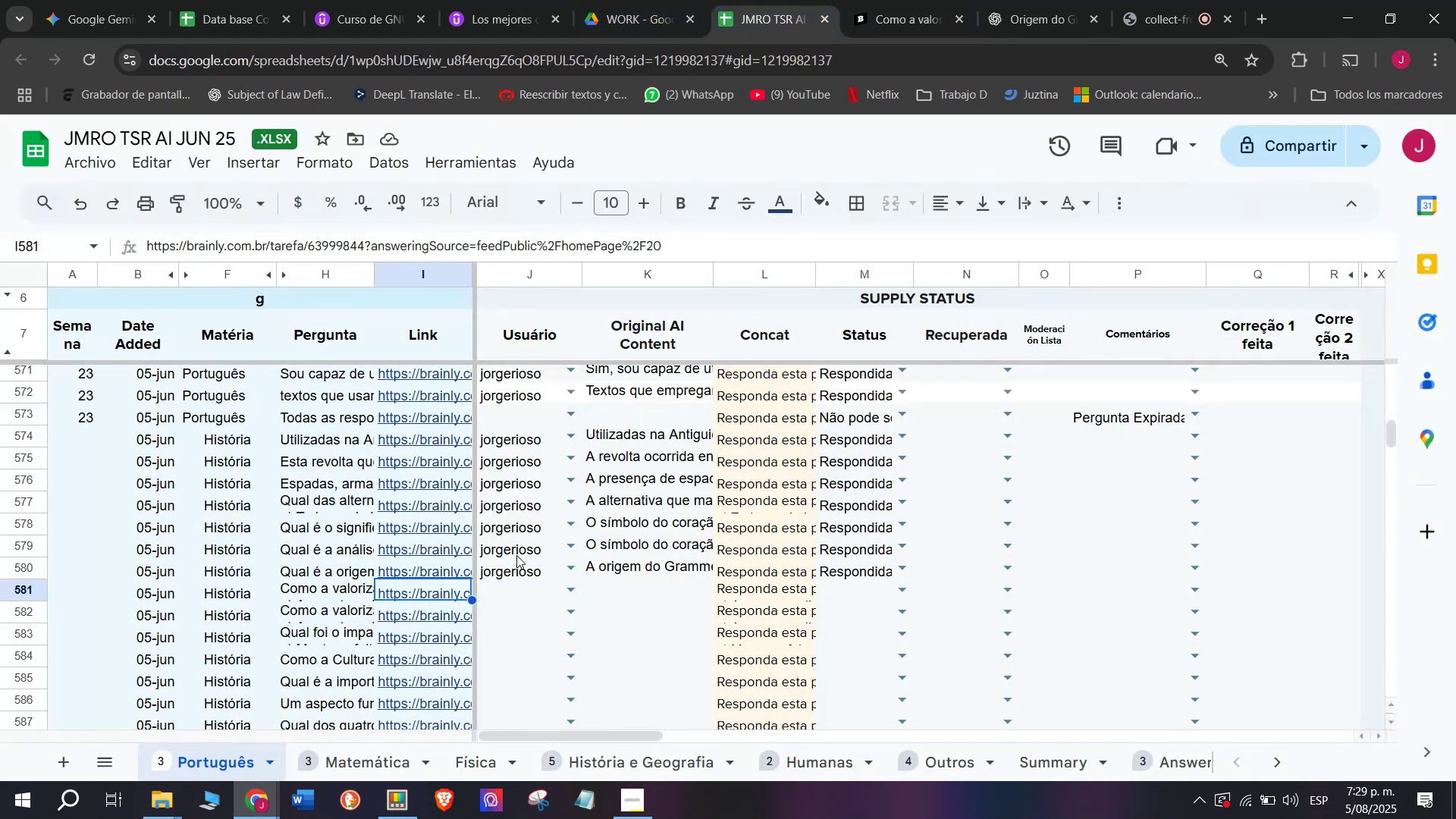 
left_click([507, 585])
 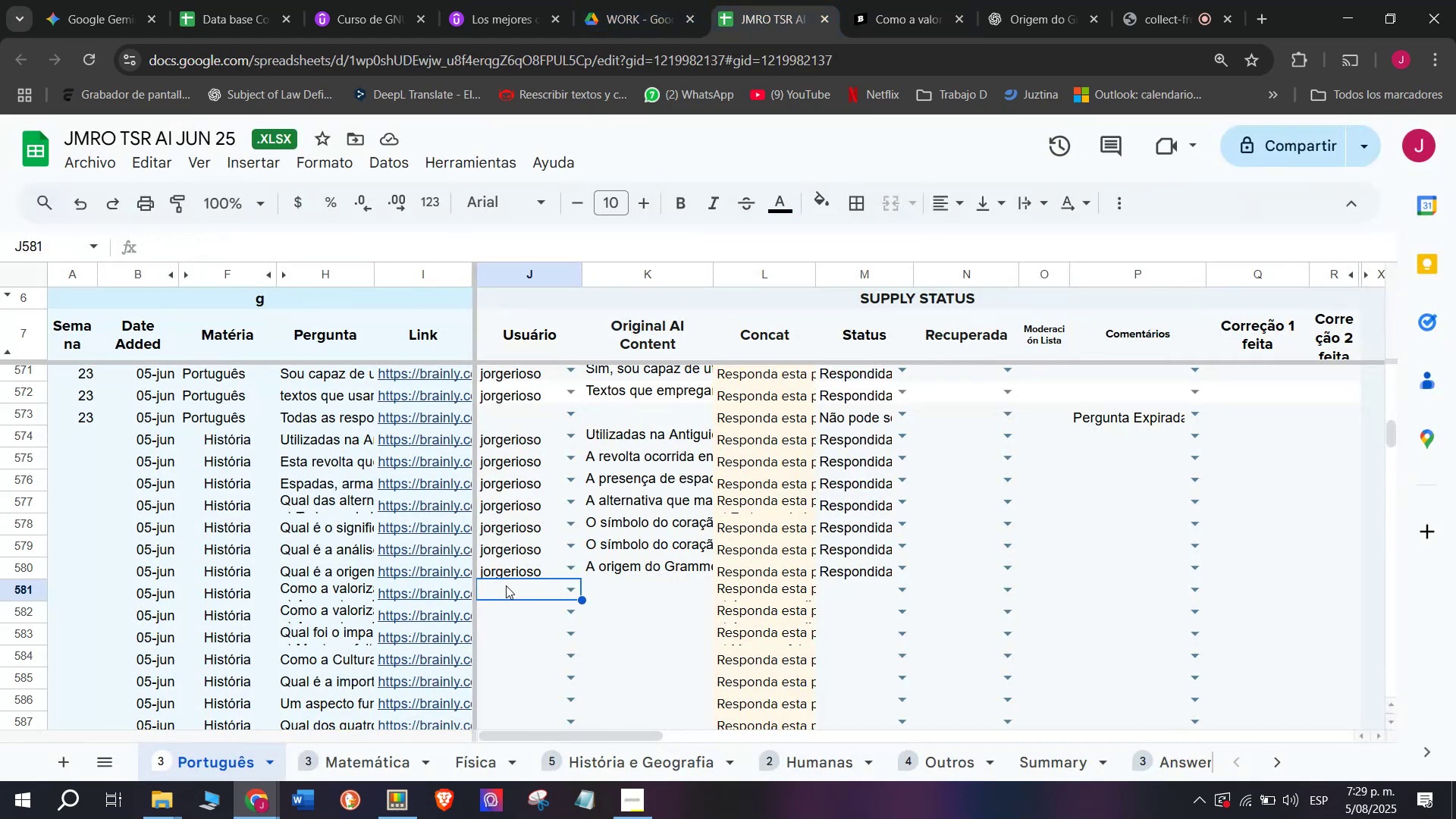 
key(J)
 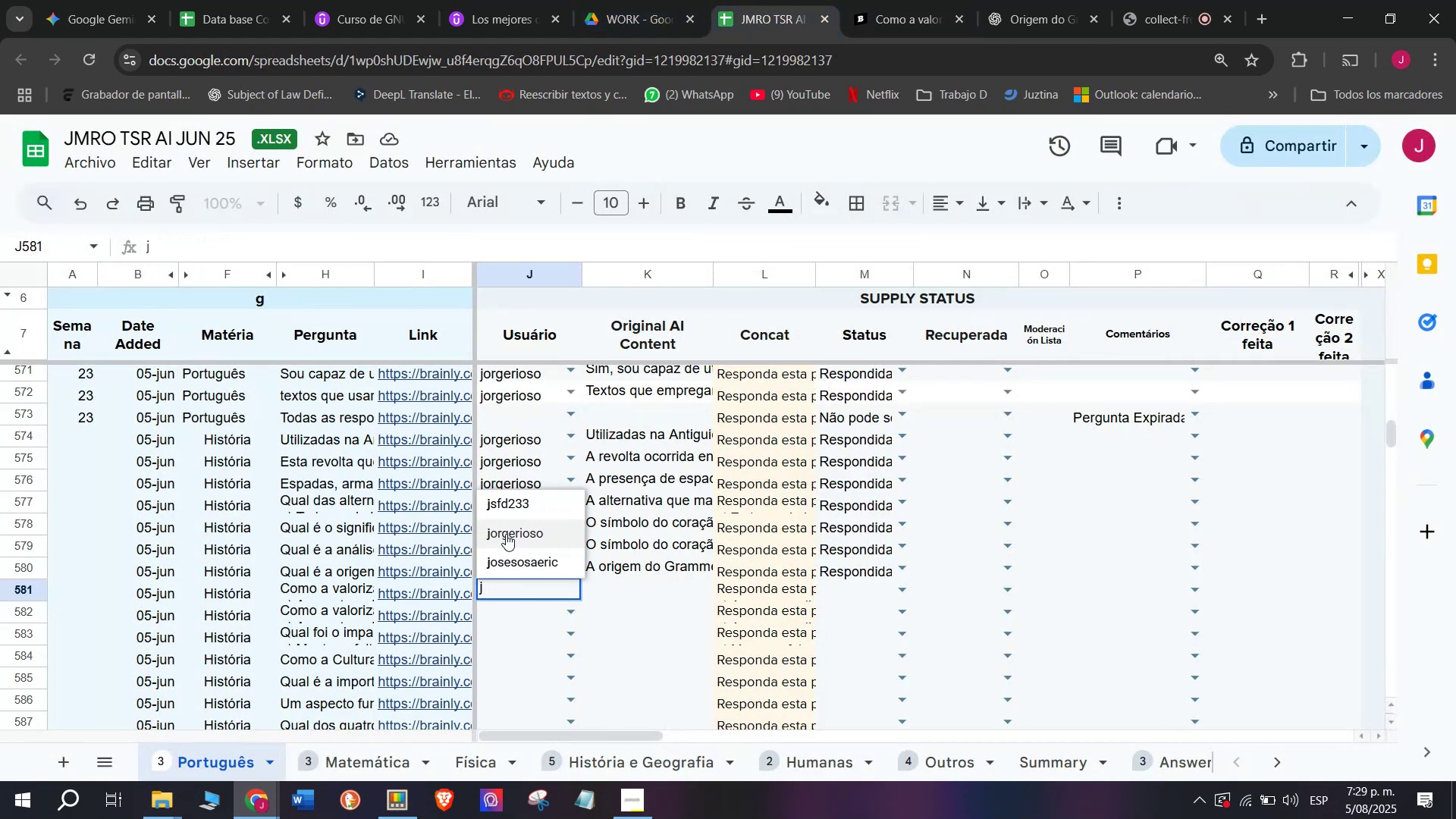 
left_click([506, 531])
 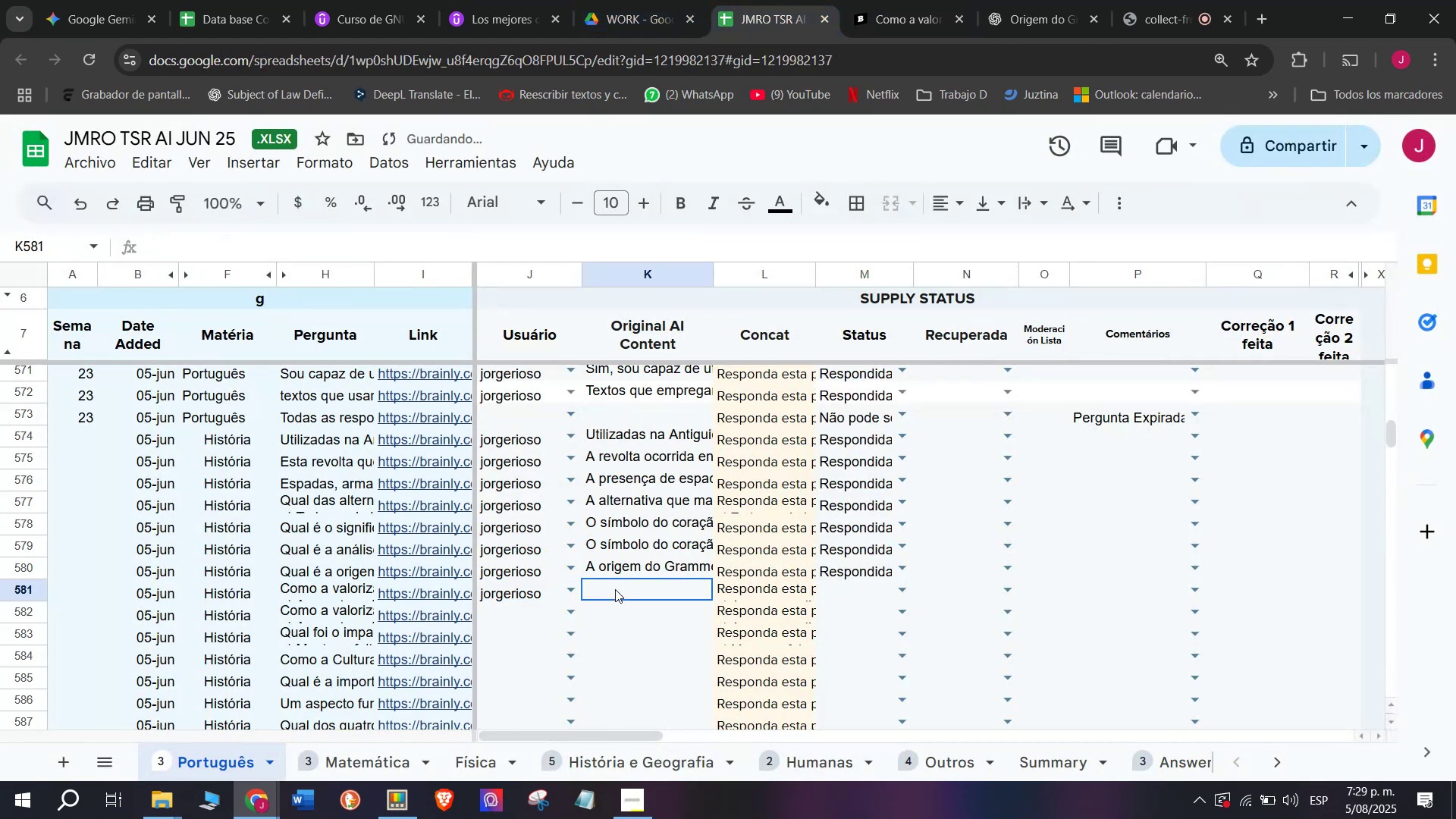 
double_click([615, 589])
 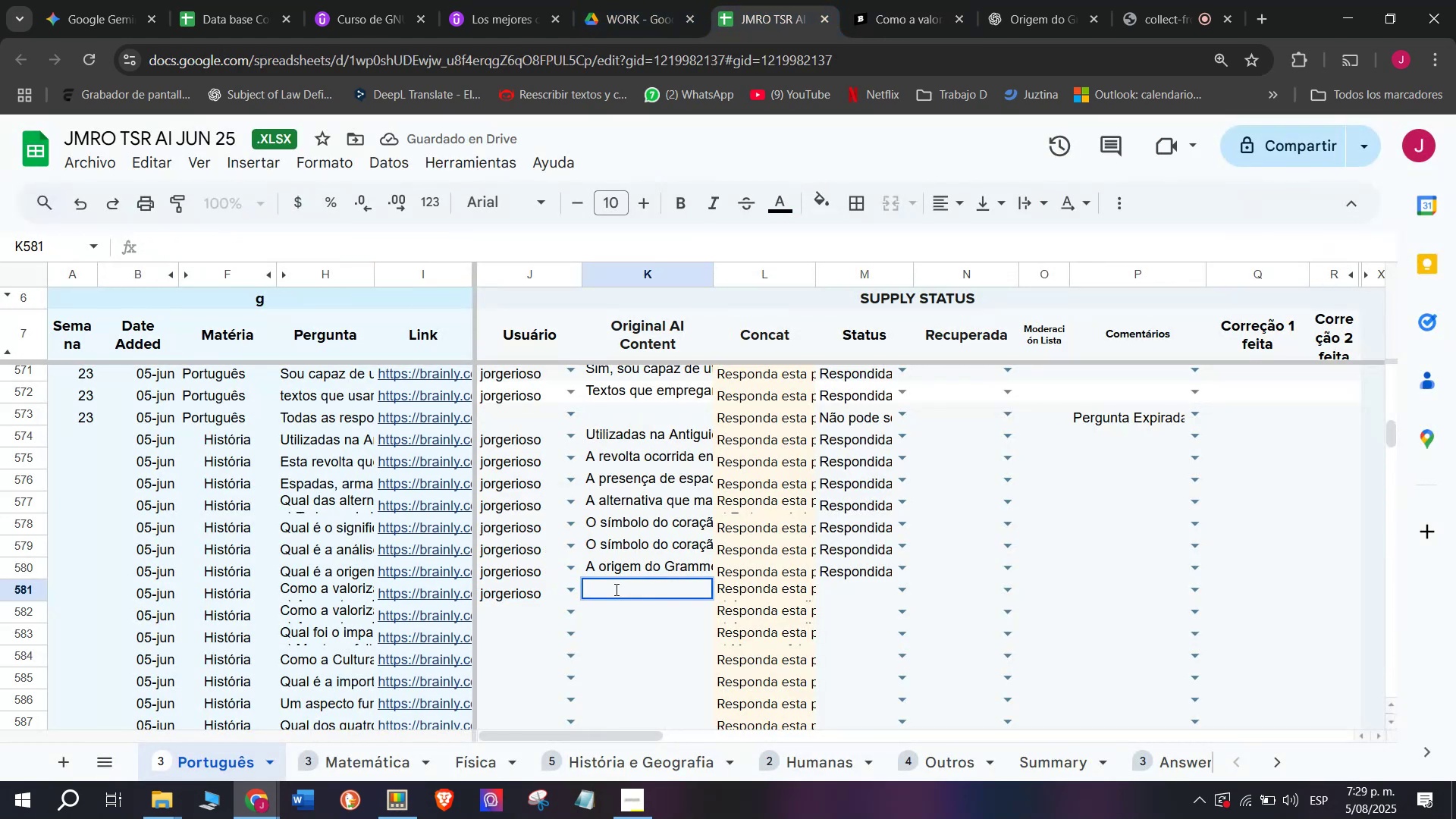 
key(Z)
 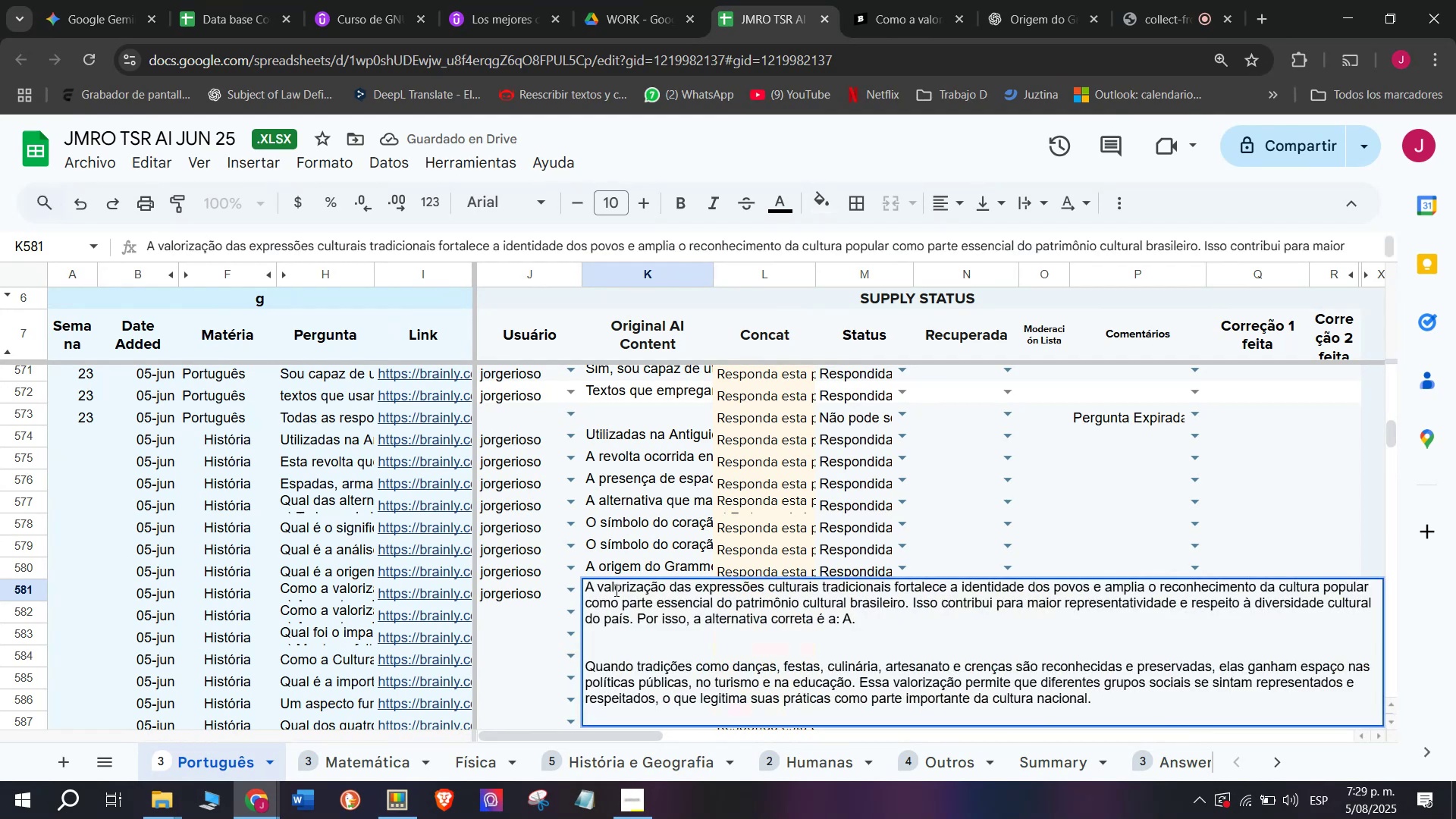 
key(Control+ControlLeft)
 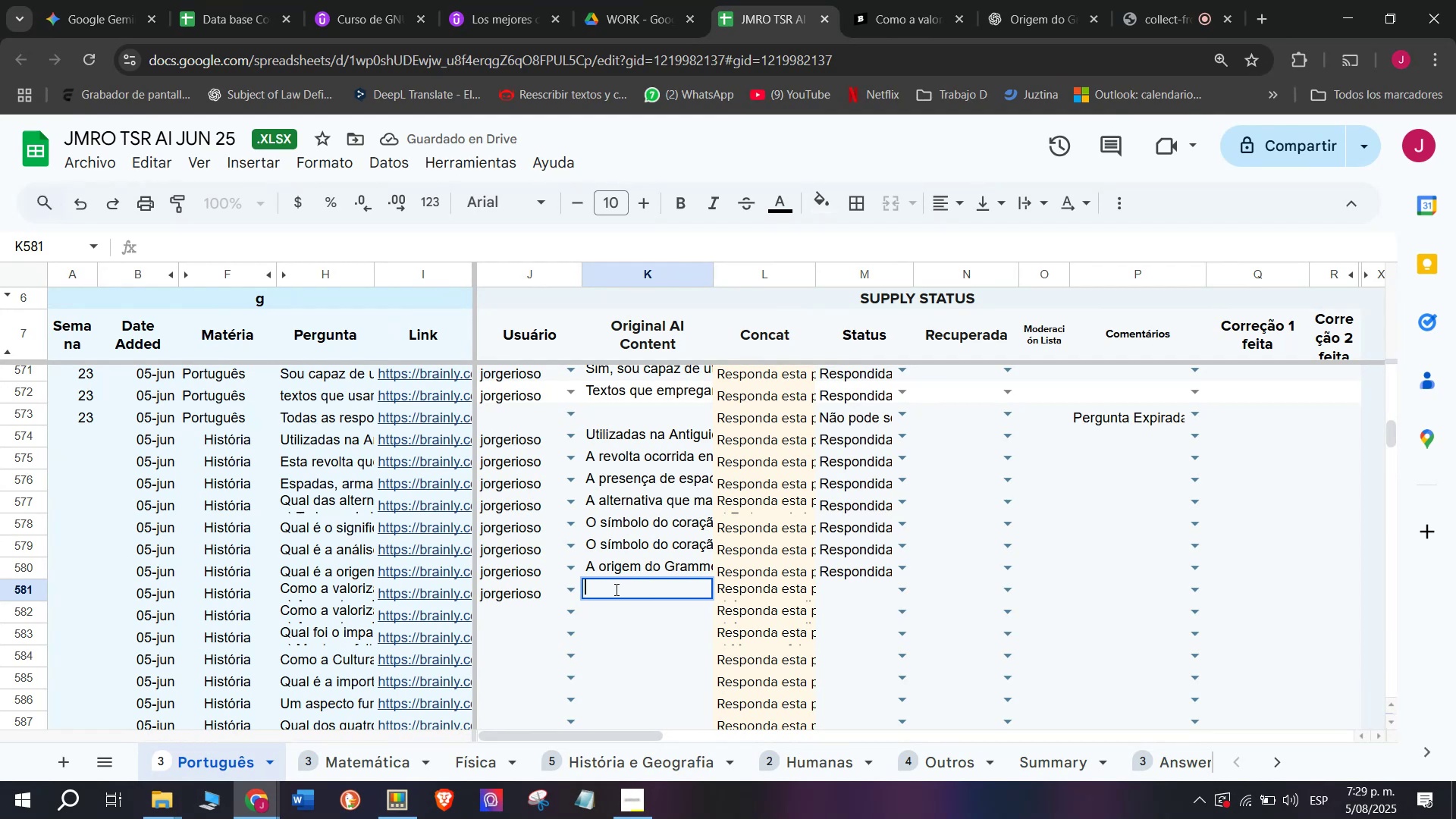 
key(Control+V)
 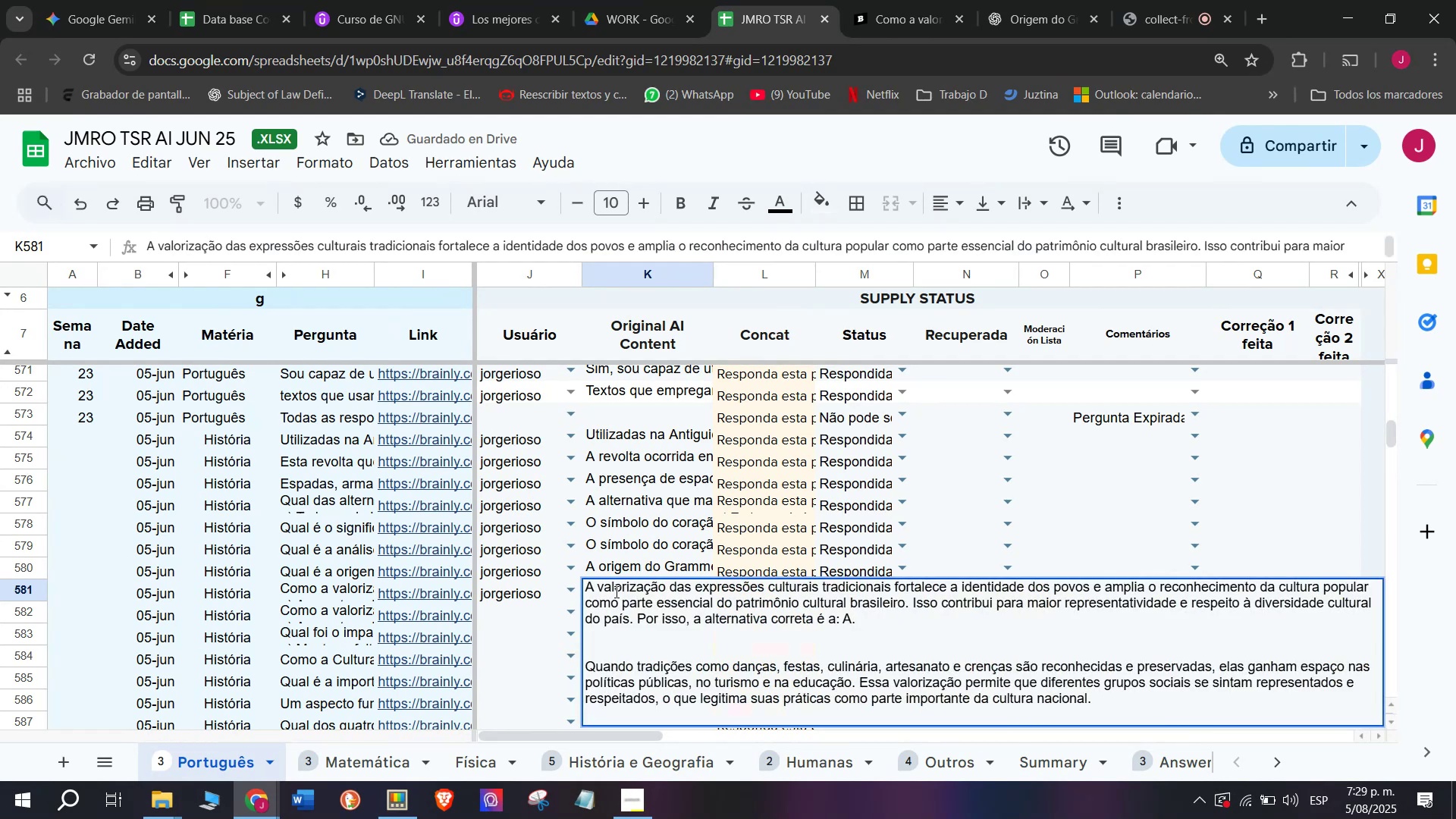 
key(Enter)
 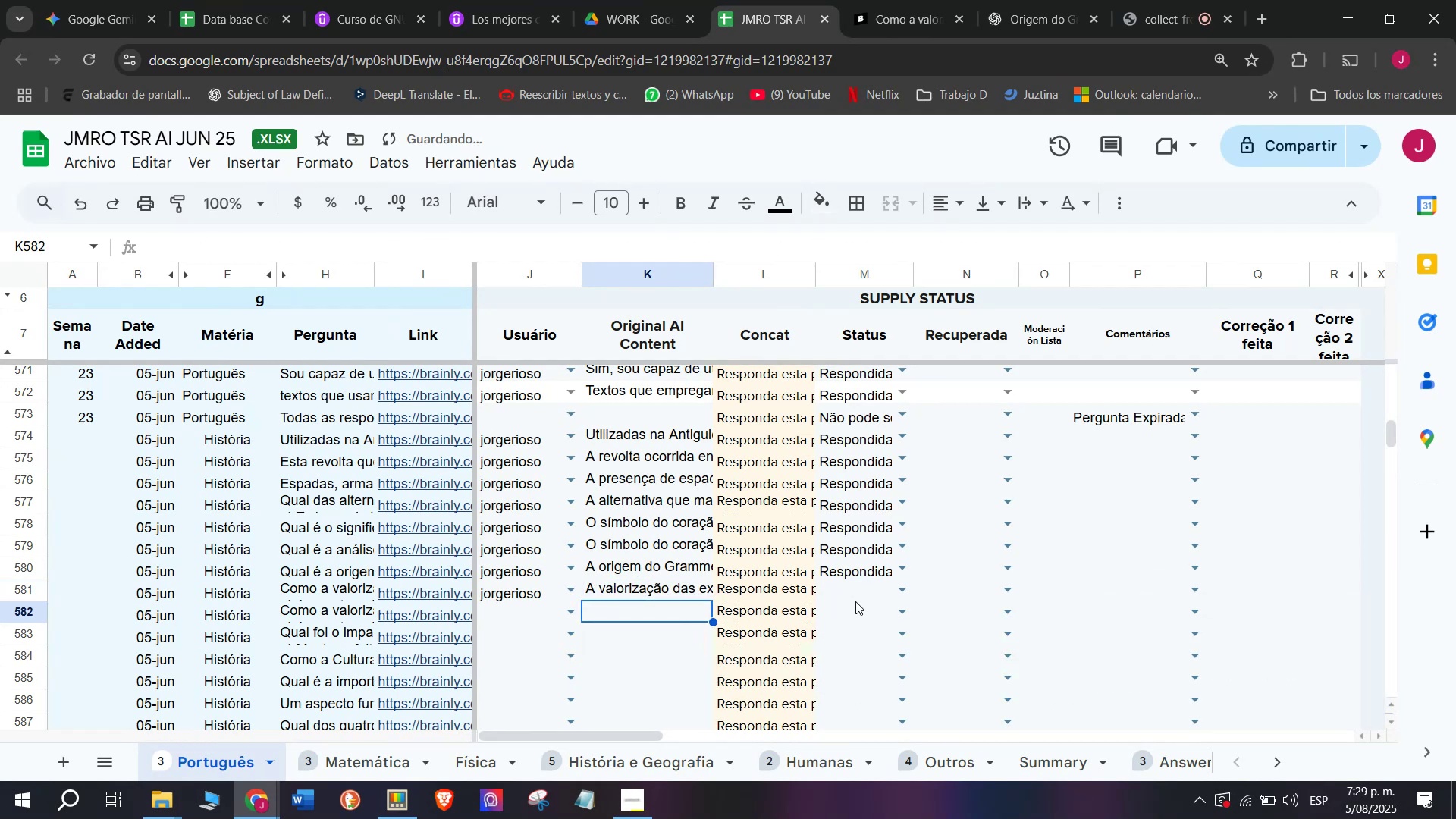 
left_click([897, 598])
 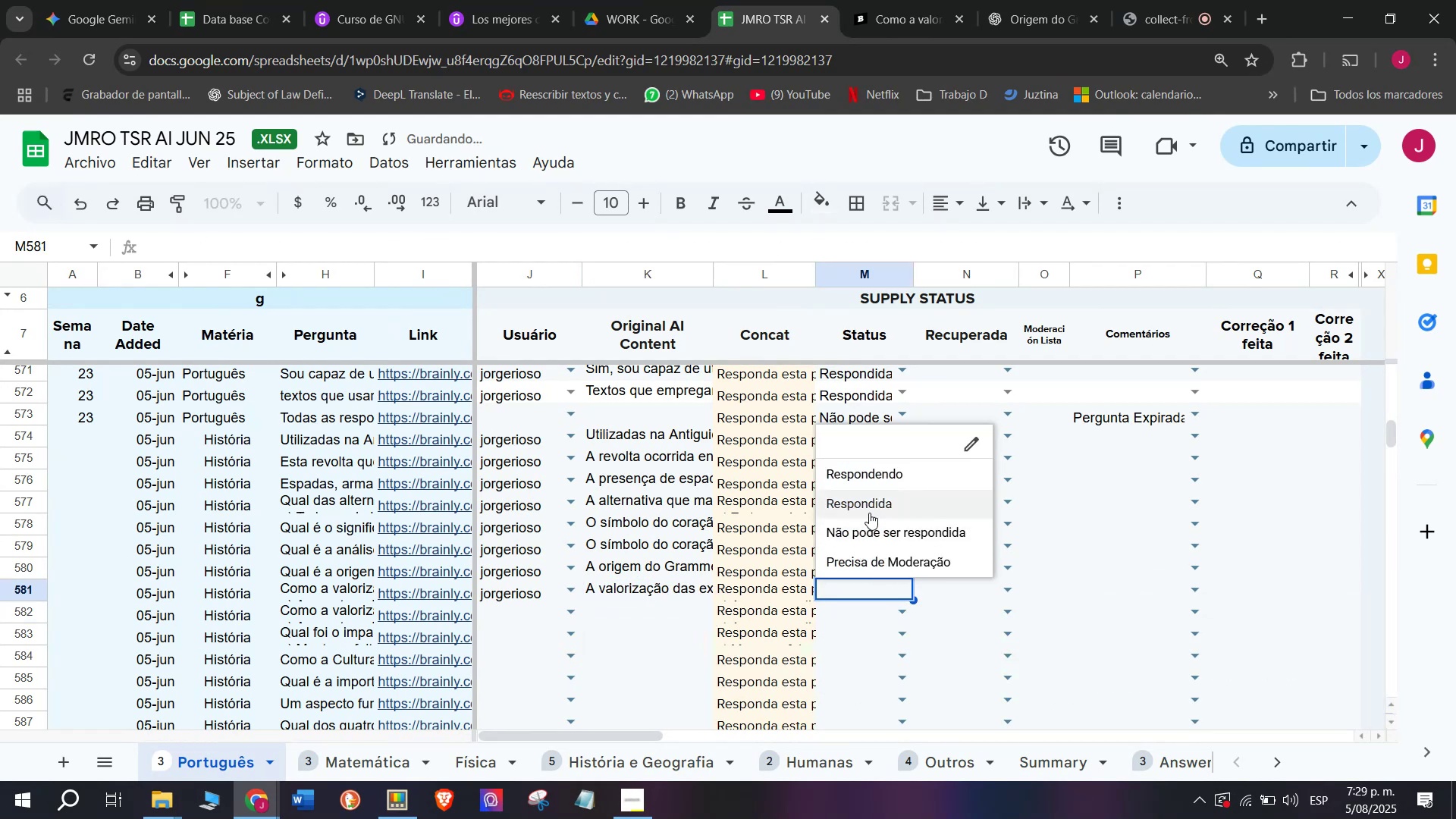 
left_click([867, 500])
 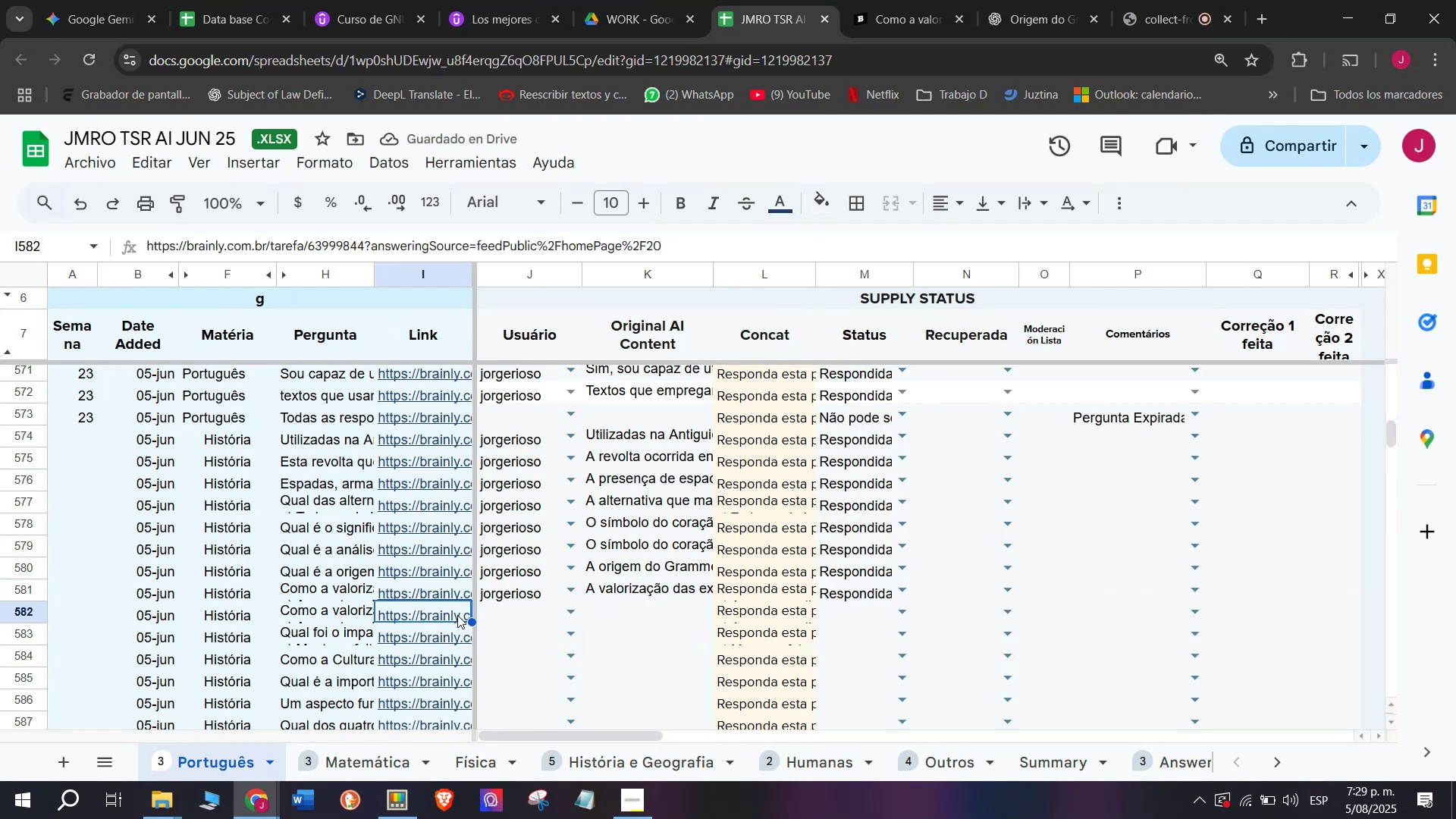 
left_click([460, 642])
 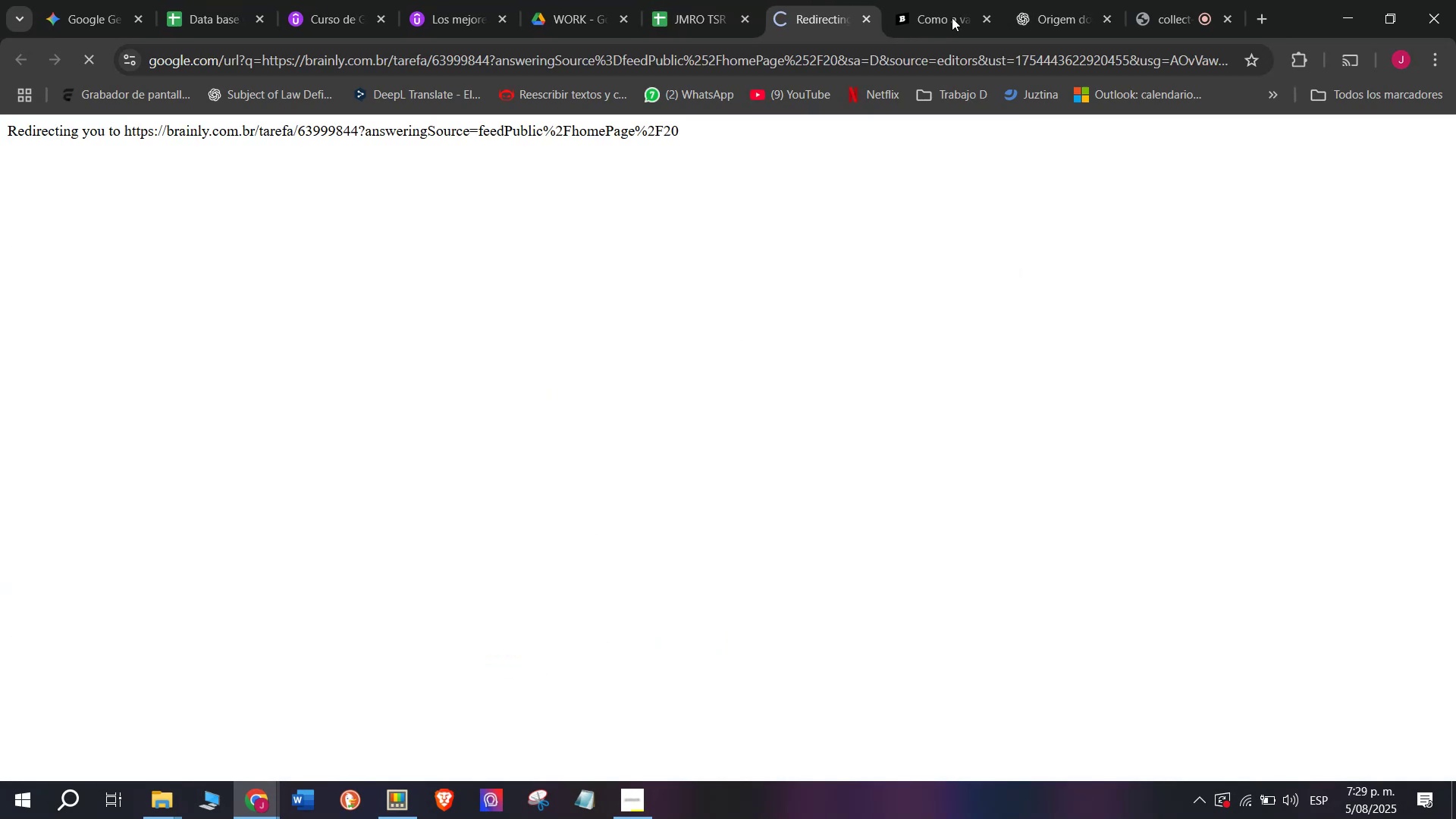 
left_click([966, 0])
 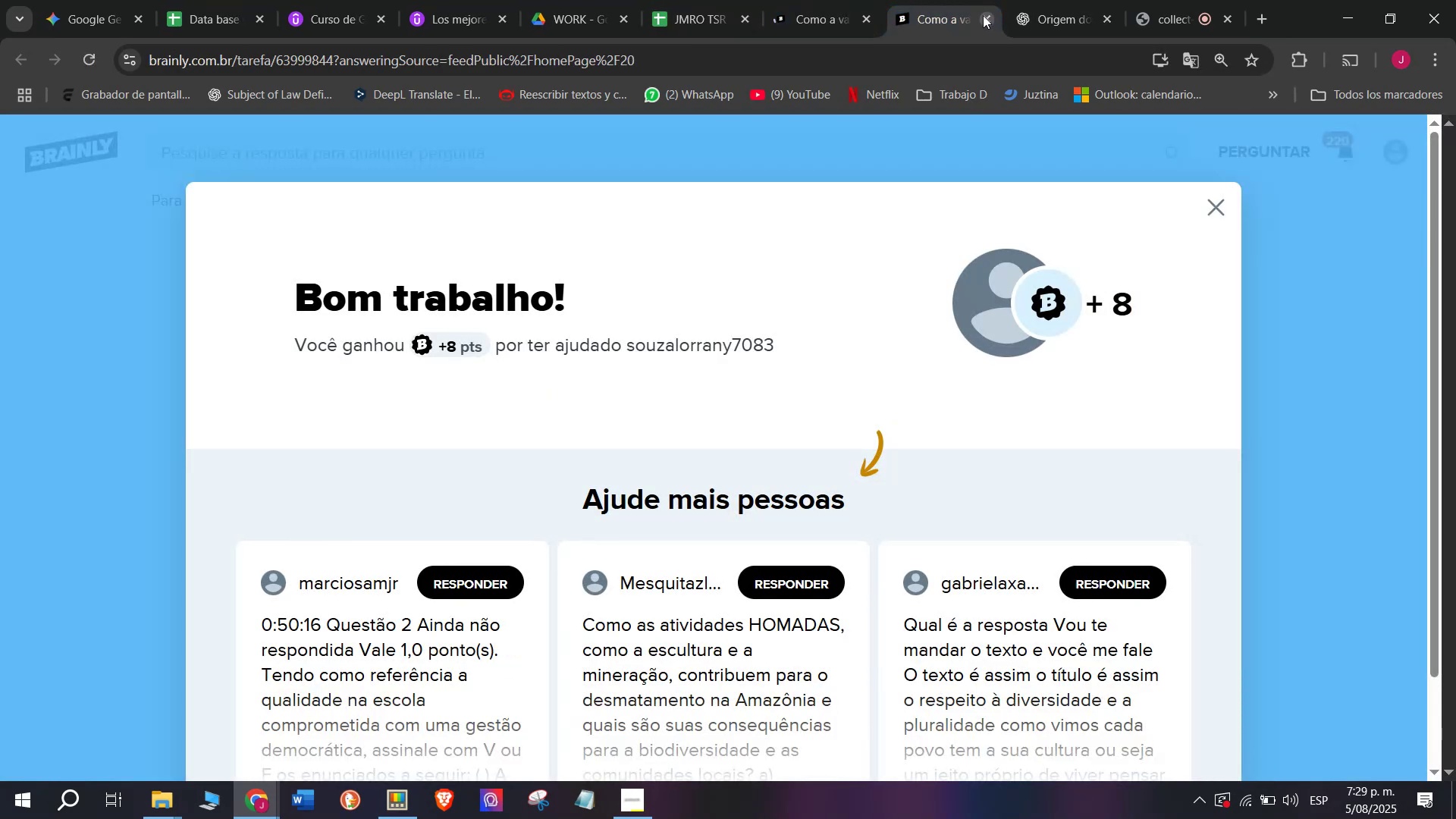 
left_click([986, 18])
 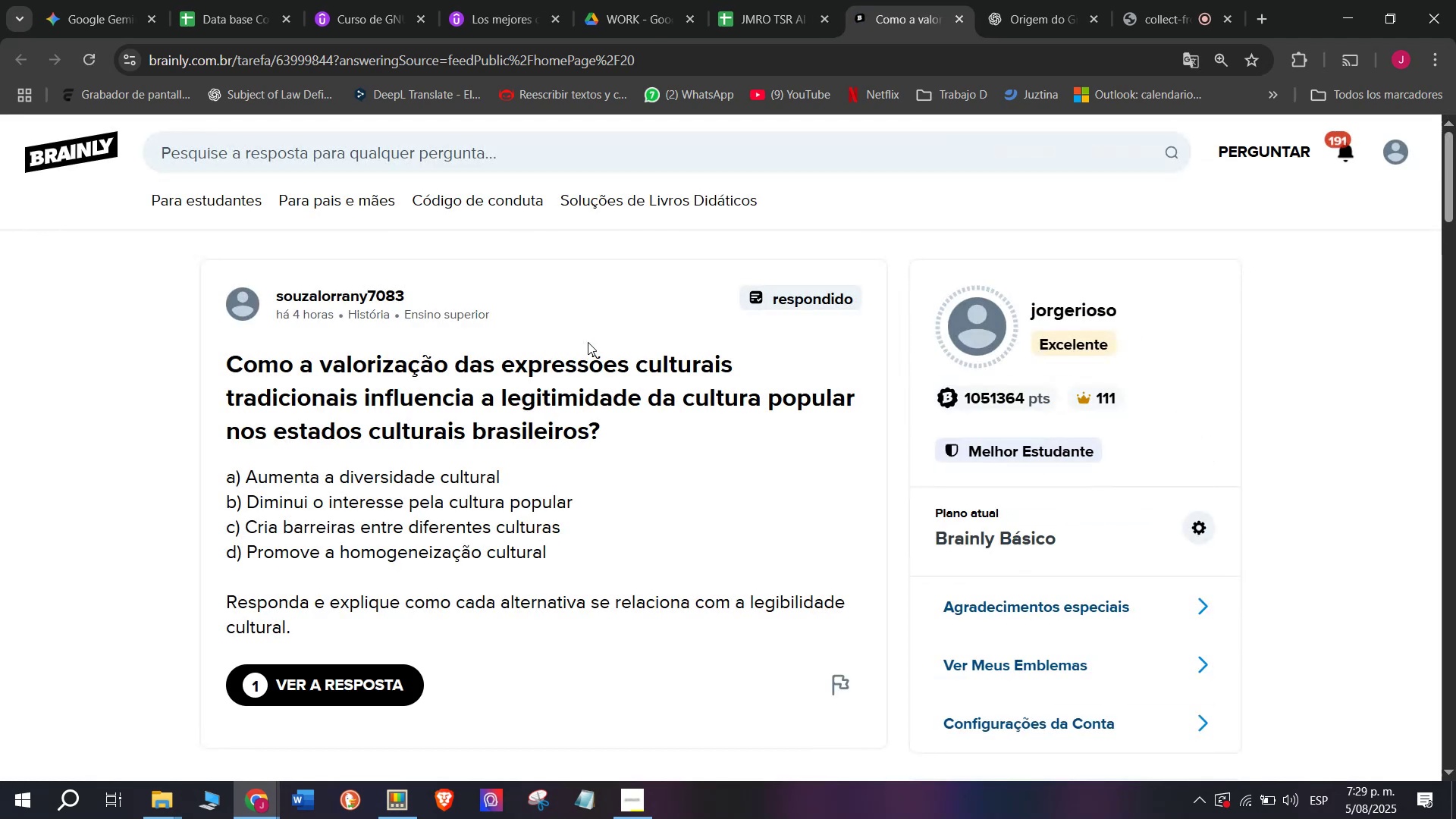 
scroll: coordinate [458, 422], scroll_direction: down, amount: 4.0
 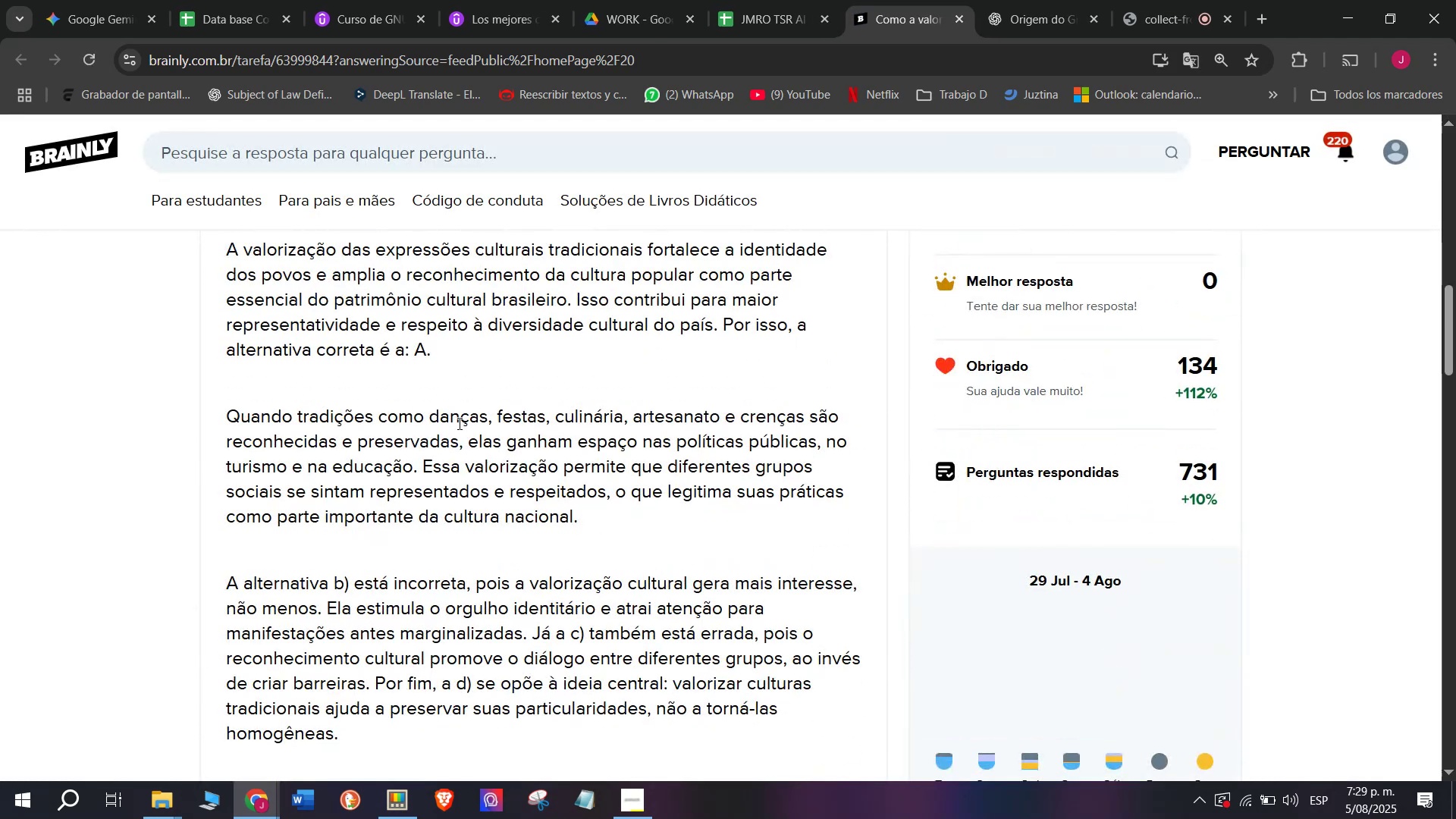 
scroll: coordinate [458, 423], scroll_direction: up, amount: 4.0
 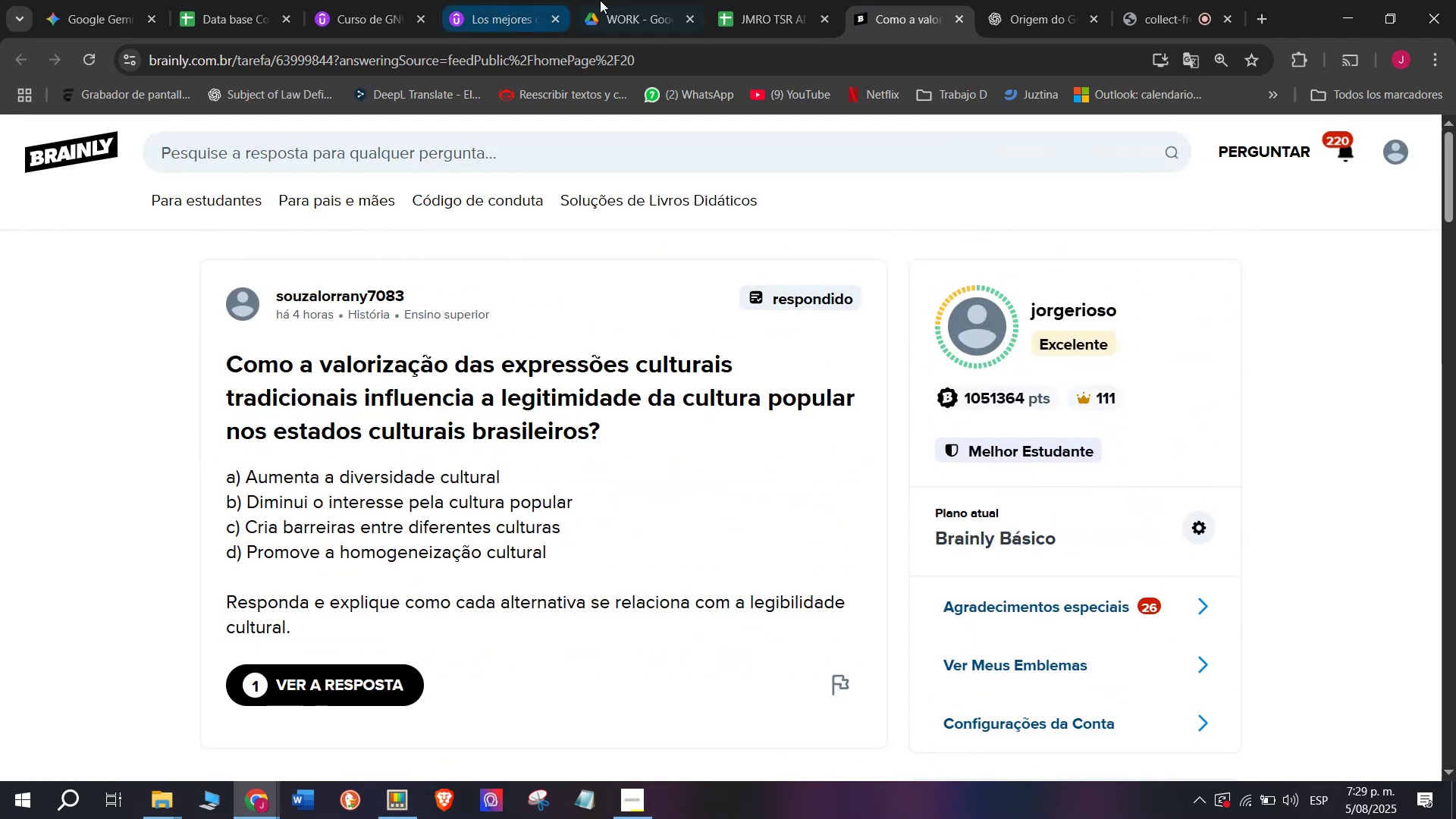 
left_click([718, 0])
 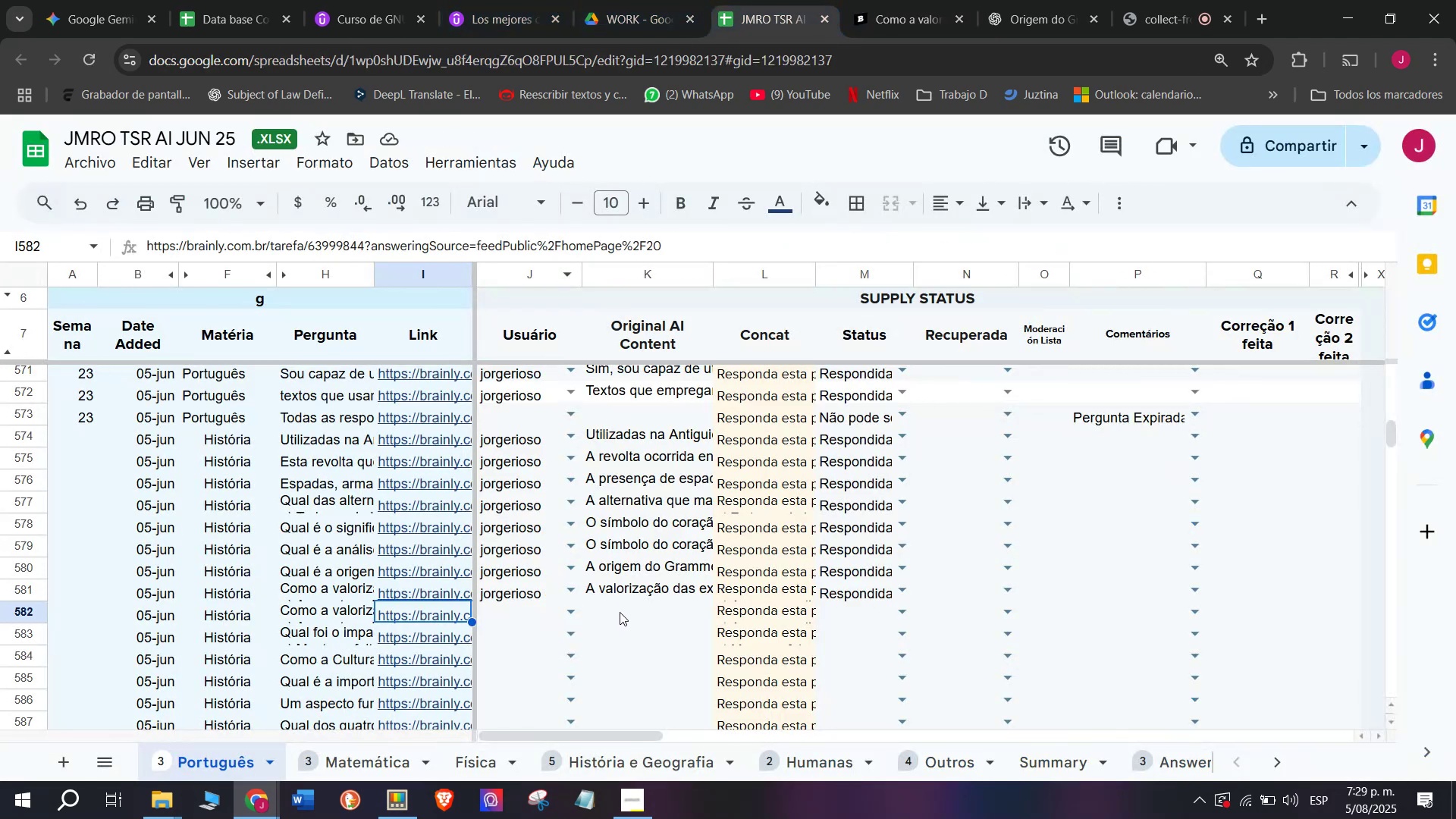 
double_click([620, 611])
 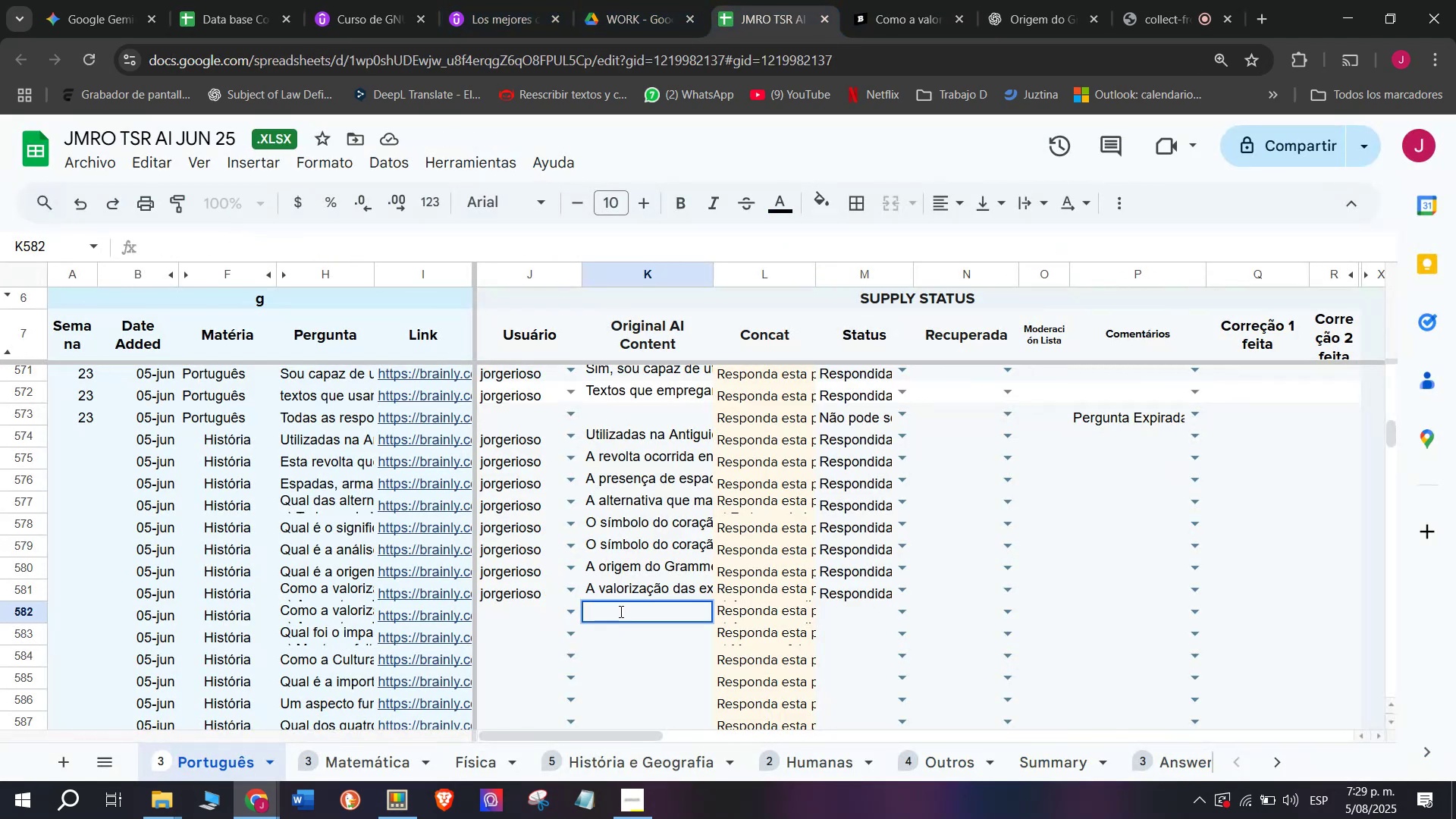 
key(Z)
 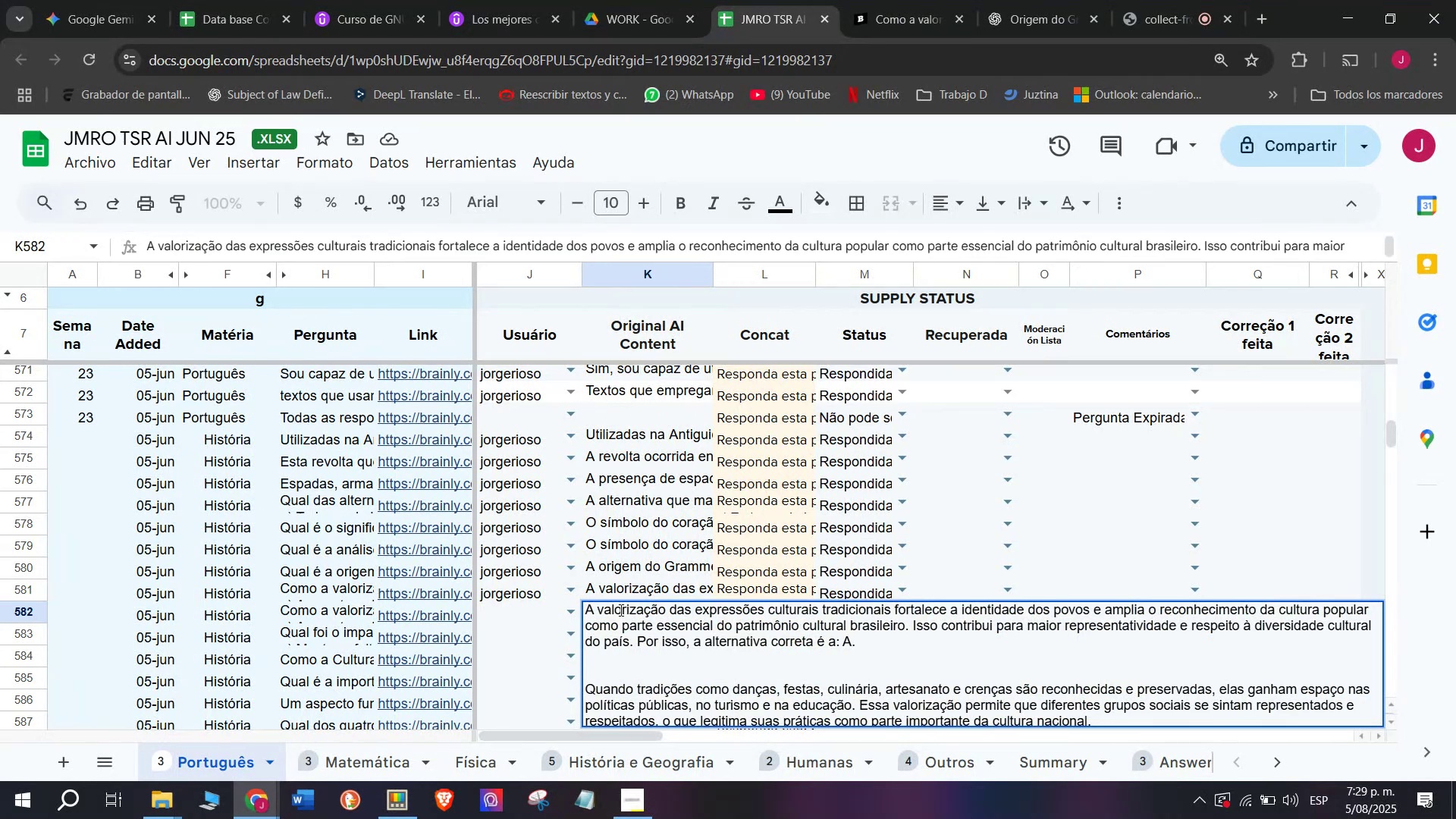 
key(Control+ControlLeft)
 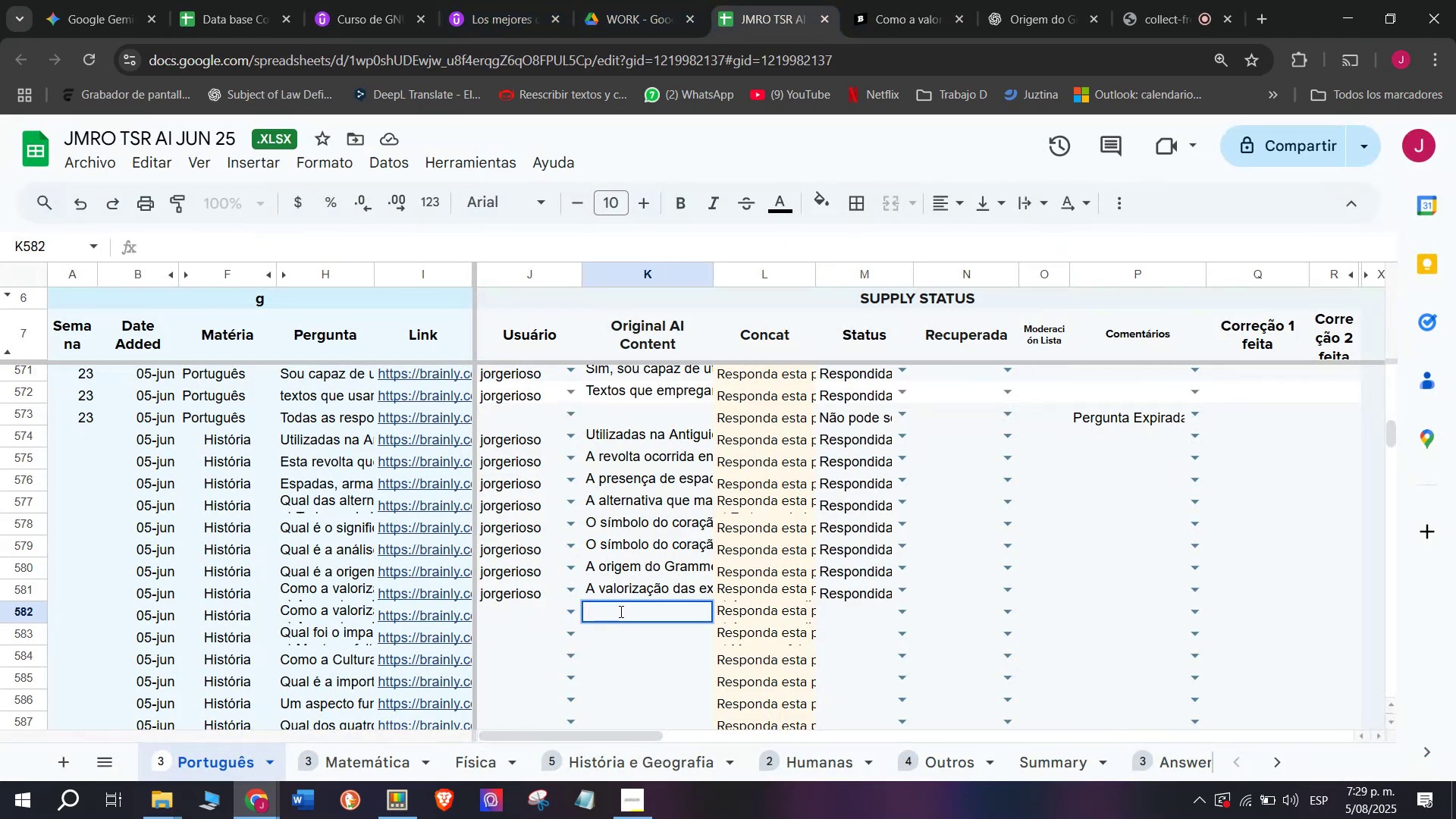 
key(Control+V)
 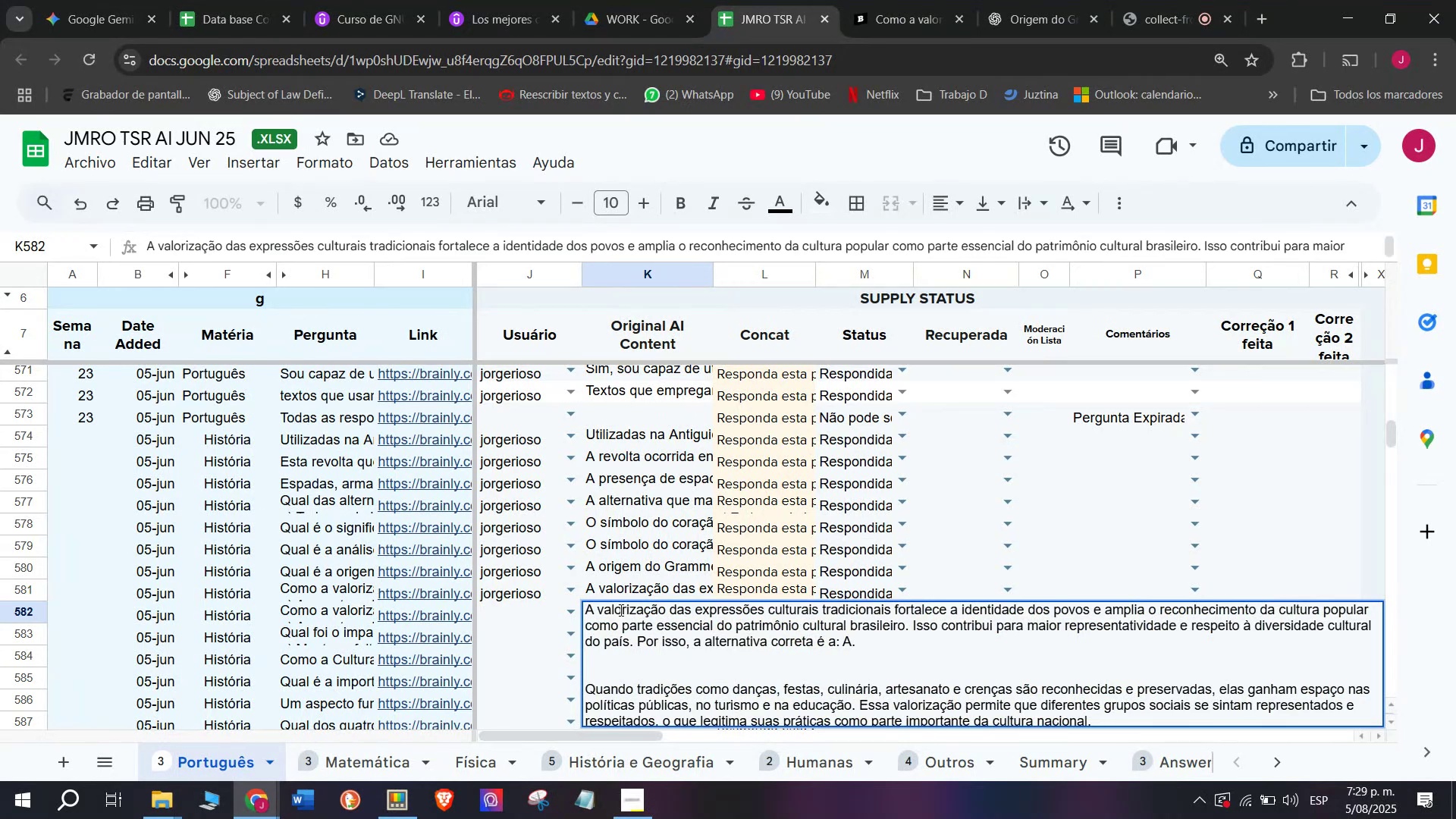 
key(Enter)
 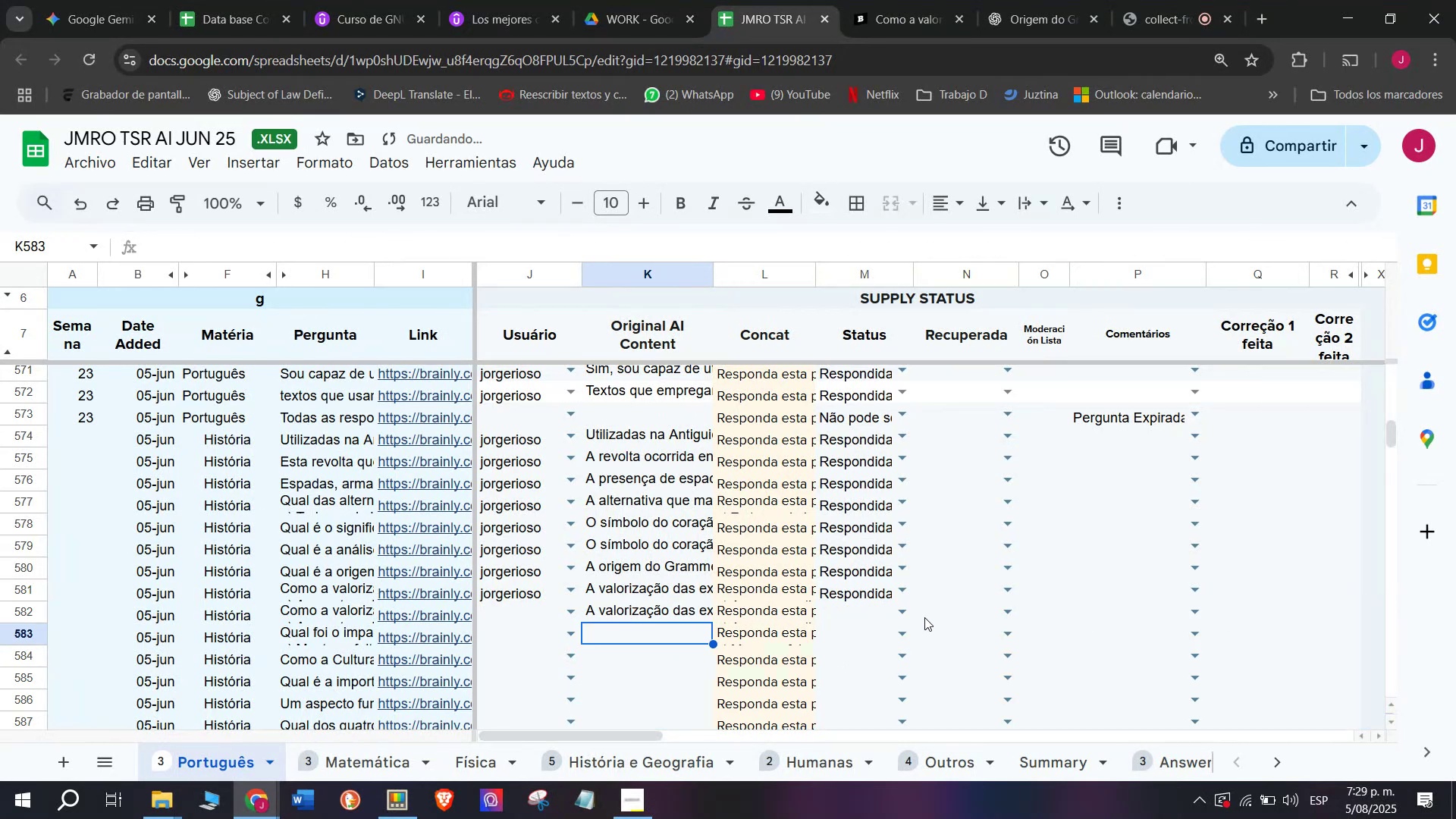 
left_click([905, 613])
 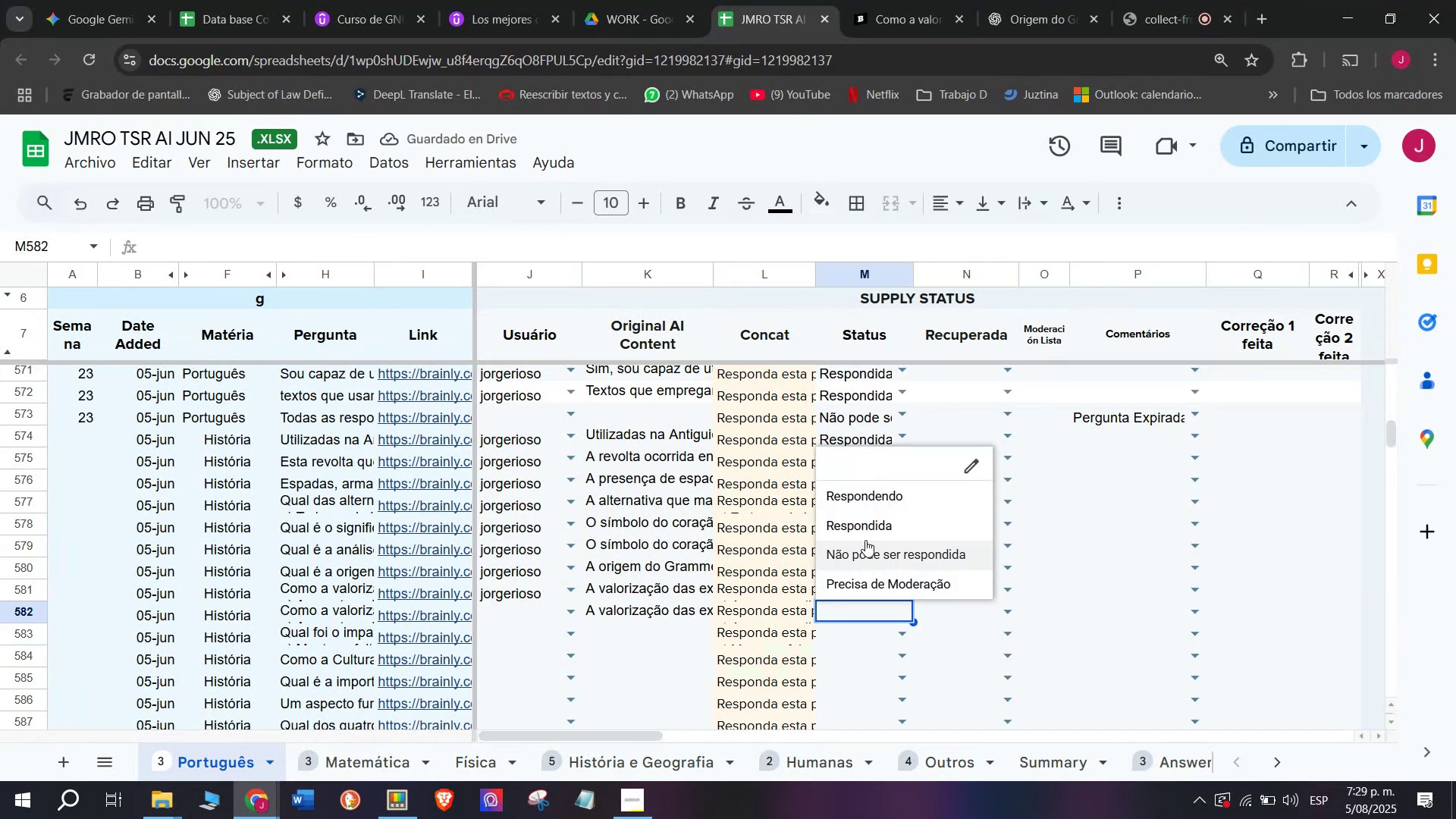 
left_click([866, 531])
 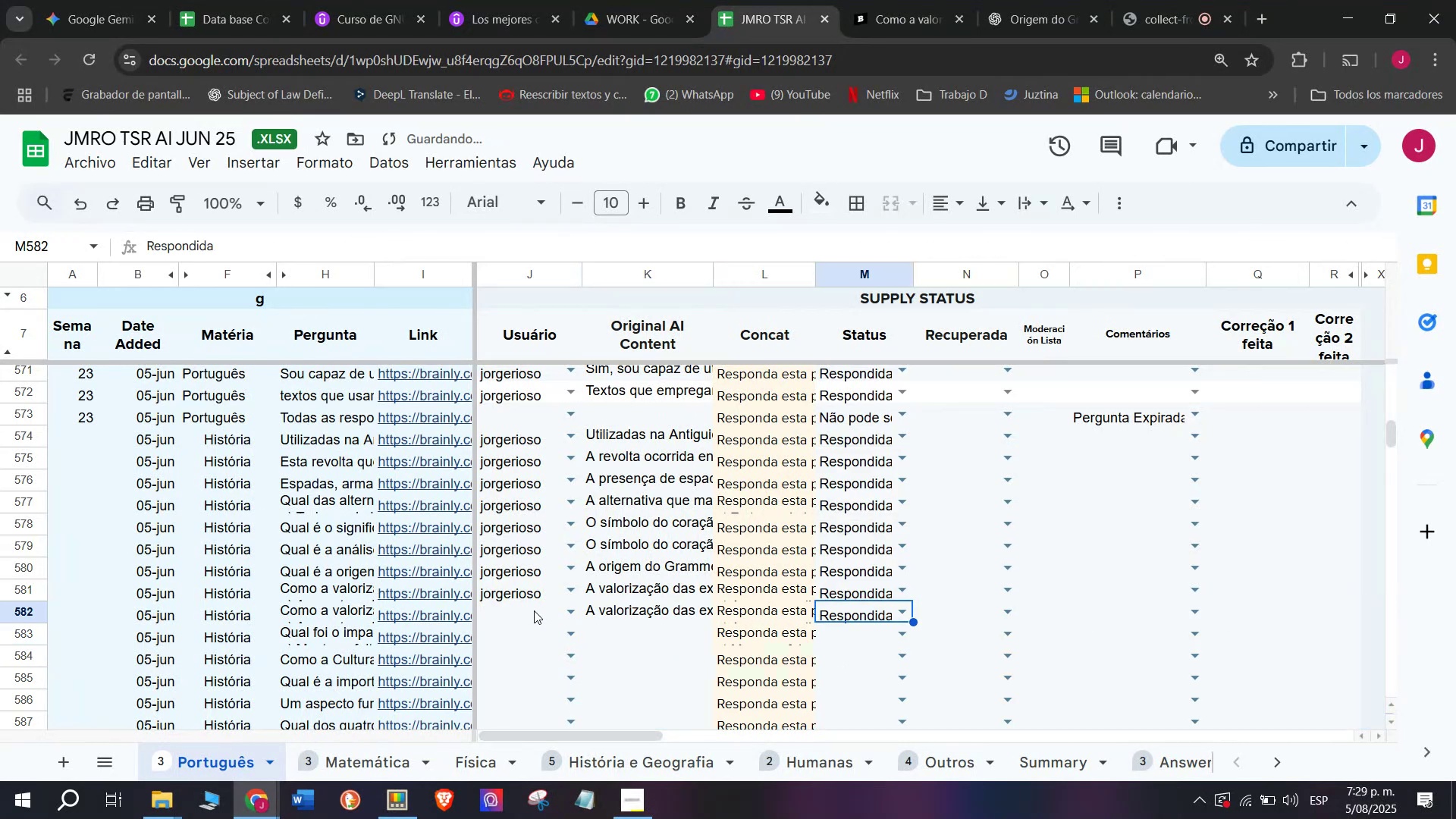 
left_click([526, 617])
 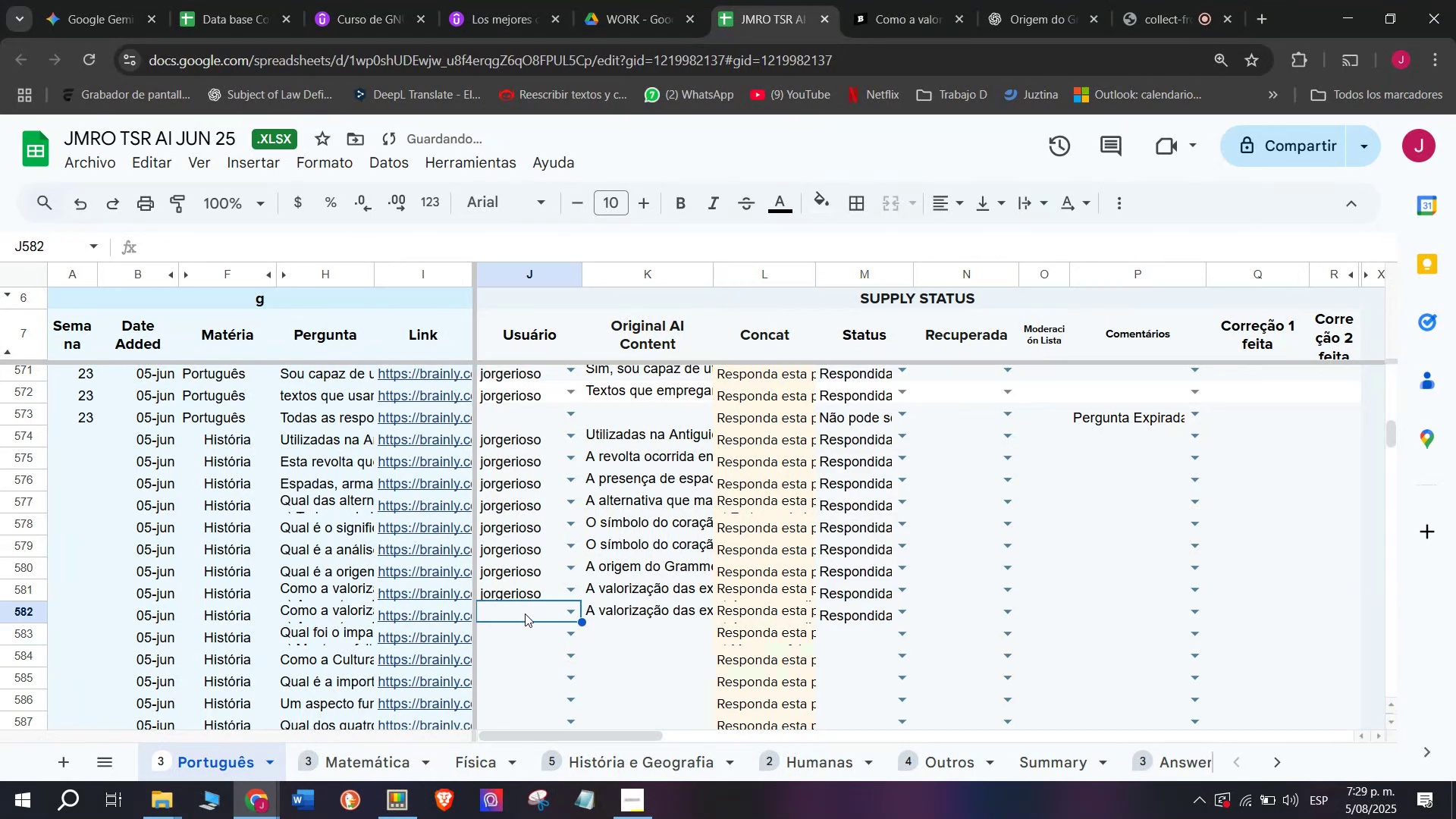 
key(J)
 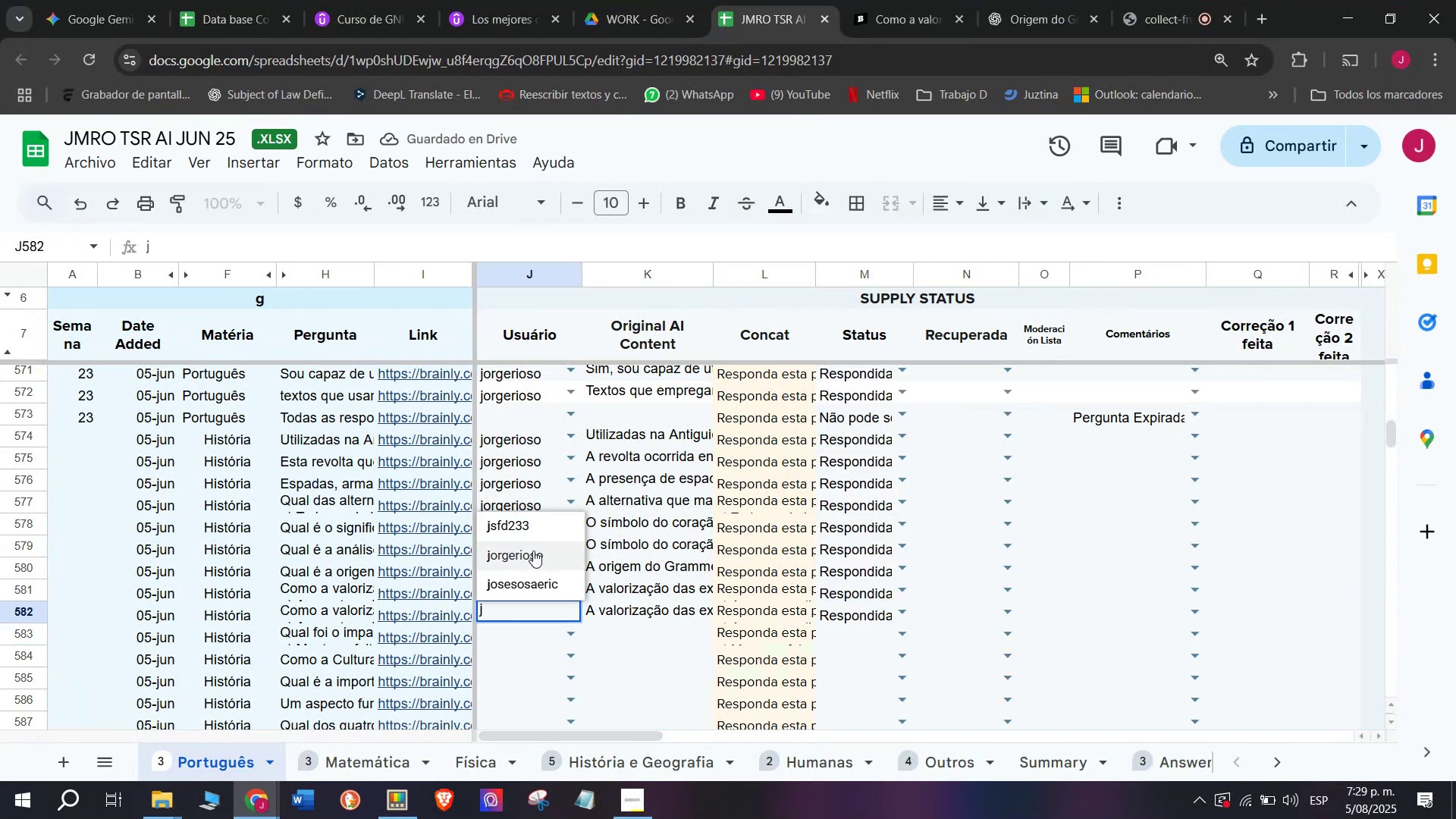 
left_click([533, 544])
 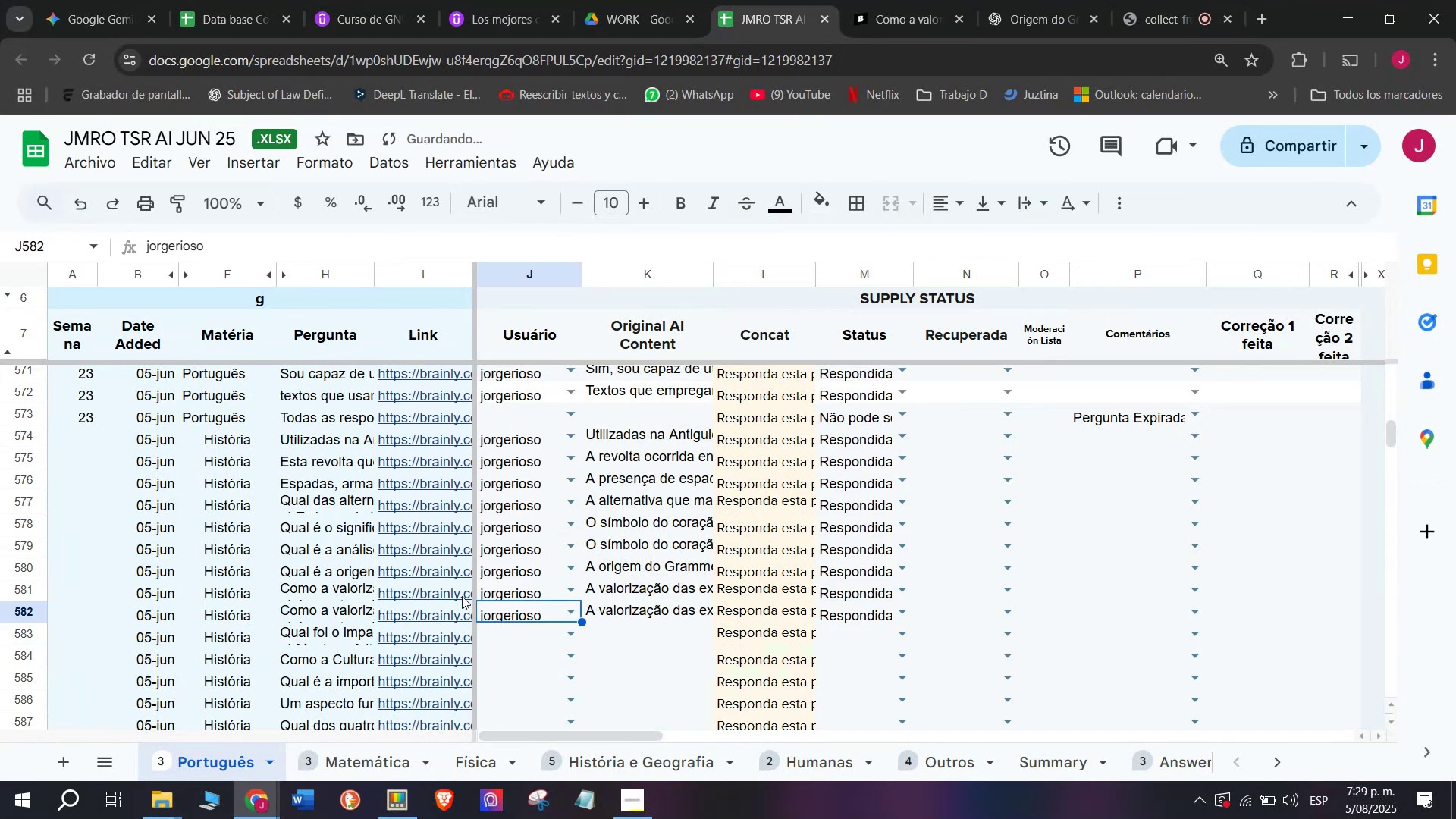 
left_click([456, 596])
 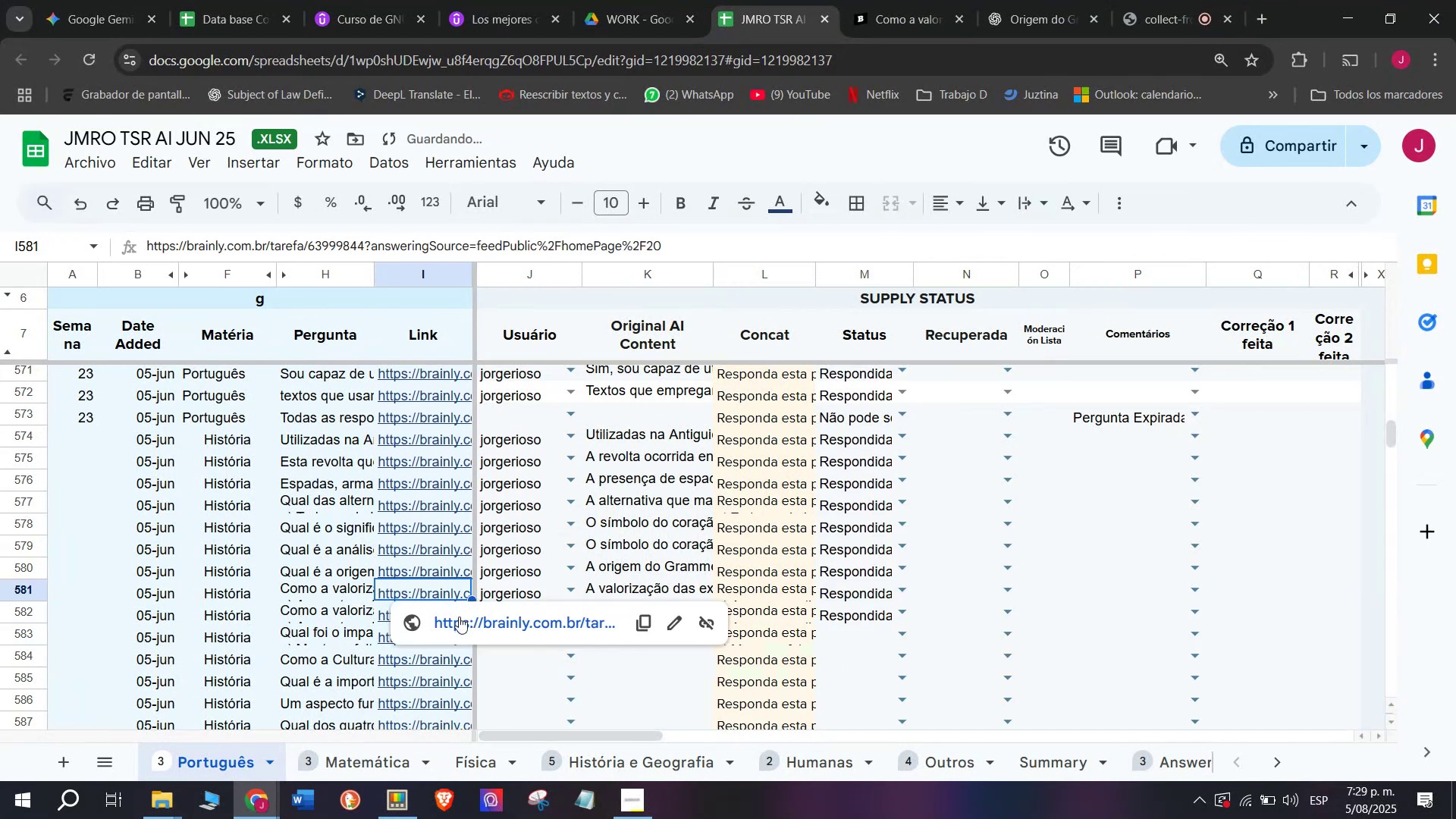 
left_click([459, 619])
 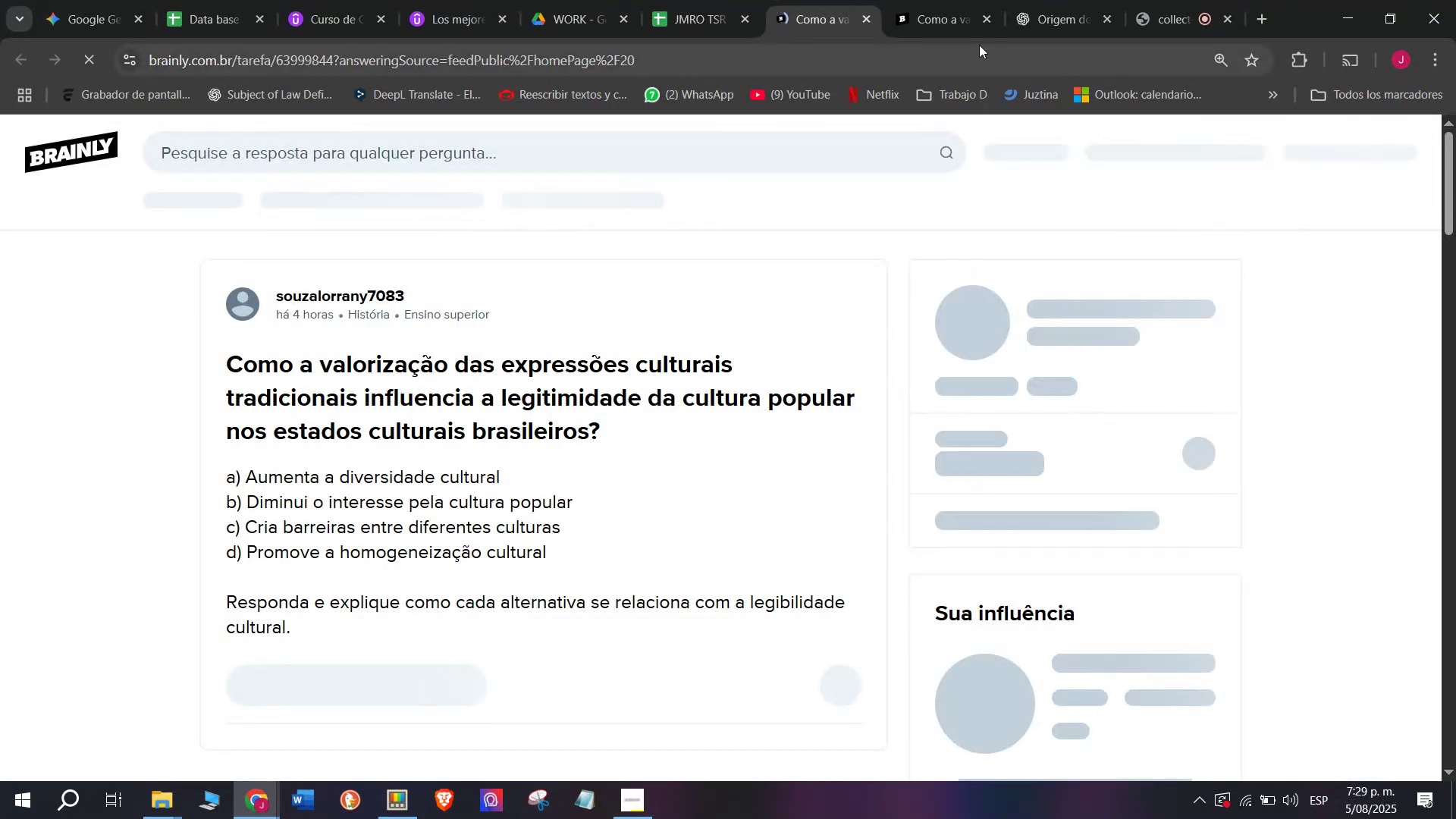 
left_click([988, 17])
 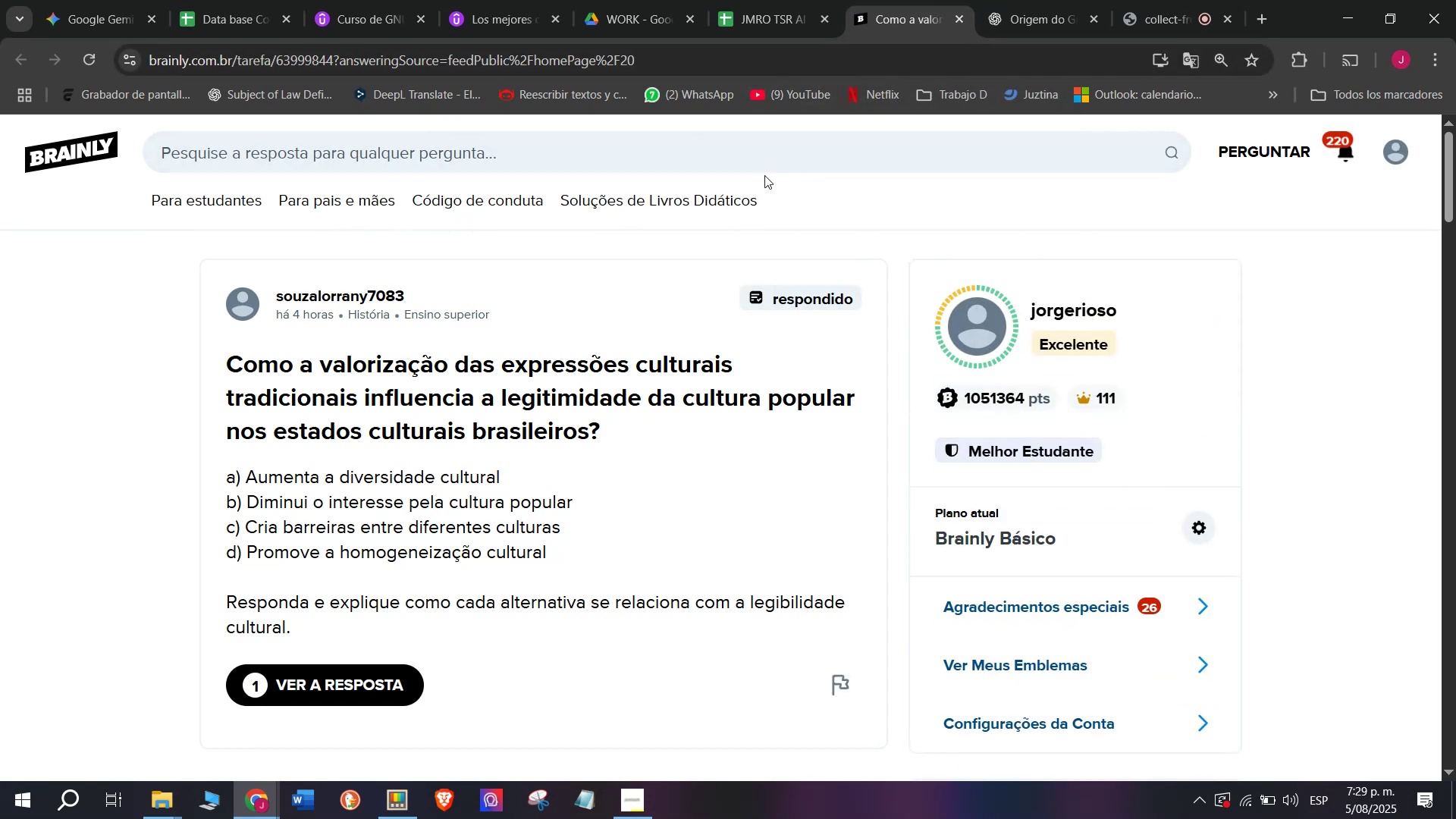 
wait(5.38)
 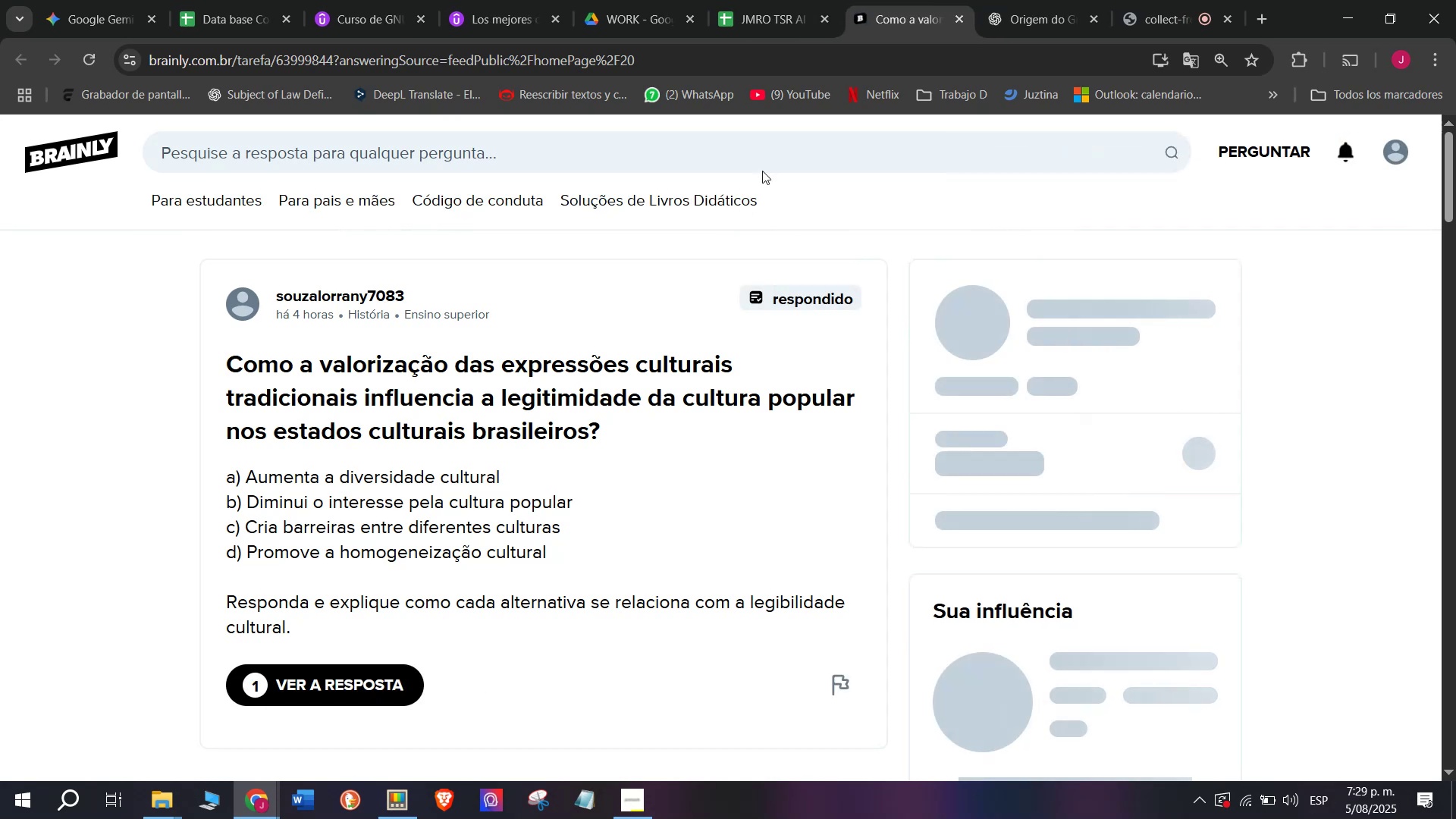 
left_click([795, 0])
 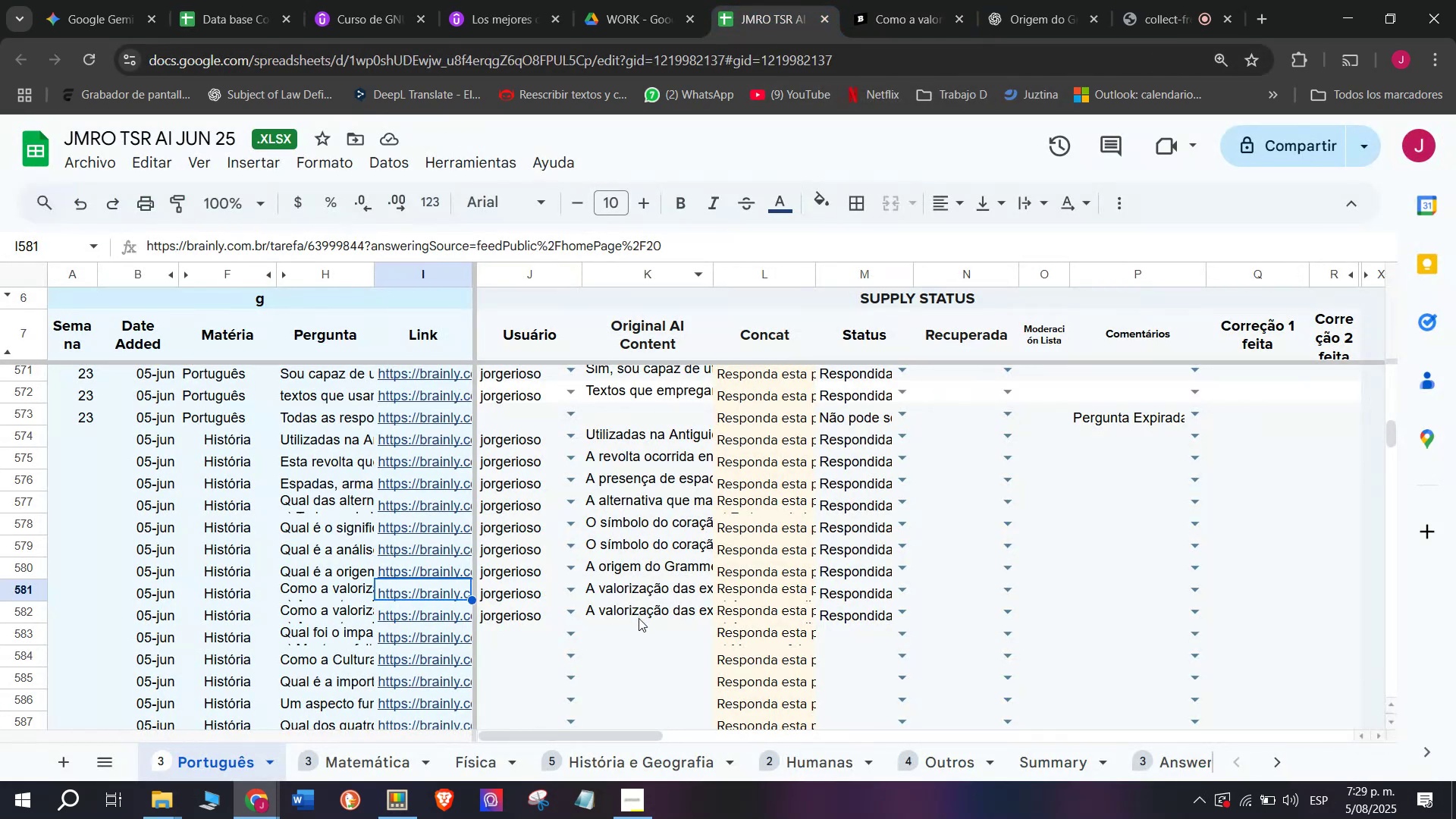 
left_click([637, 608])
 